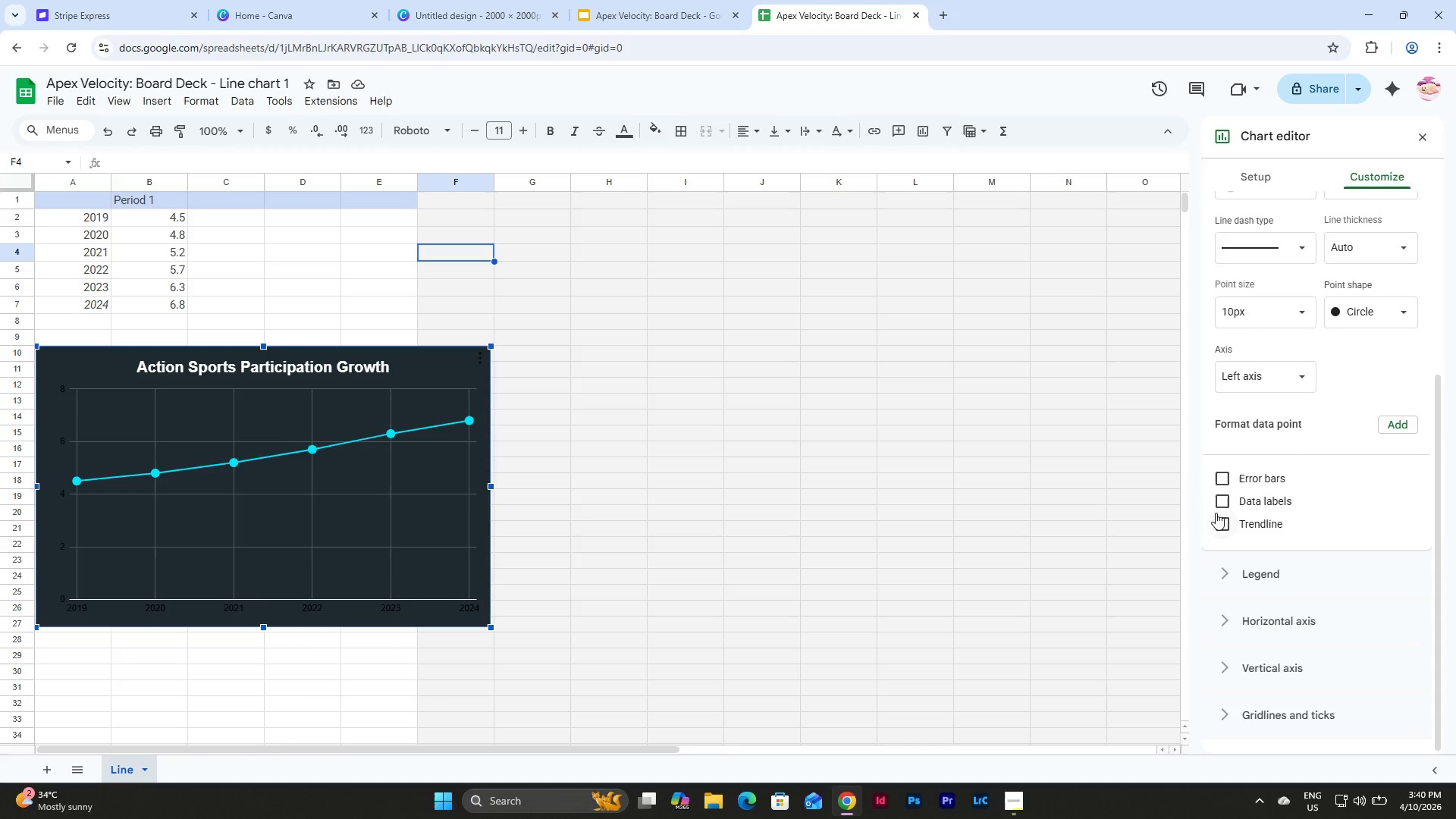 
left_click([1219, 527])
 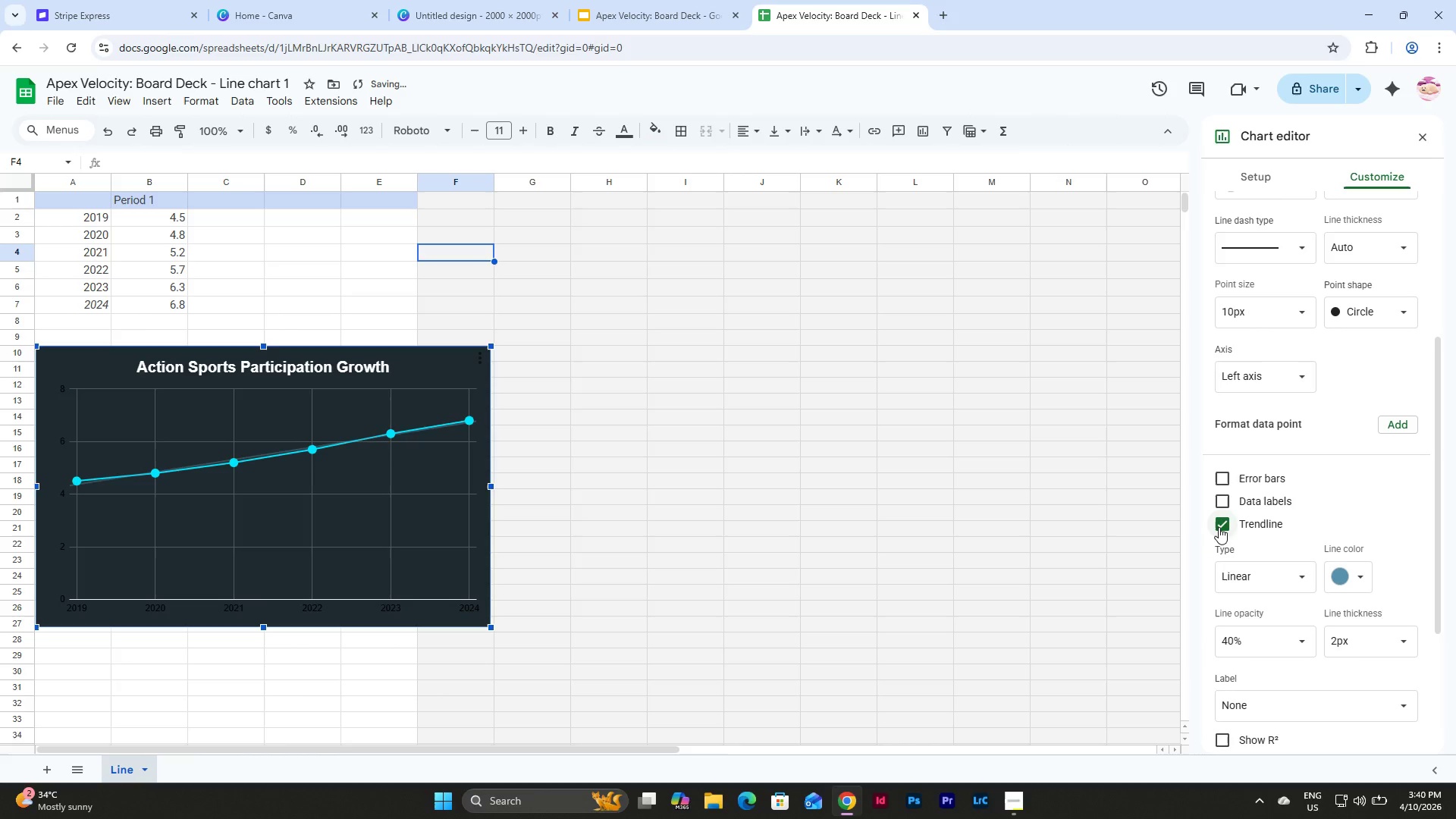 
left_click([1219, 527])
 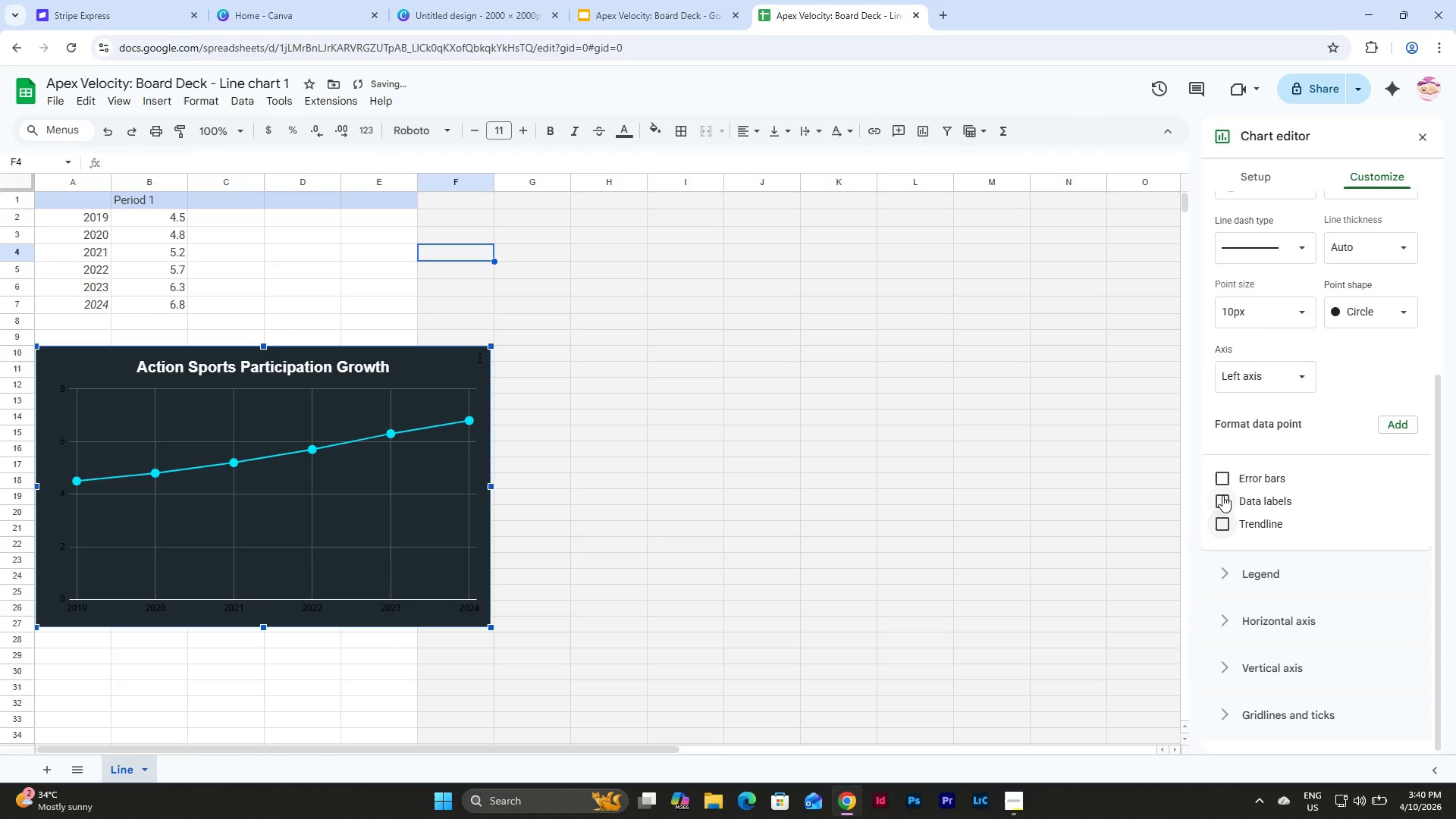 
left_click([1222, 495])
 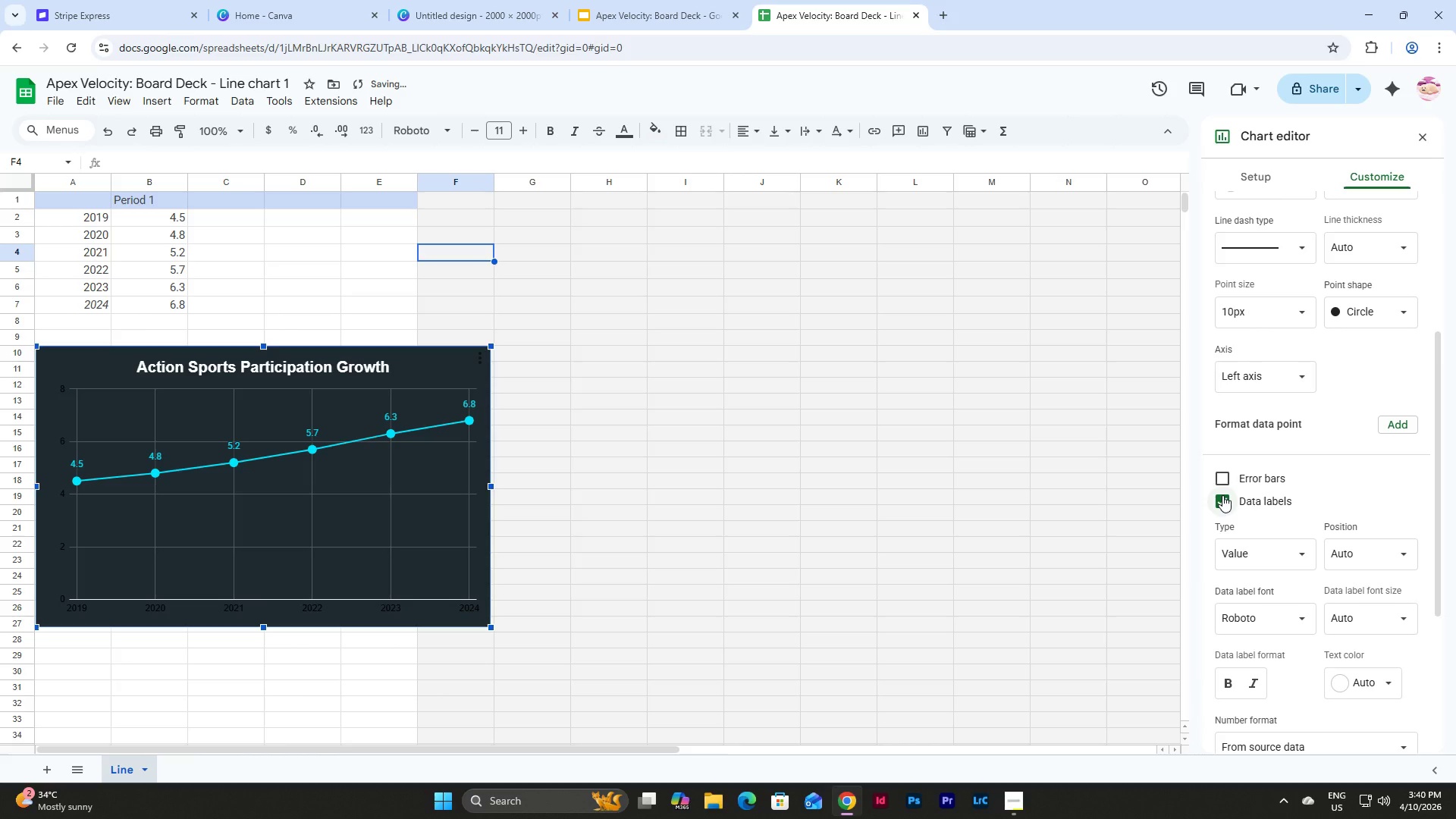 
scroll: coordinate [1324, 479], scroll_direction: down, amount: 2.0
 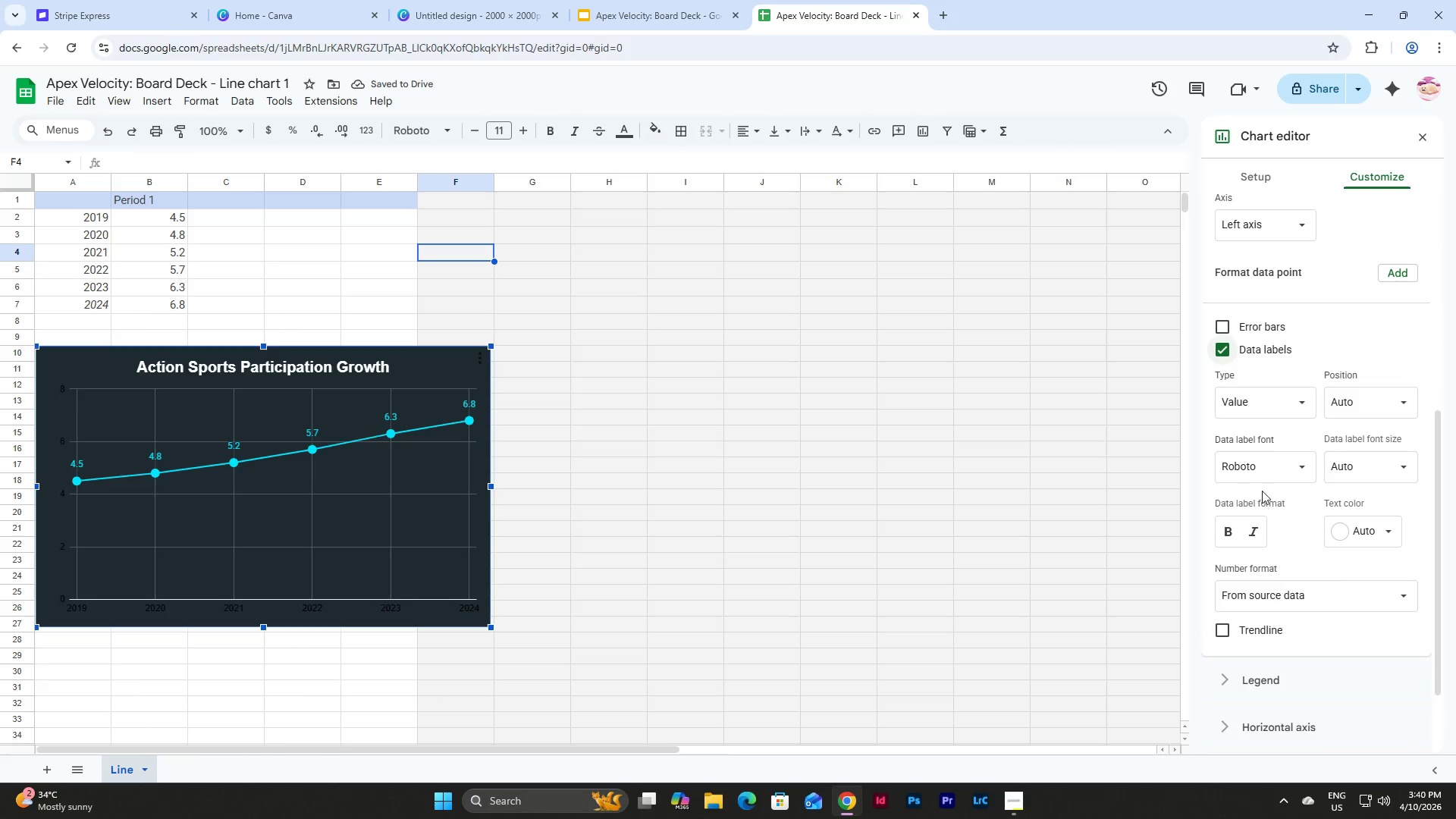 
left_click([1284, 462])
 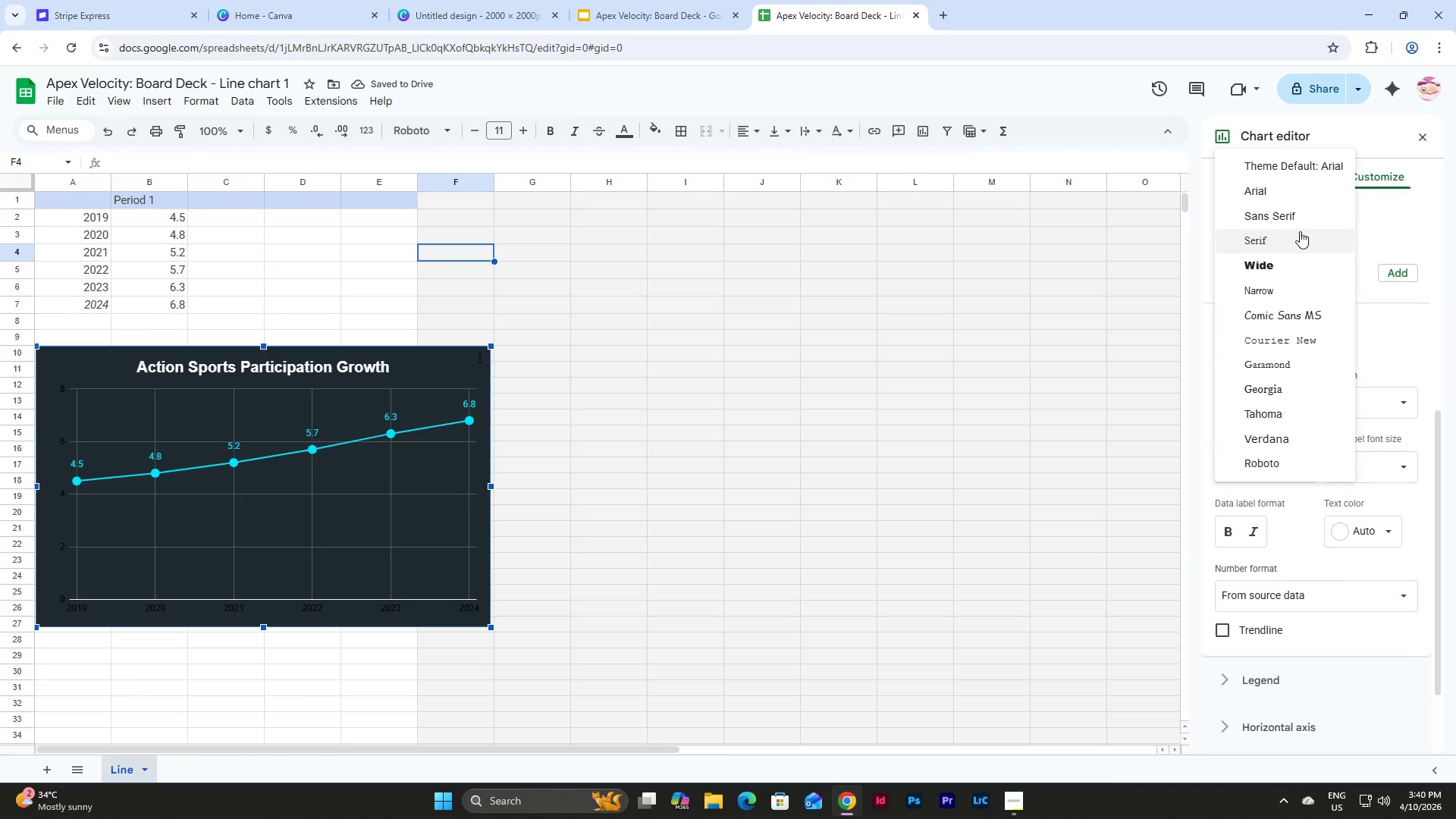 
left_click([1300, 212])
 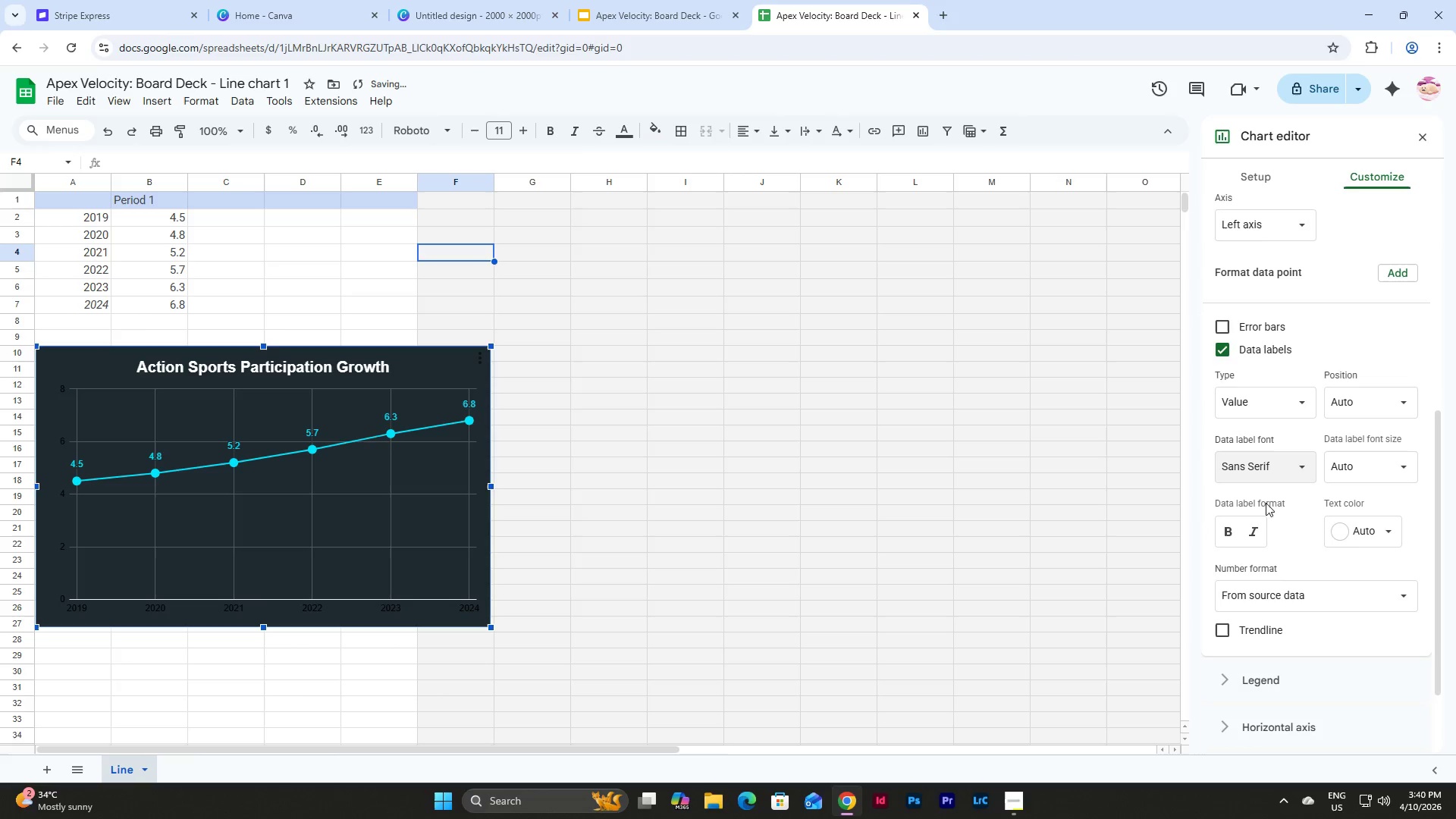 
left_click([1223, 532])
 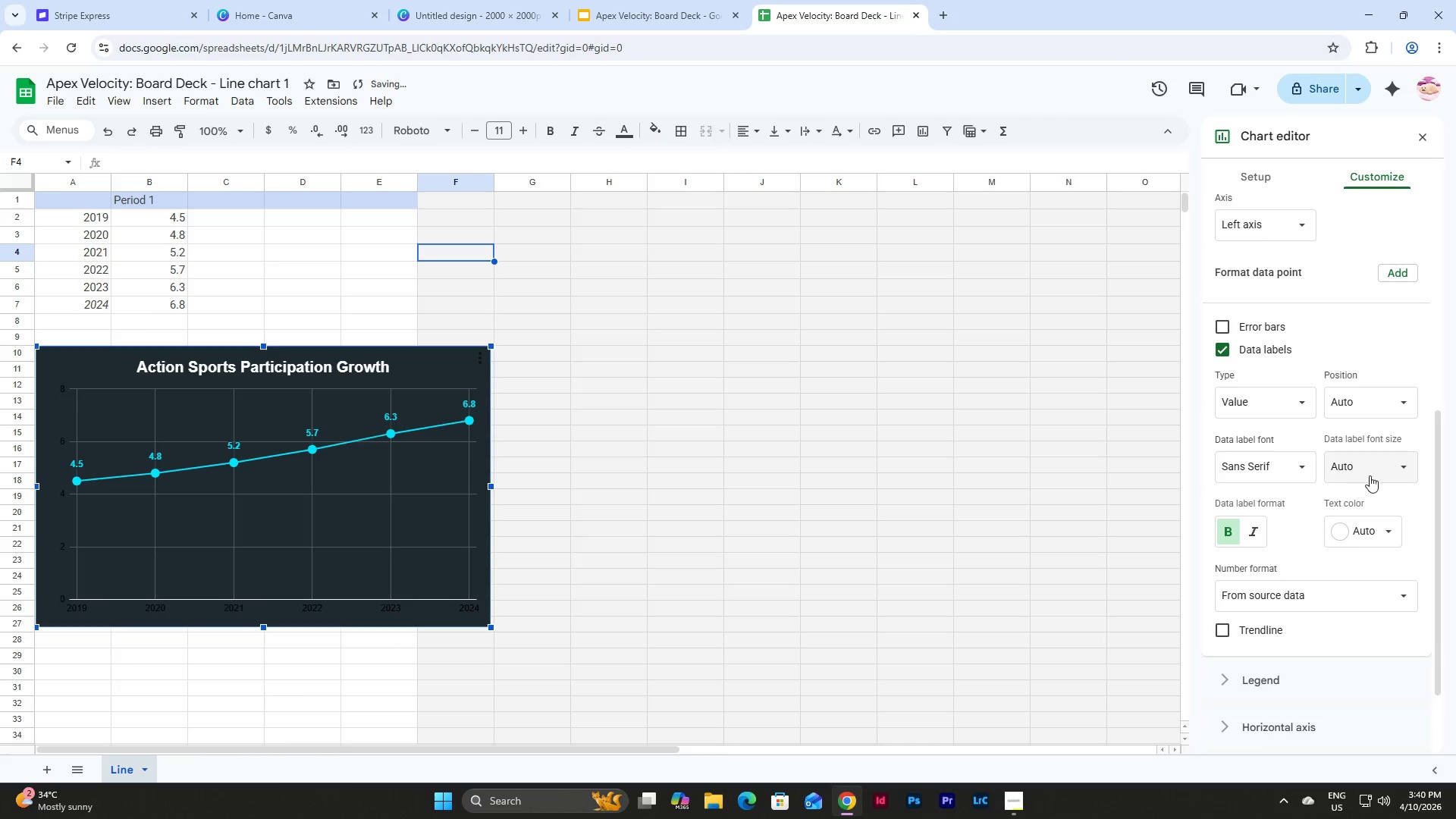 
left_click([1395, 467])
 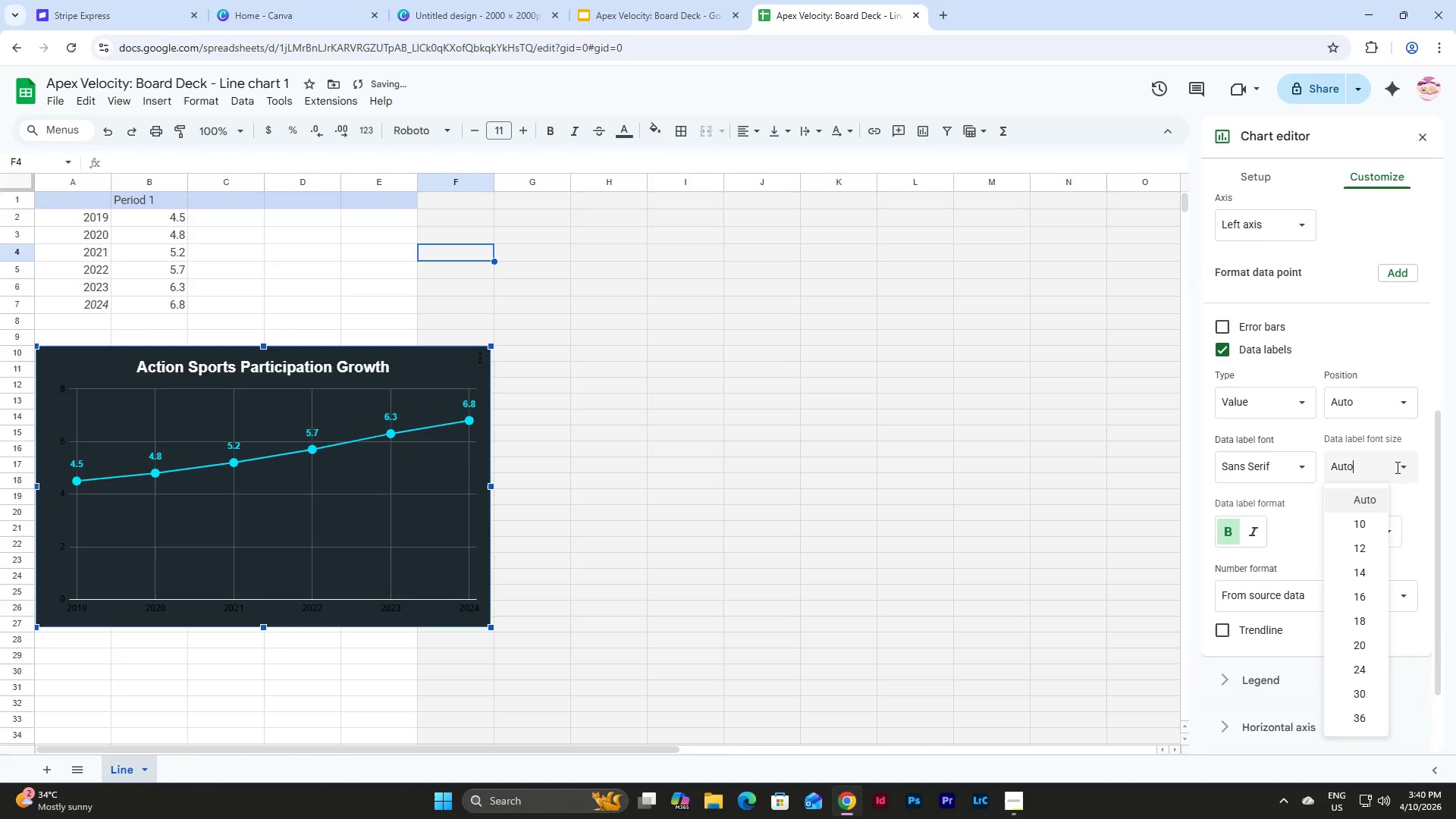 
double_click([1396, 467])
 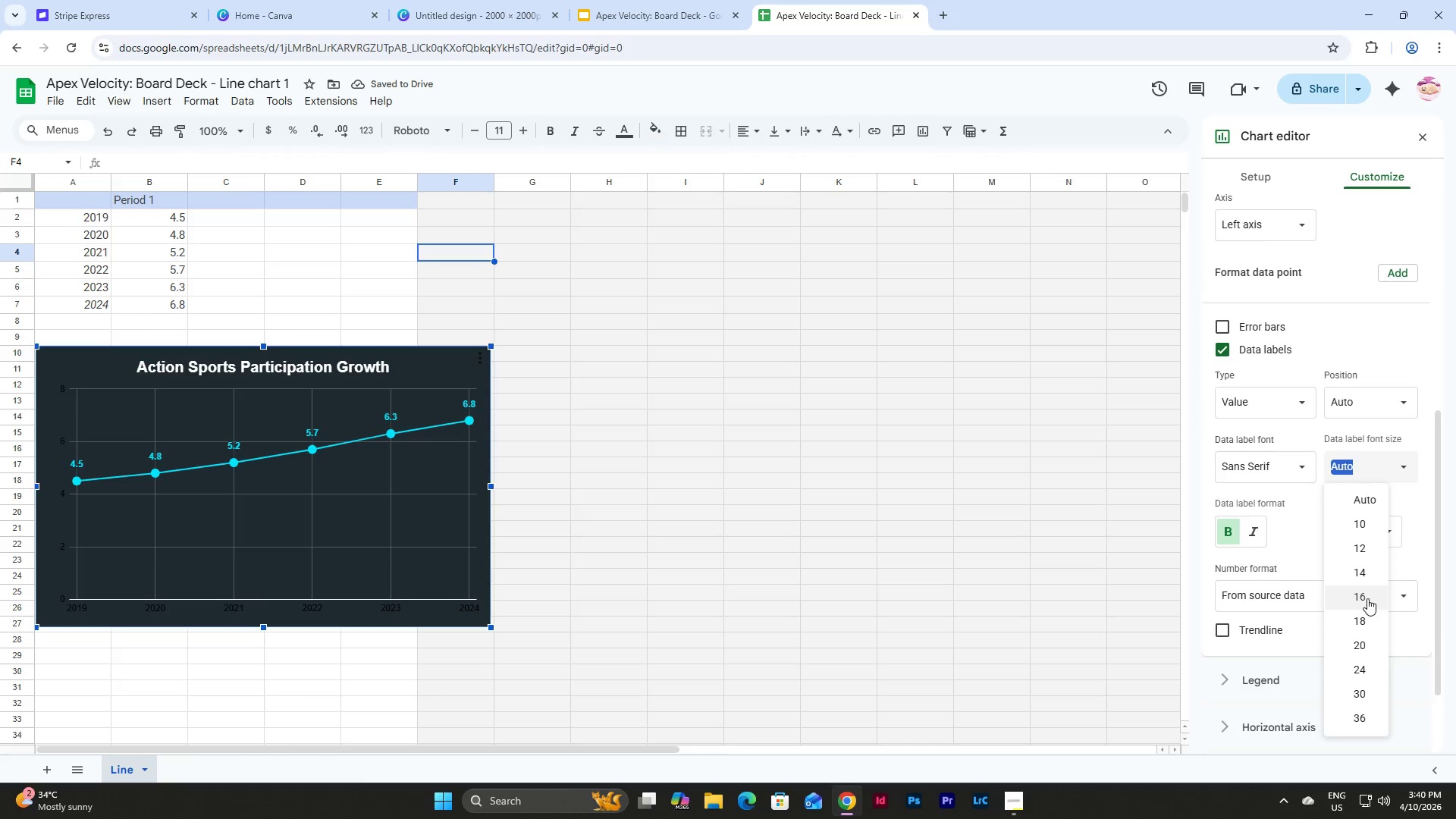 
left_click([1367, 598])
 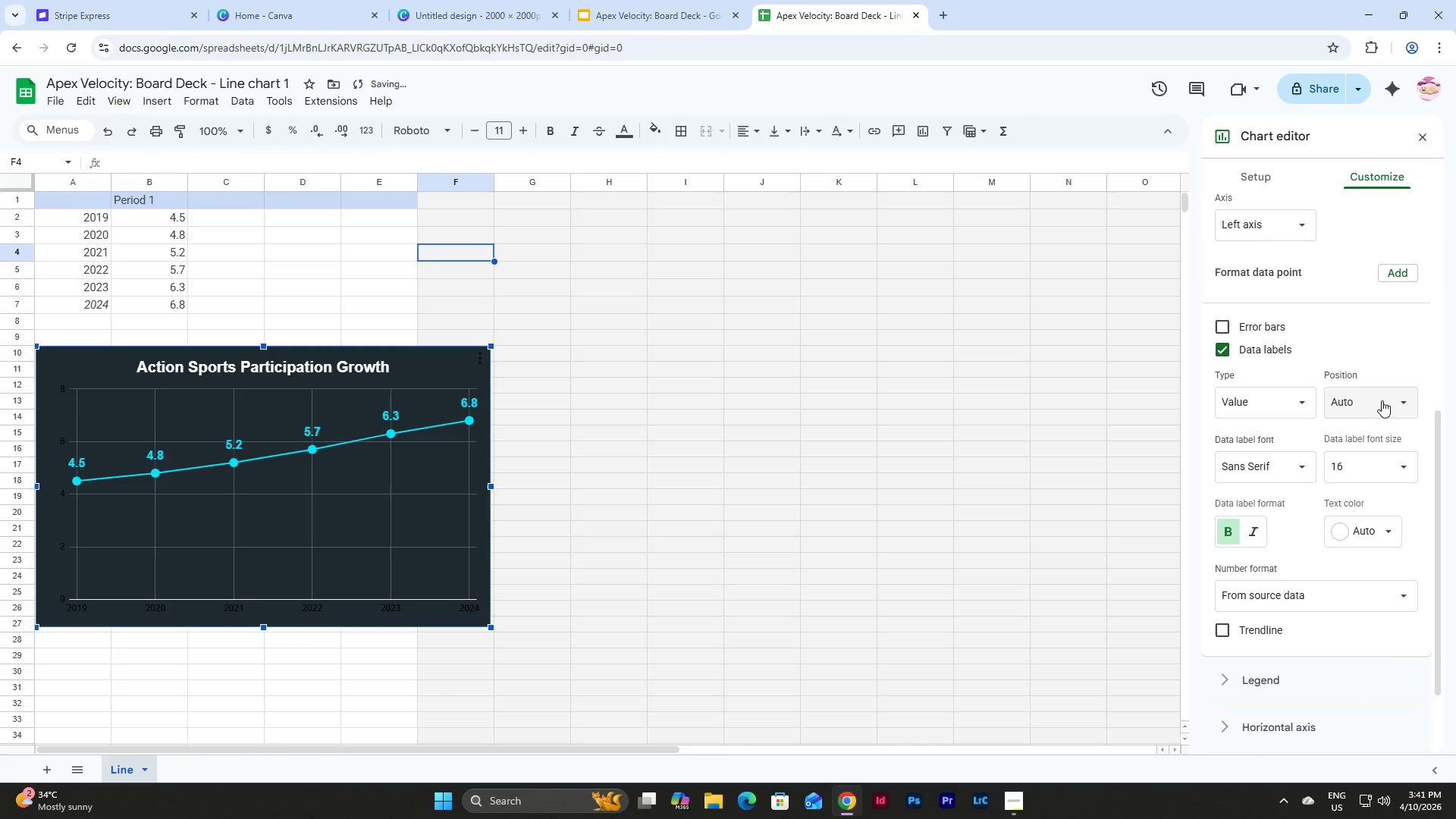 
left_click([1382, 400])
 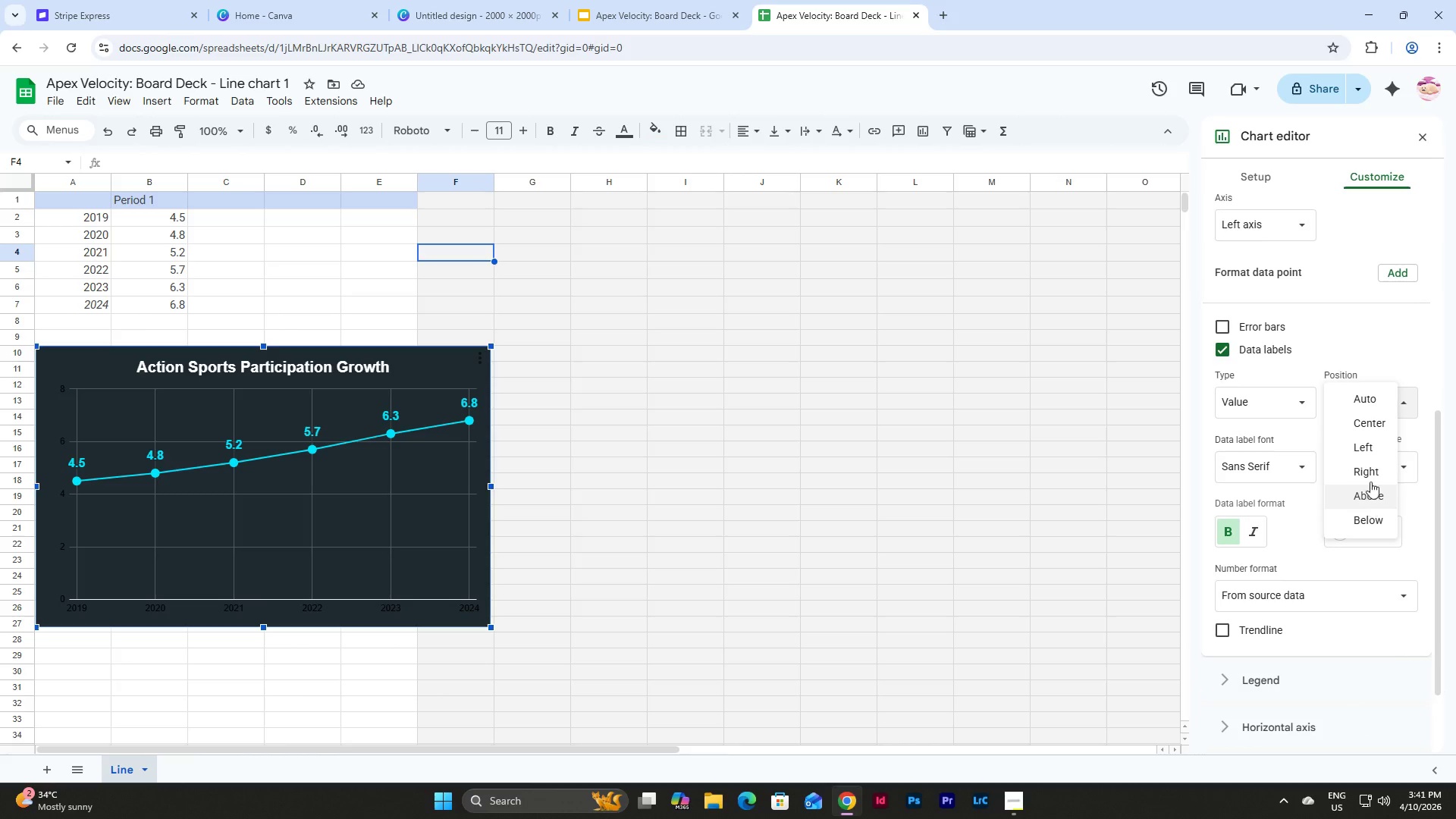 
wait(6.17)
 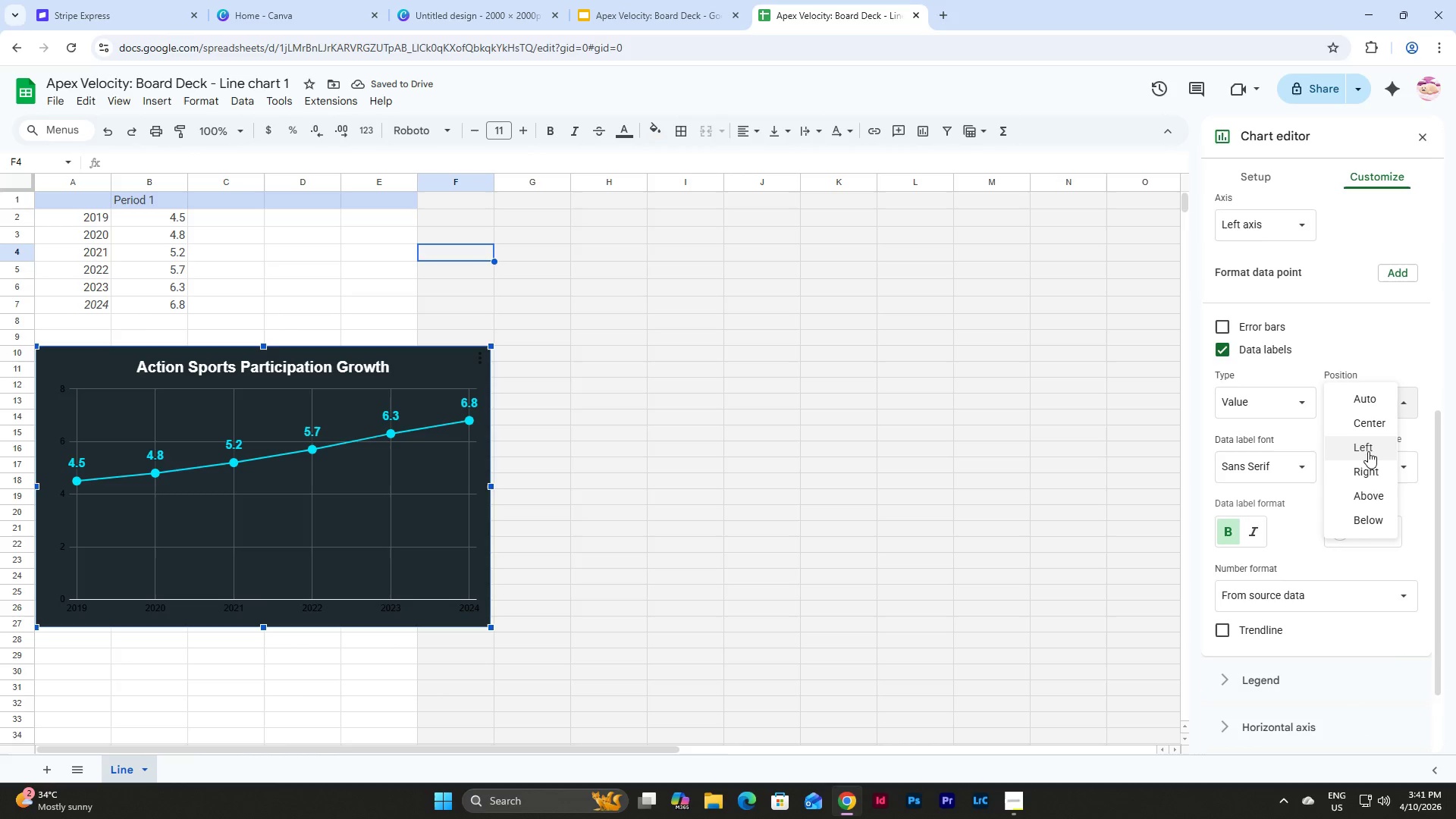 
left_click([1370, 470])
 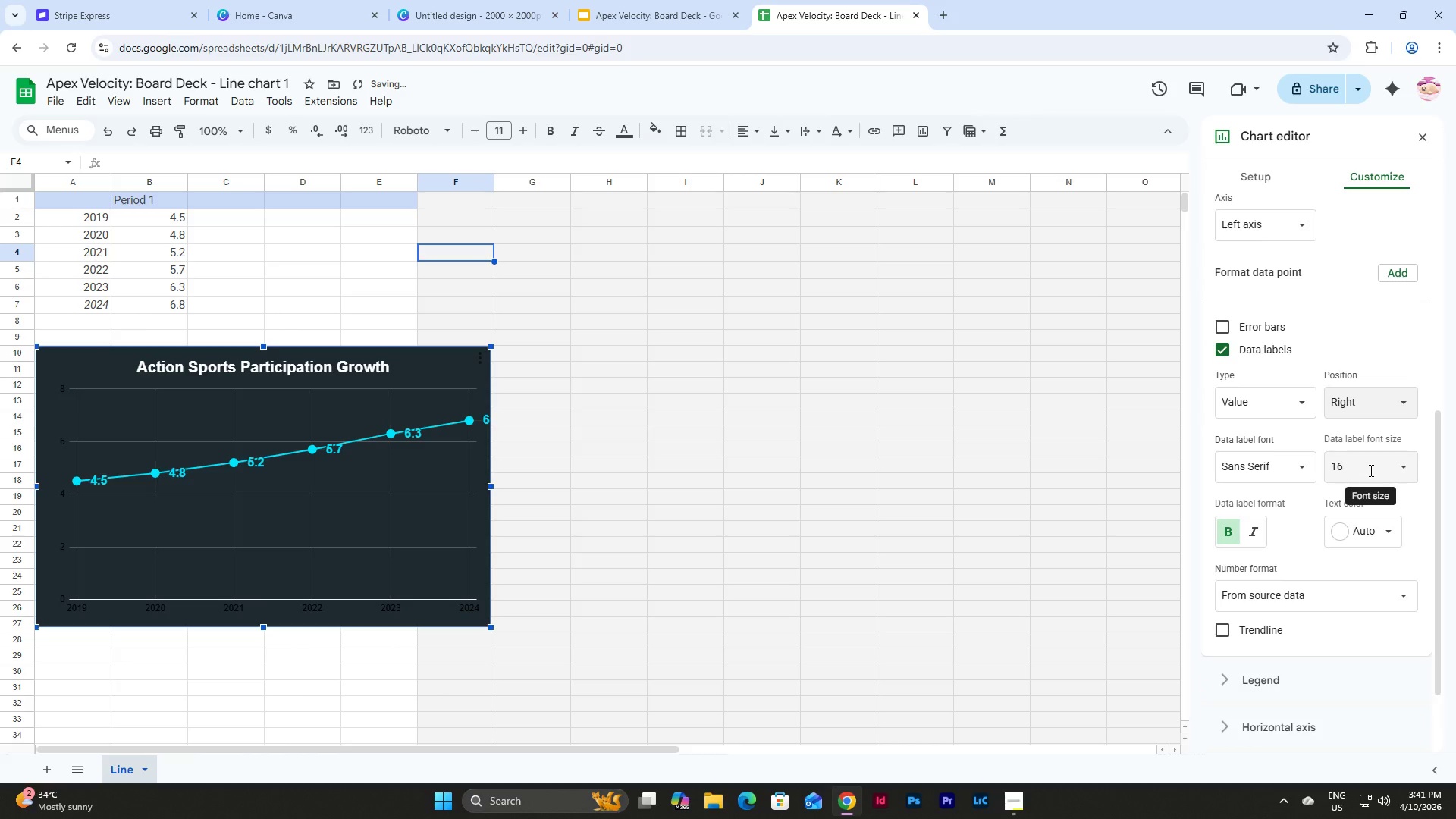 
left_click([1373, 393])
 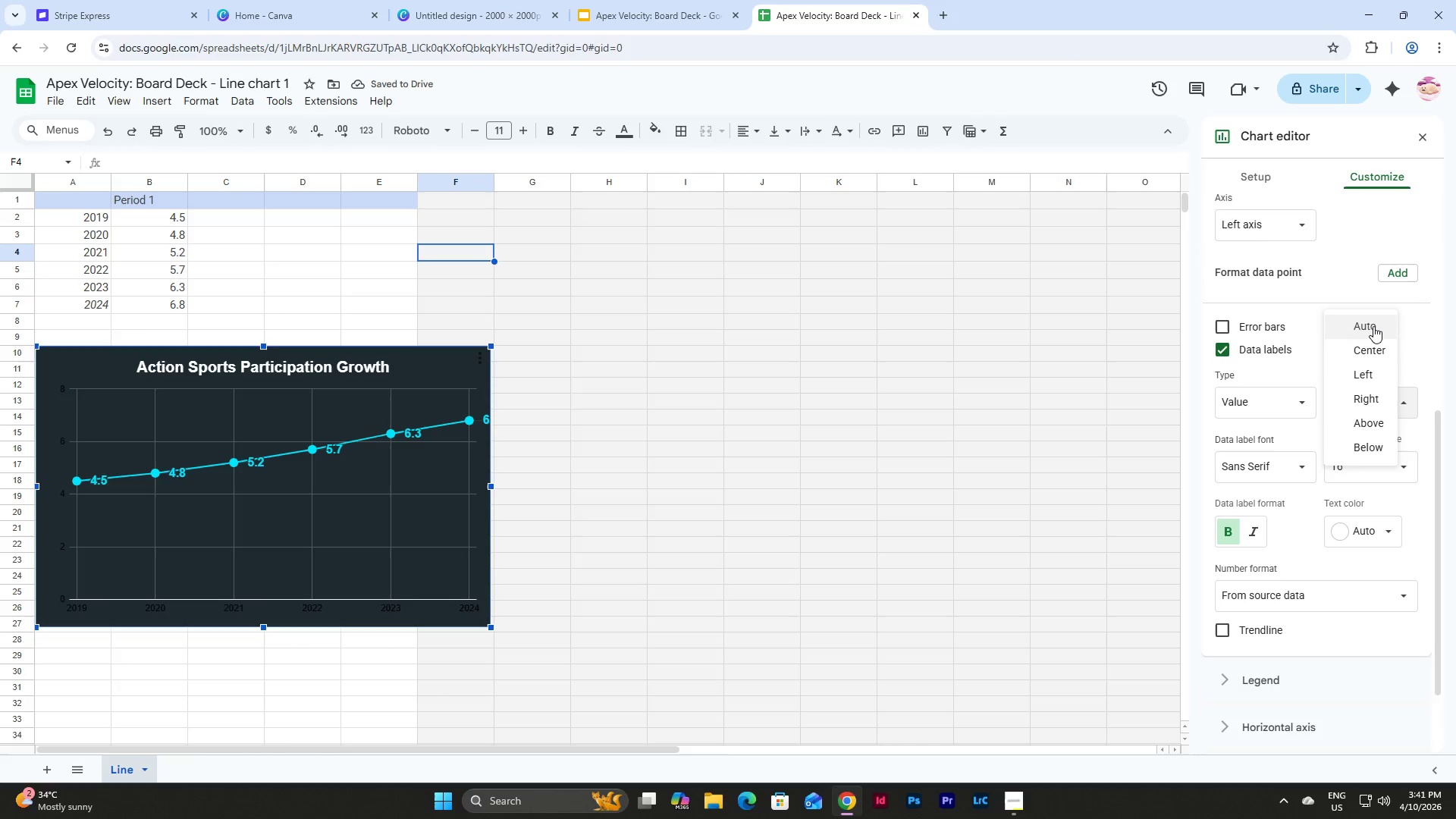 
left_click([1373, 326])
 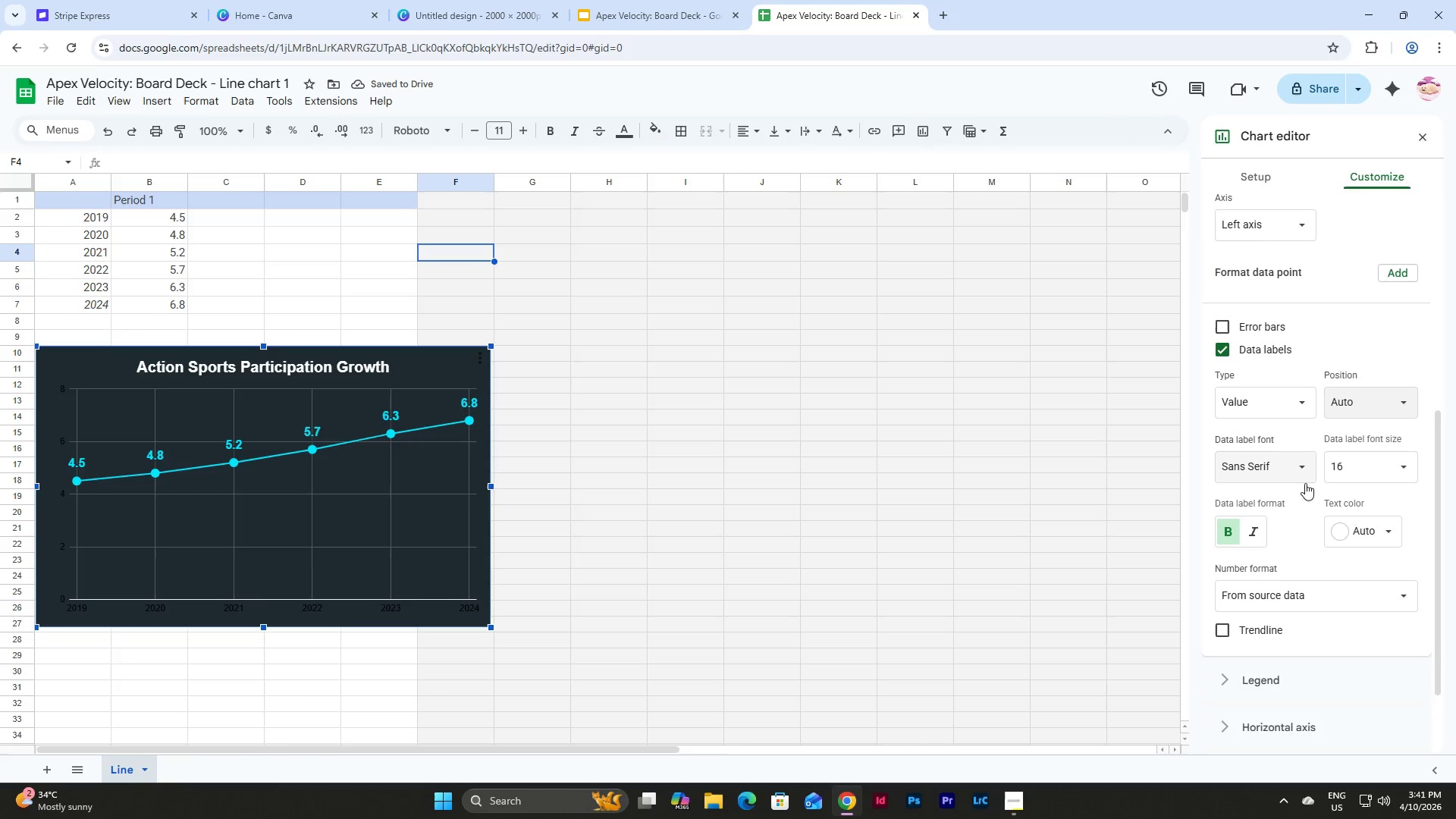 
scroll: coordinate [1314, 454], scroll_direction: up, amount: 2.0
 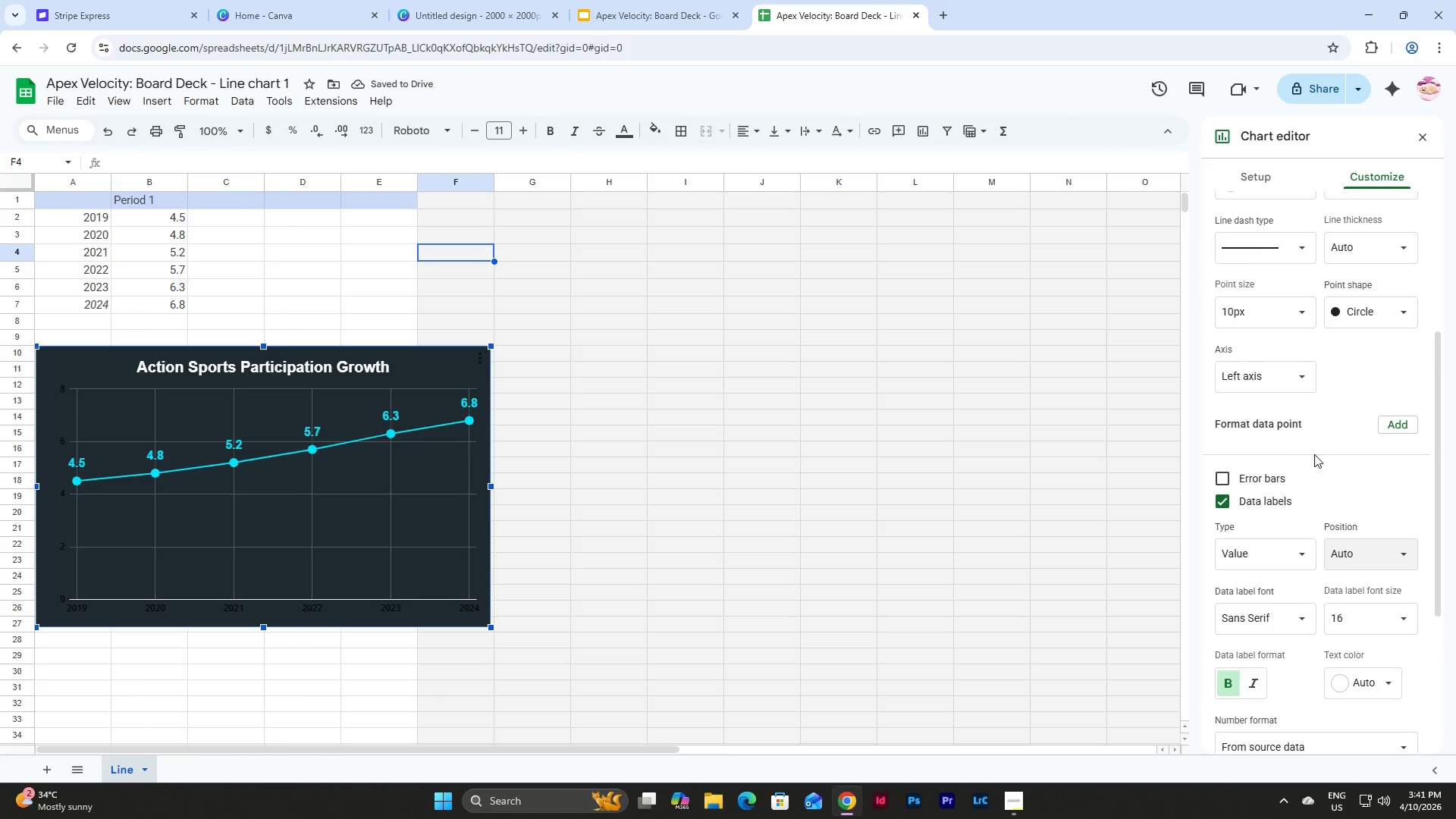 
scroll: coordinate [1314, 454], scroll_direction: down, amount: 3.0
 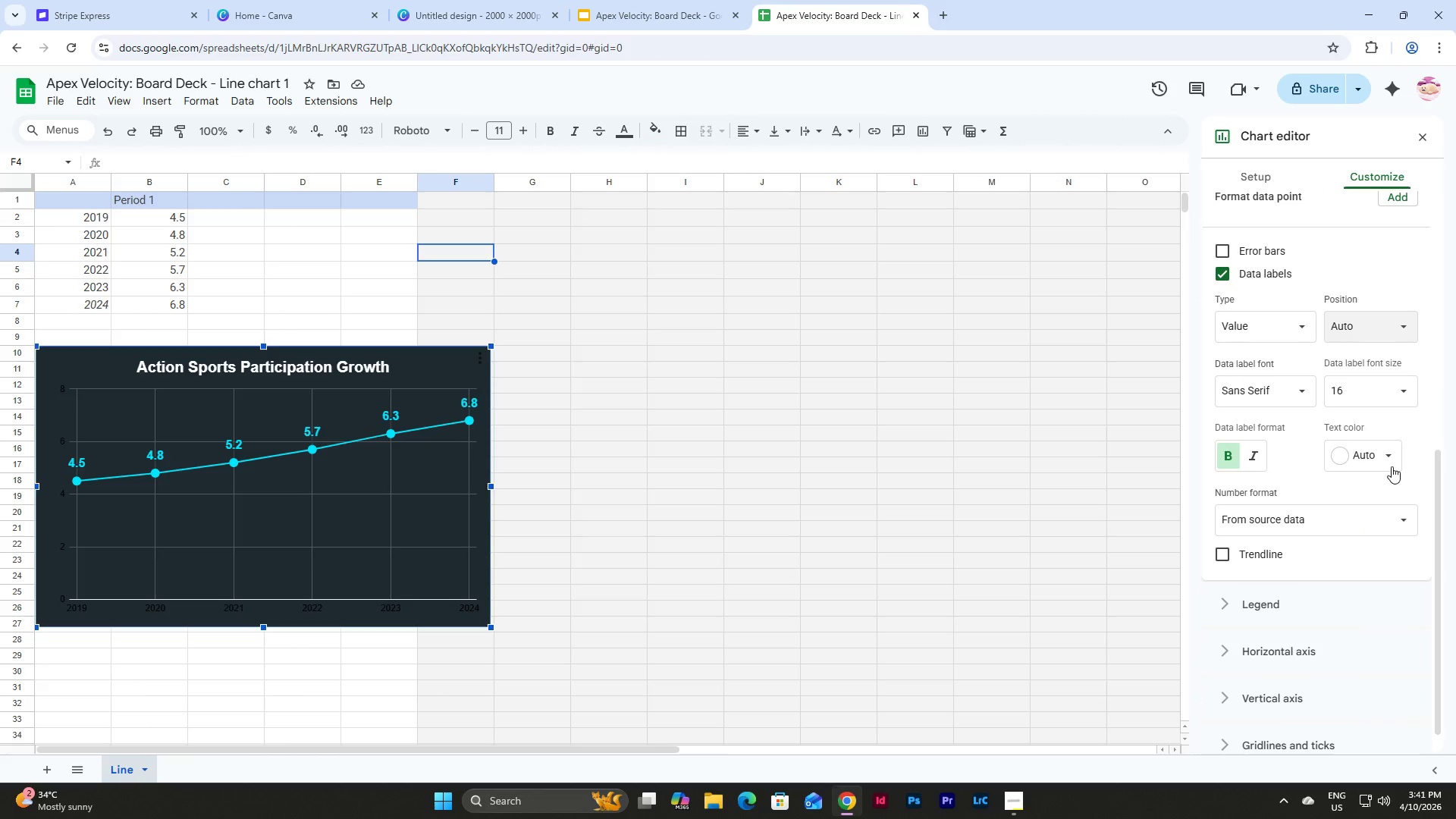 
left_click([1394, 453])
 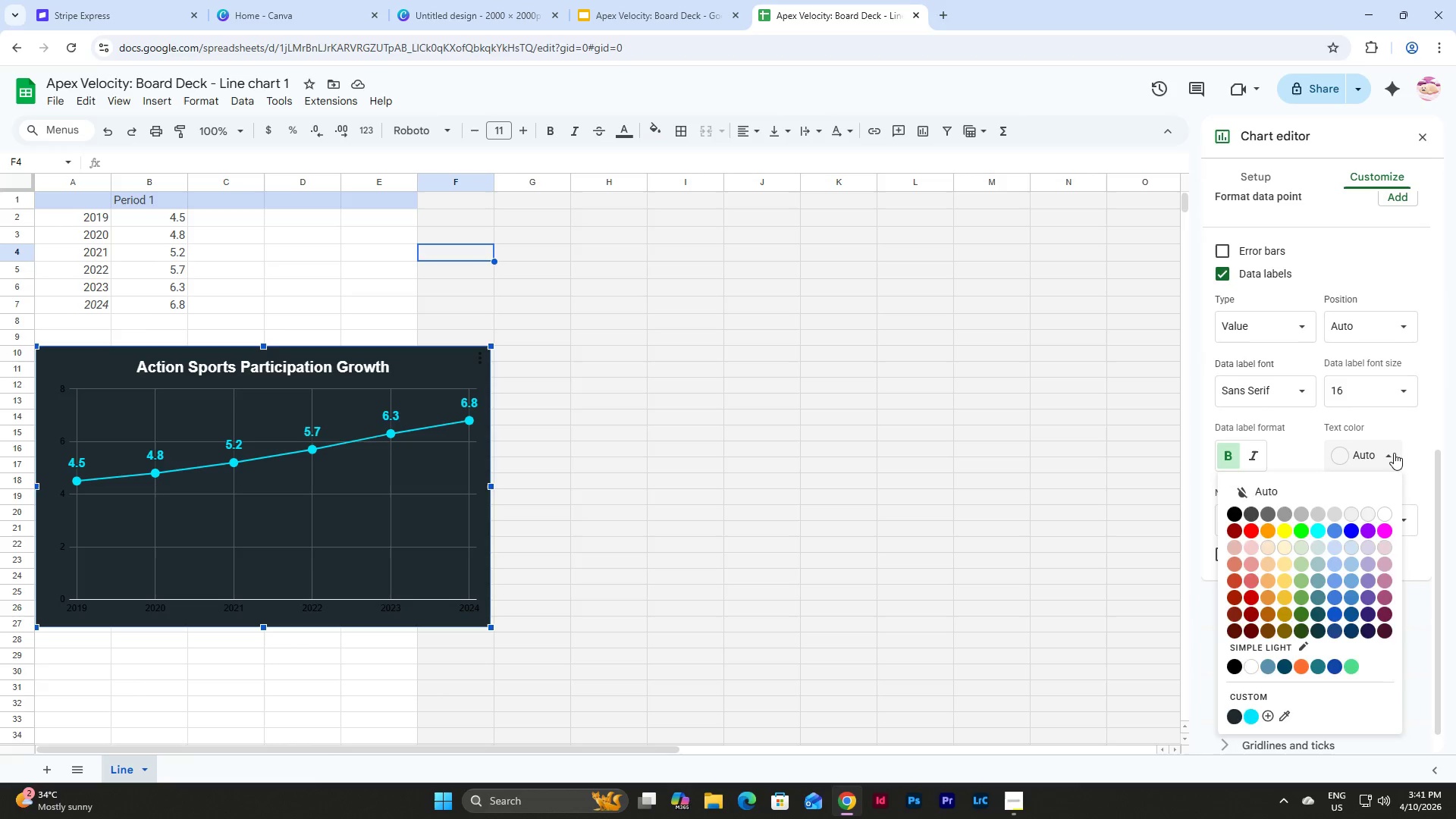 
left_click([1394, 453])
 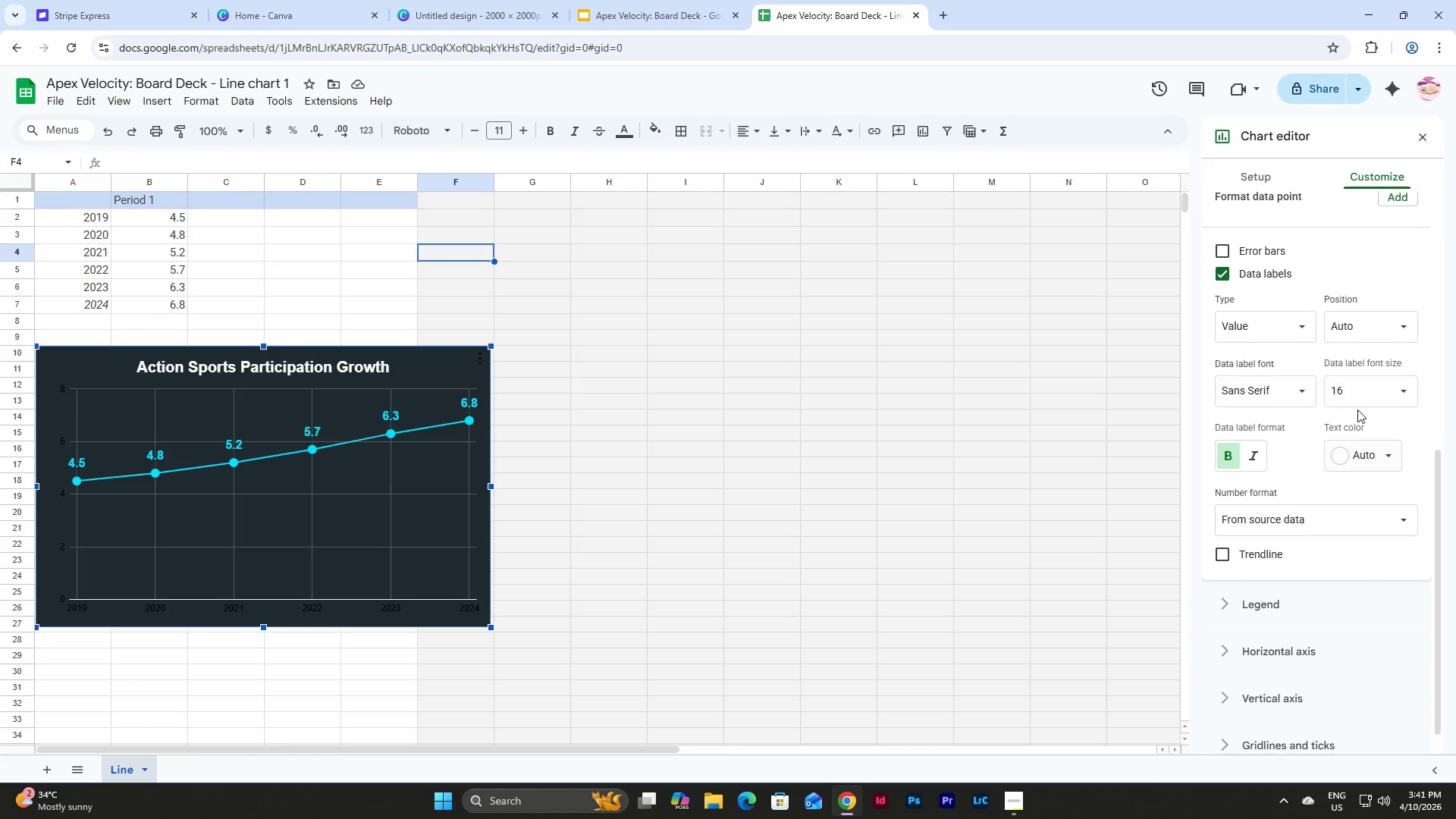 
left_click([1272, 572])
 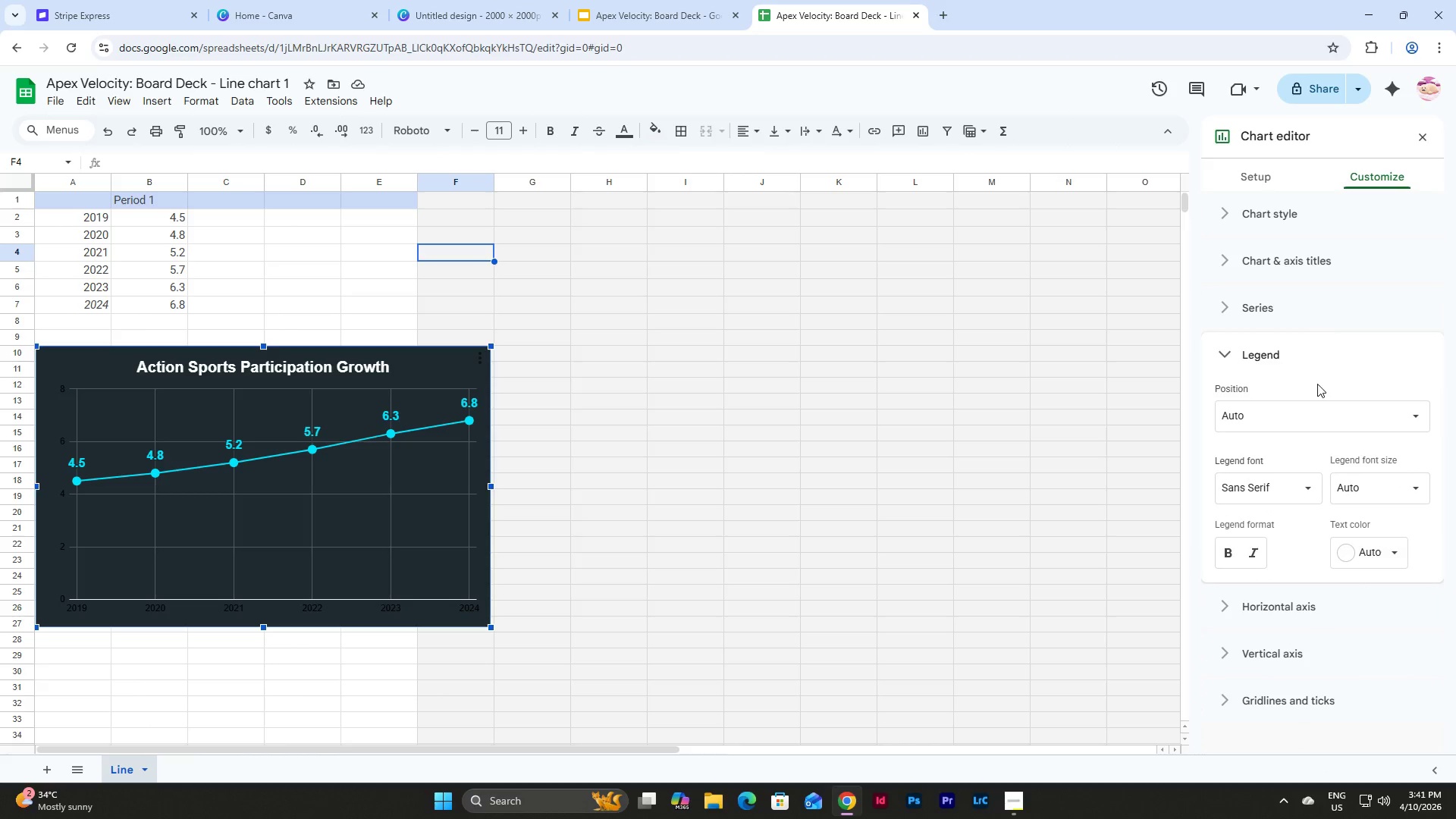 
scroll: coordinate [1315, 532], scroll_direction: down, amount: 2.0
 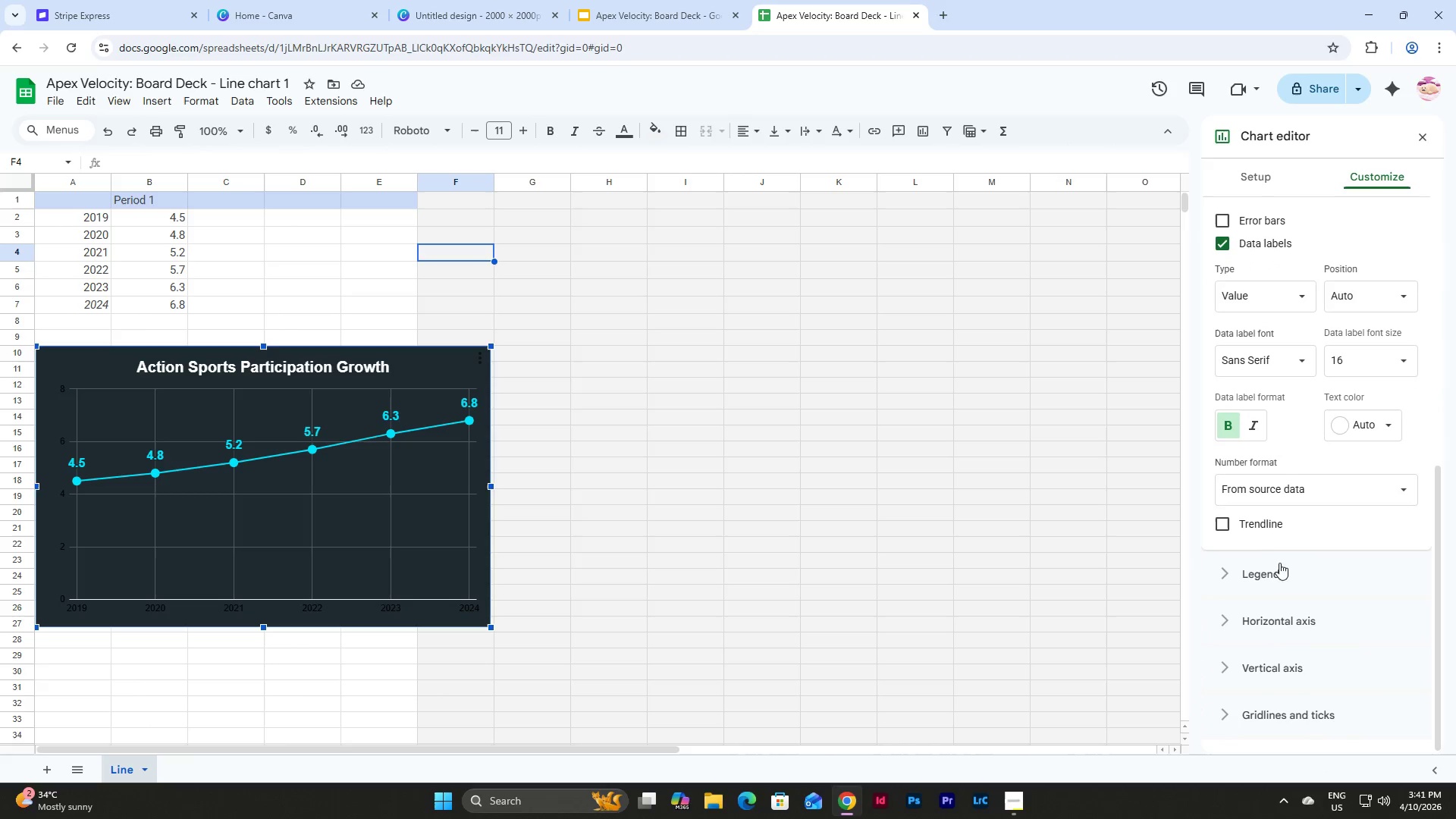 
left_click([1307, 418])
 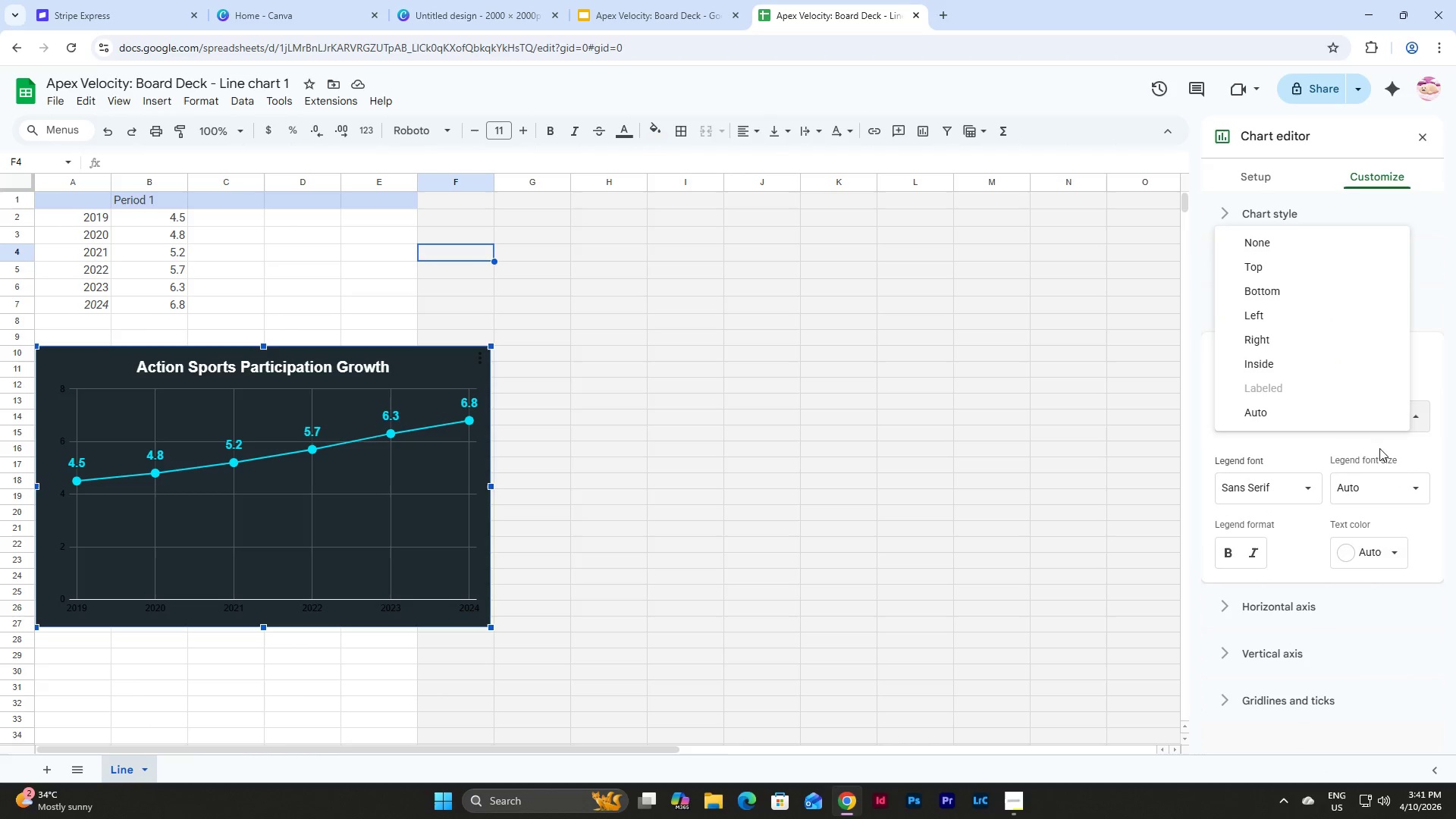 
scroll: coordinate [1318, 399], scroll_direction: down, amount: 3.0
 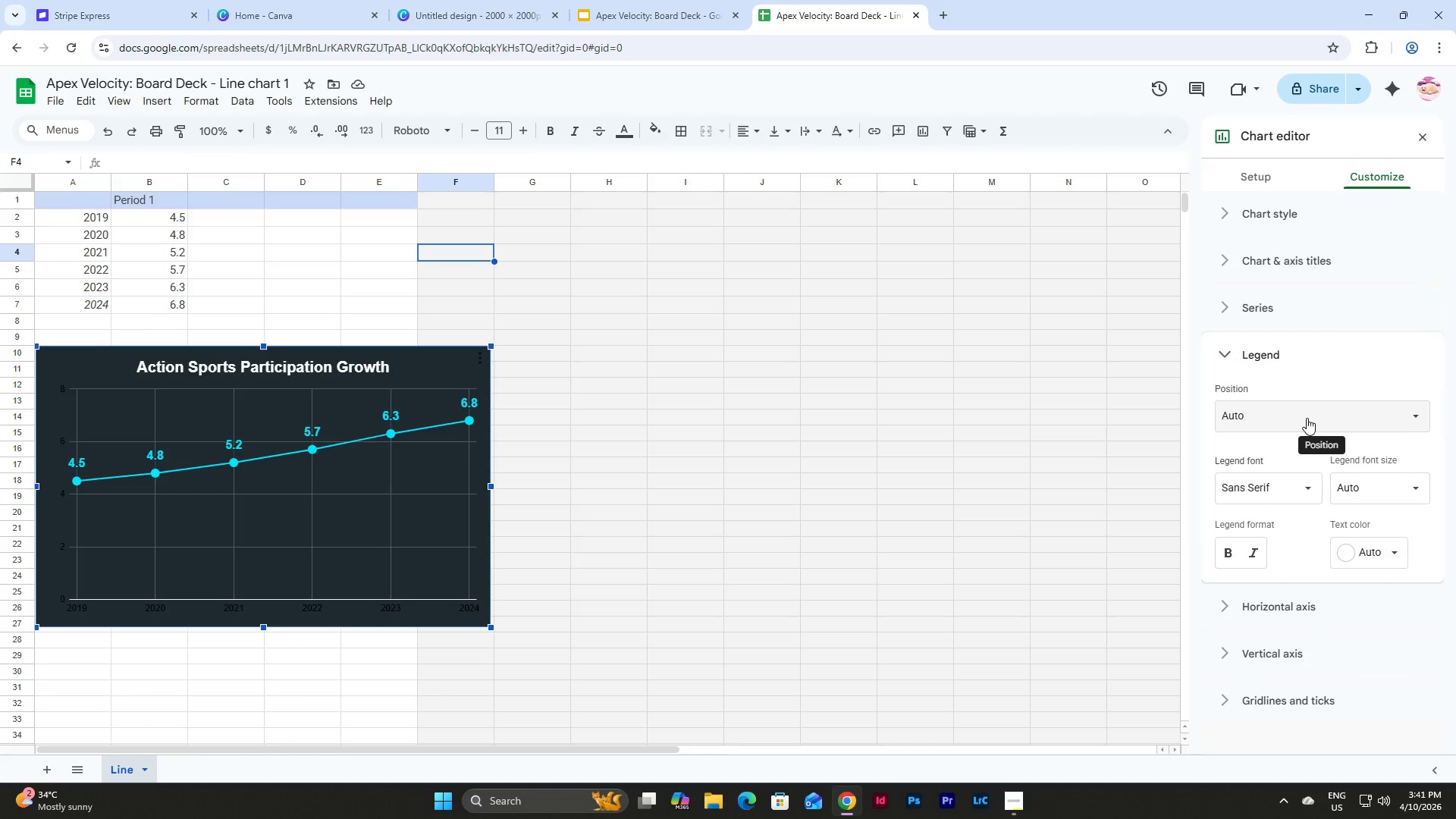 
left_click([1380, 449])
 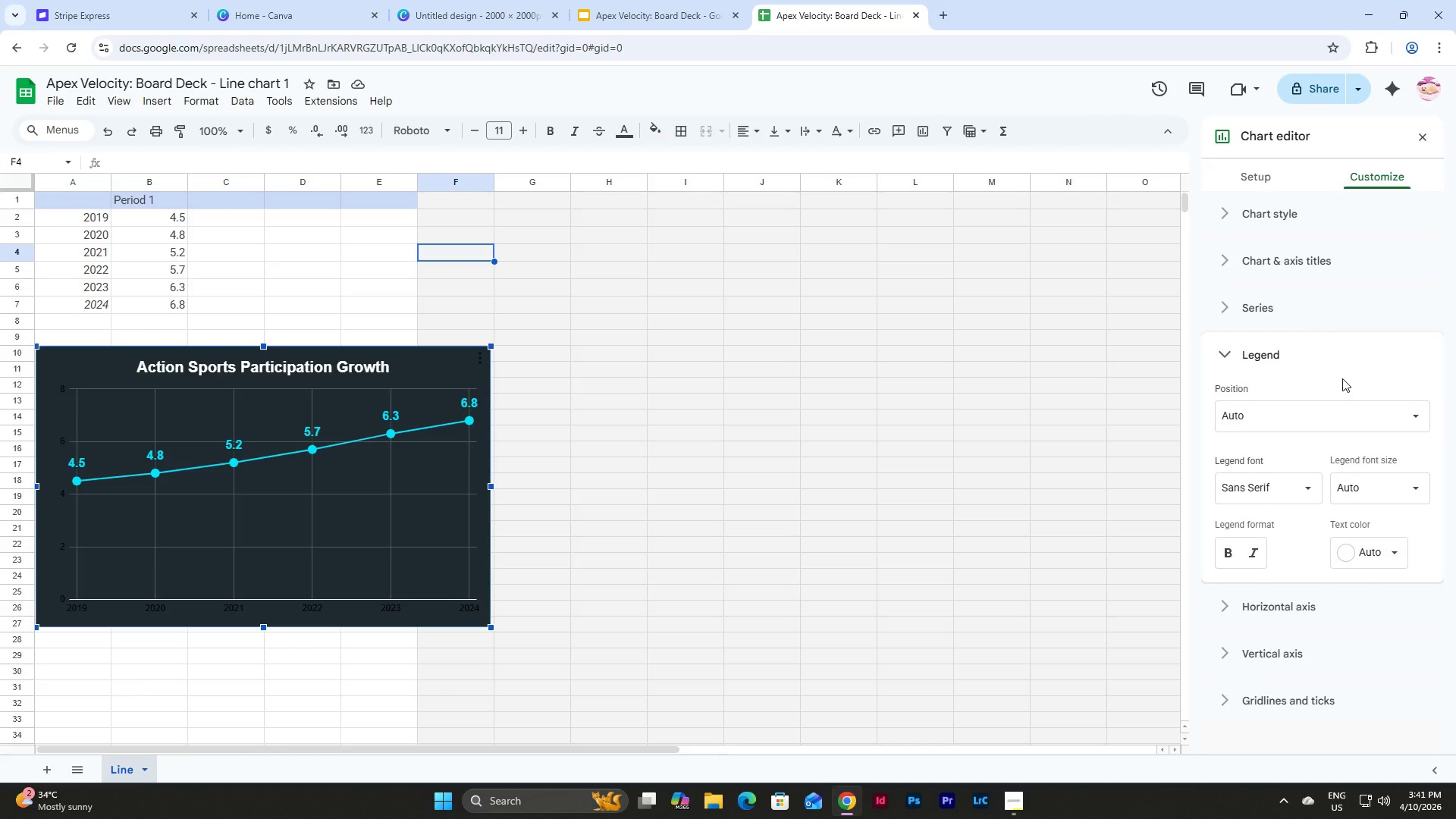 
scroll: coordinate [1342, 378], scroll_direction: down, amount: 3.0
 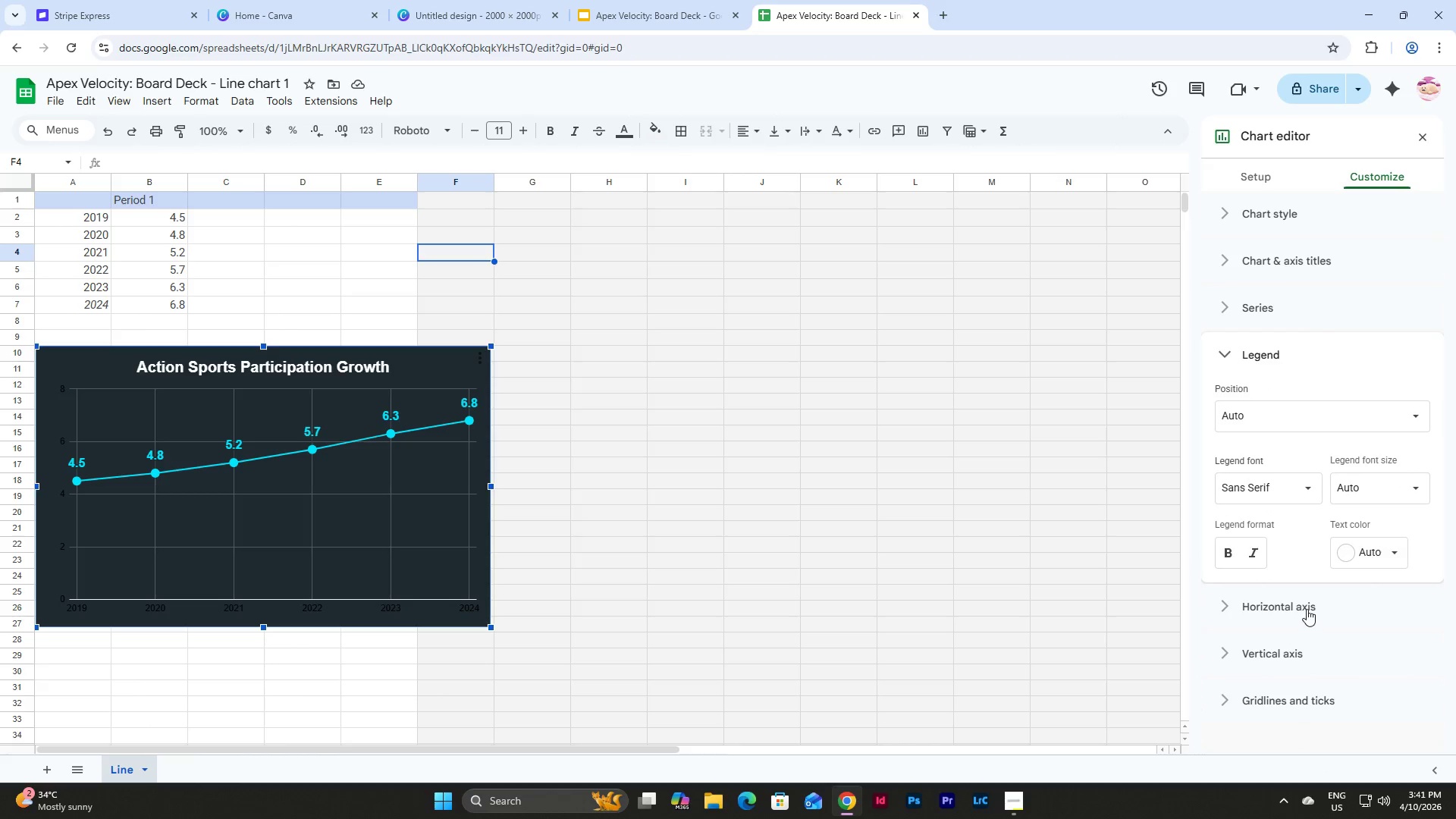 
left_click([1307, 609])
 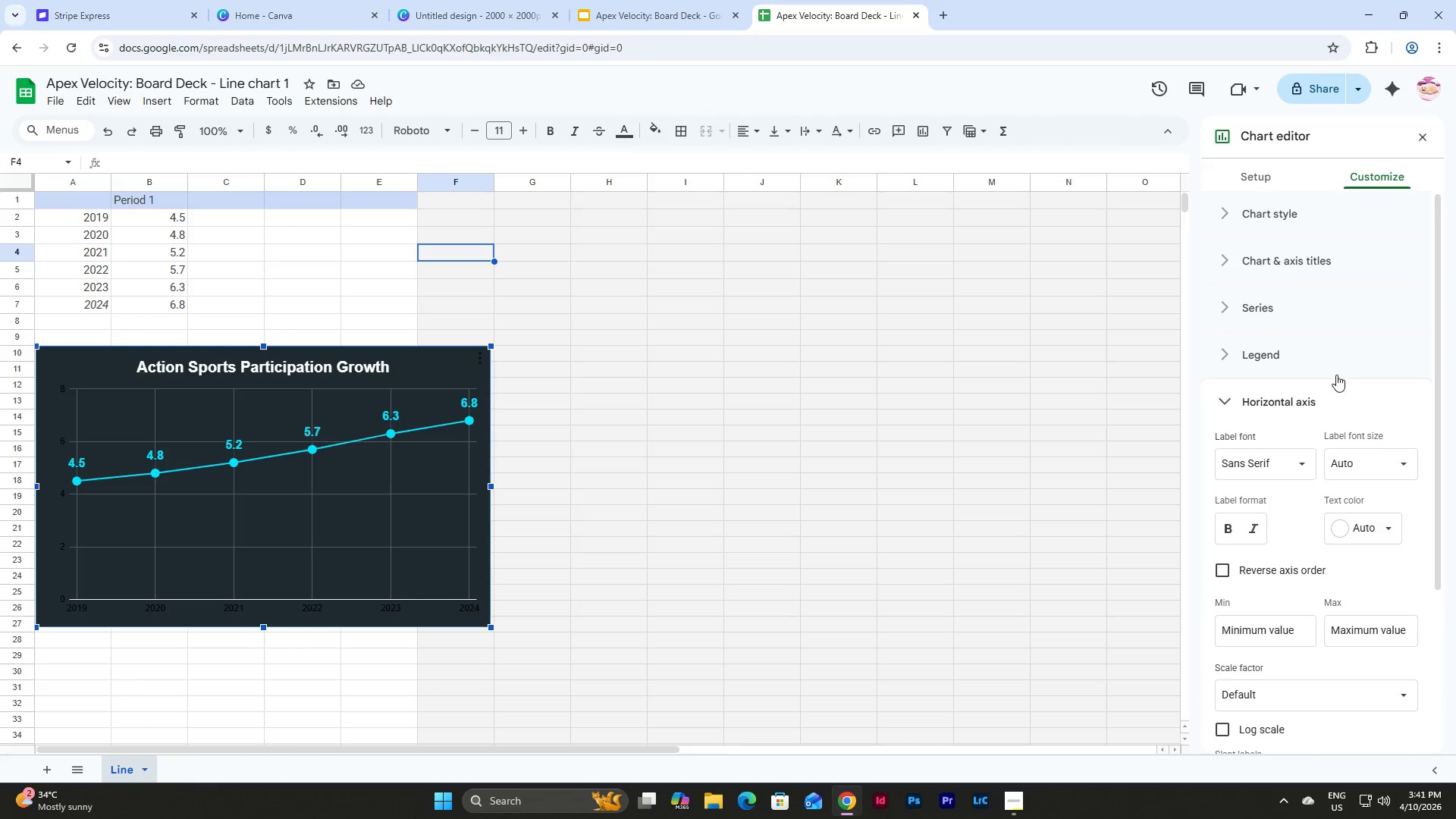 
scroll: coordinate [1357, 367], scroll_direction: down, amount: 5.0
 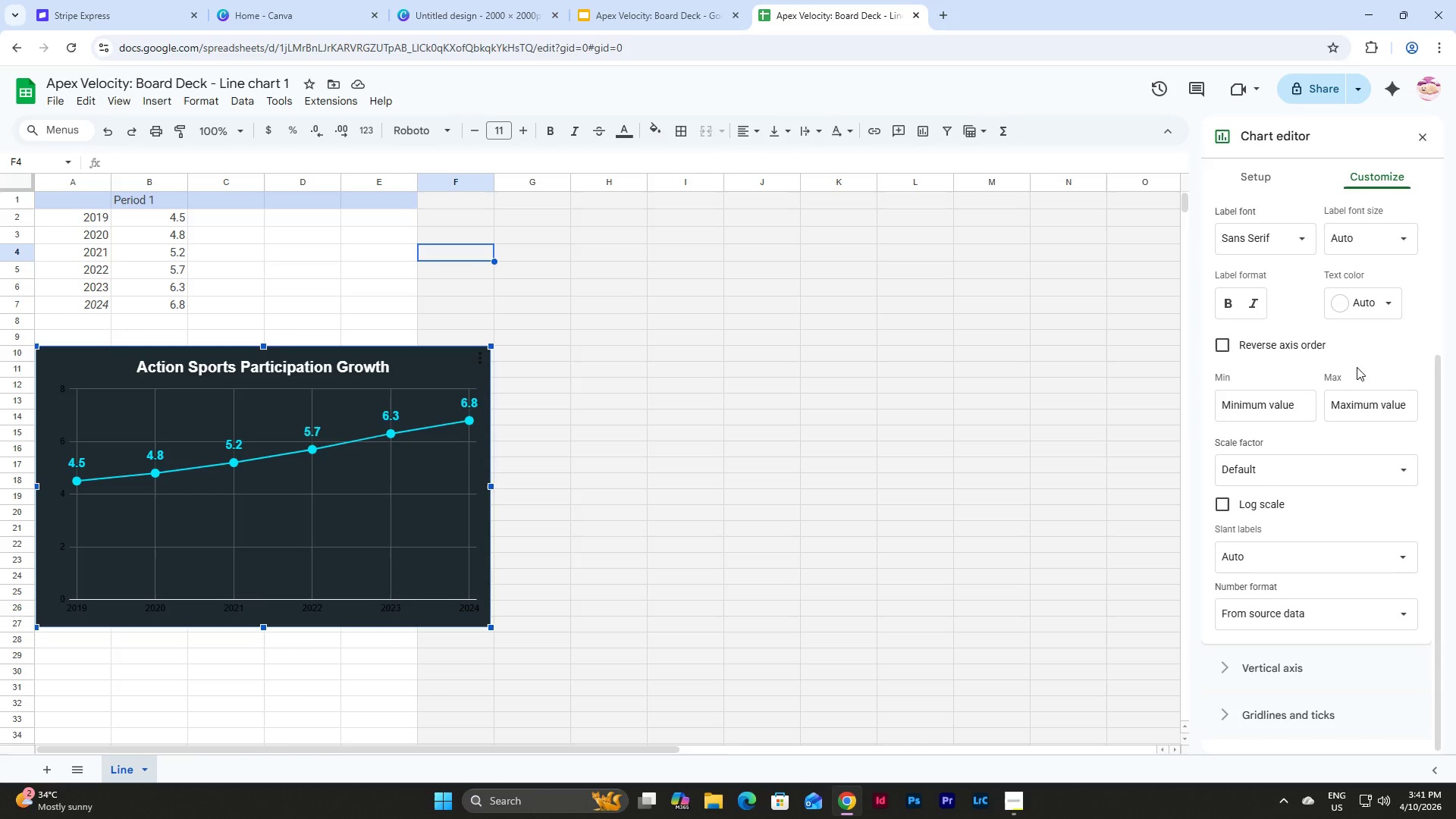 
scroll: coordinate [1357, 367], scroll_direction: up, amount: 3.0
 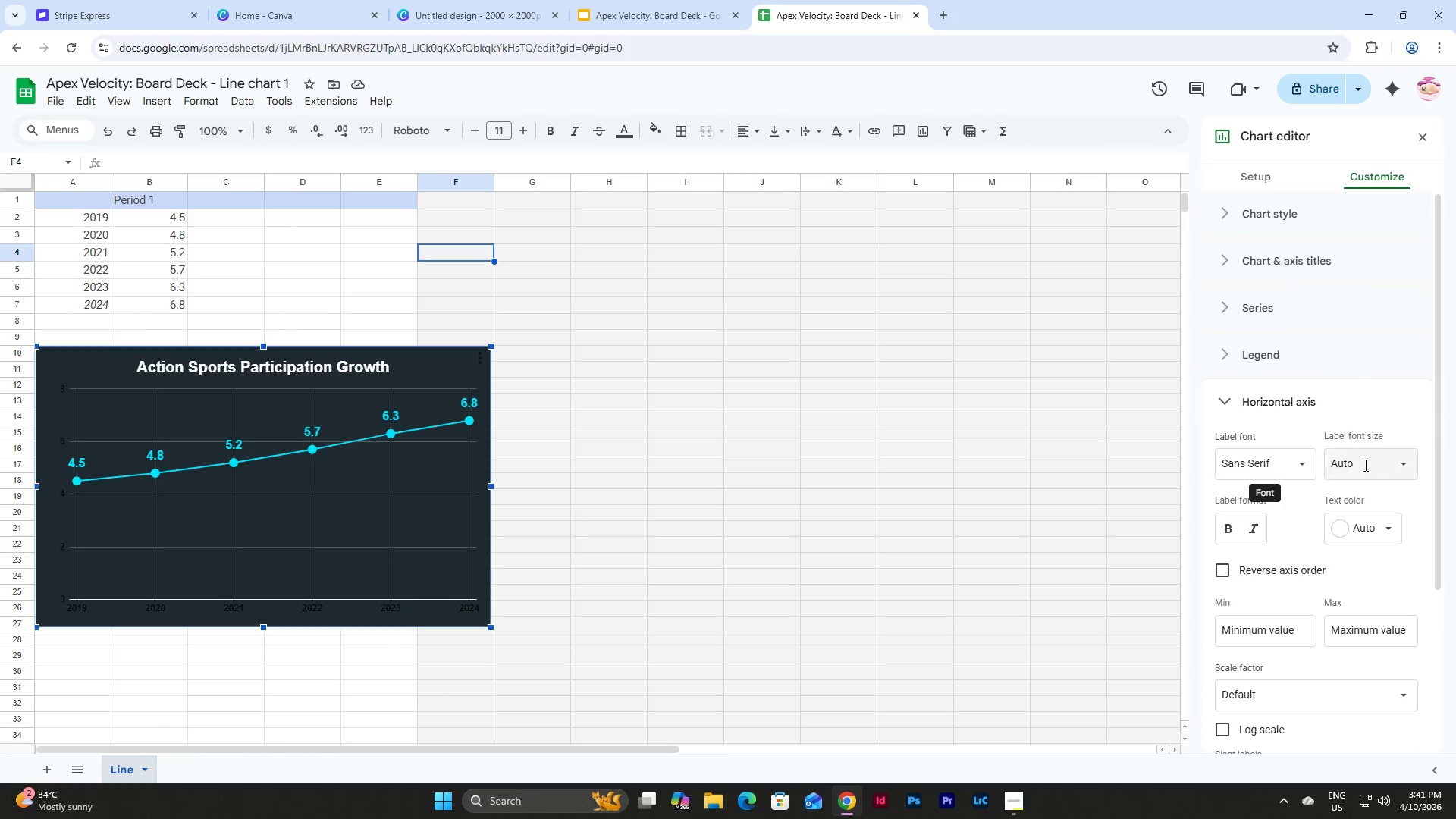 
left_click([1388, 466])
 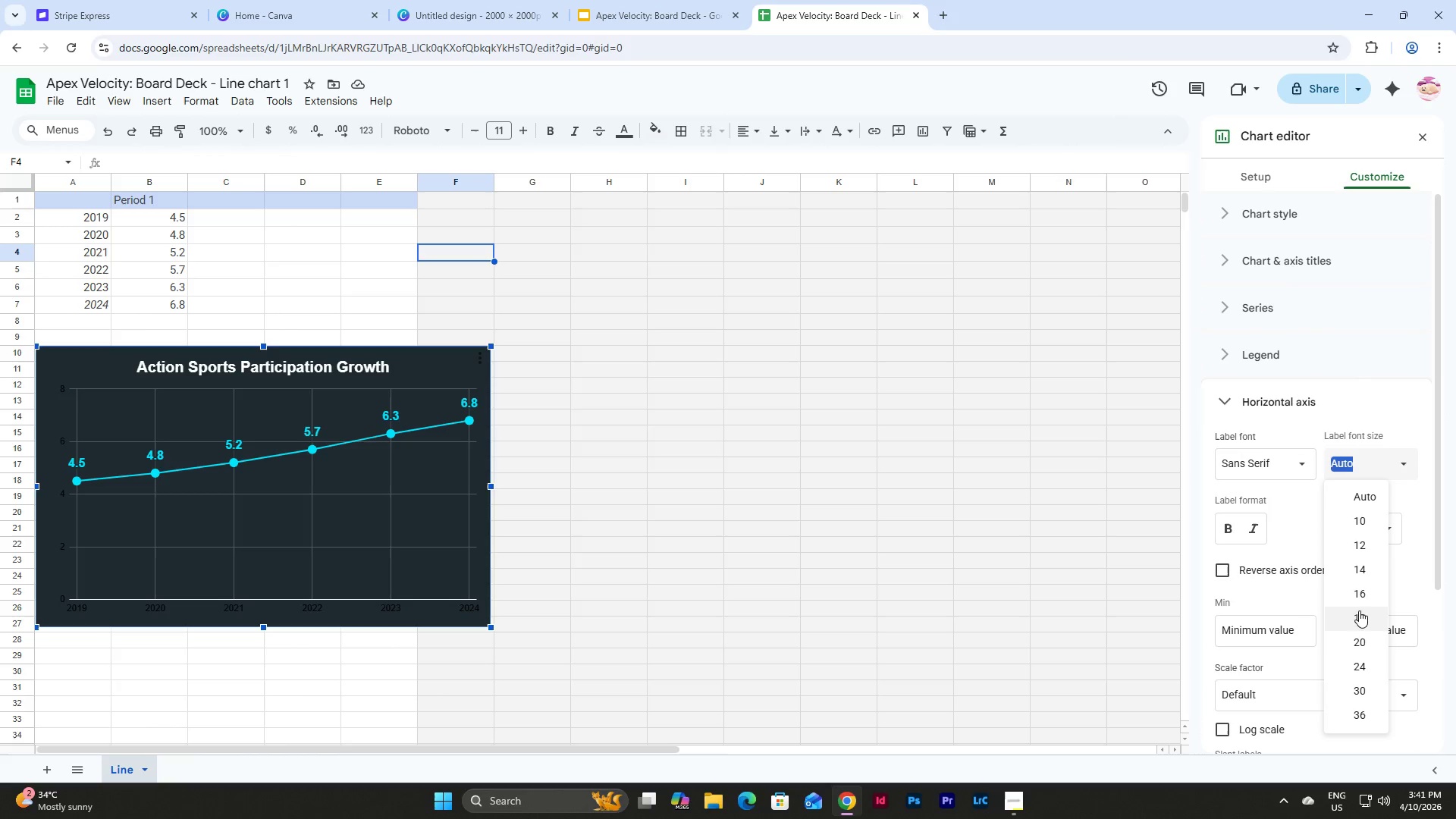 
left_click([1360, 595])
 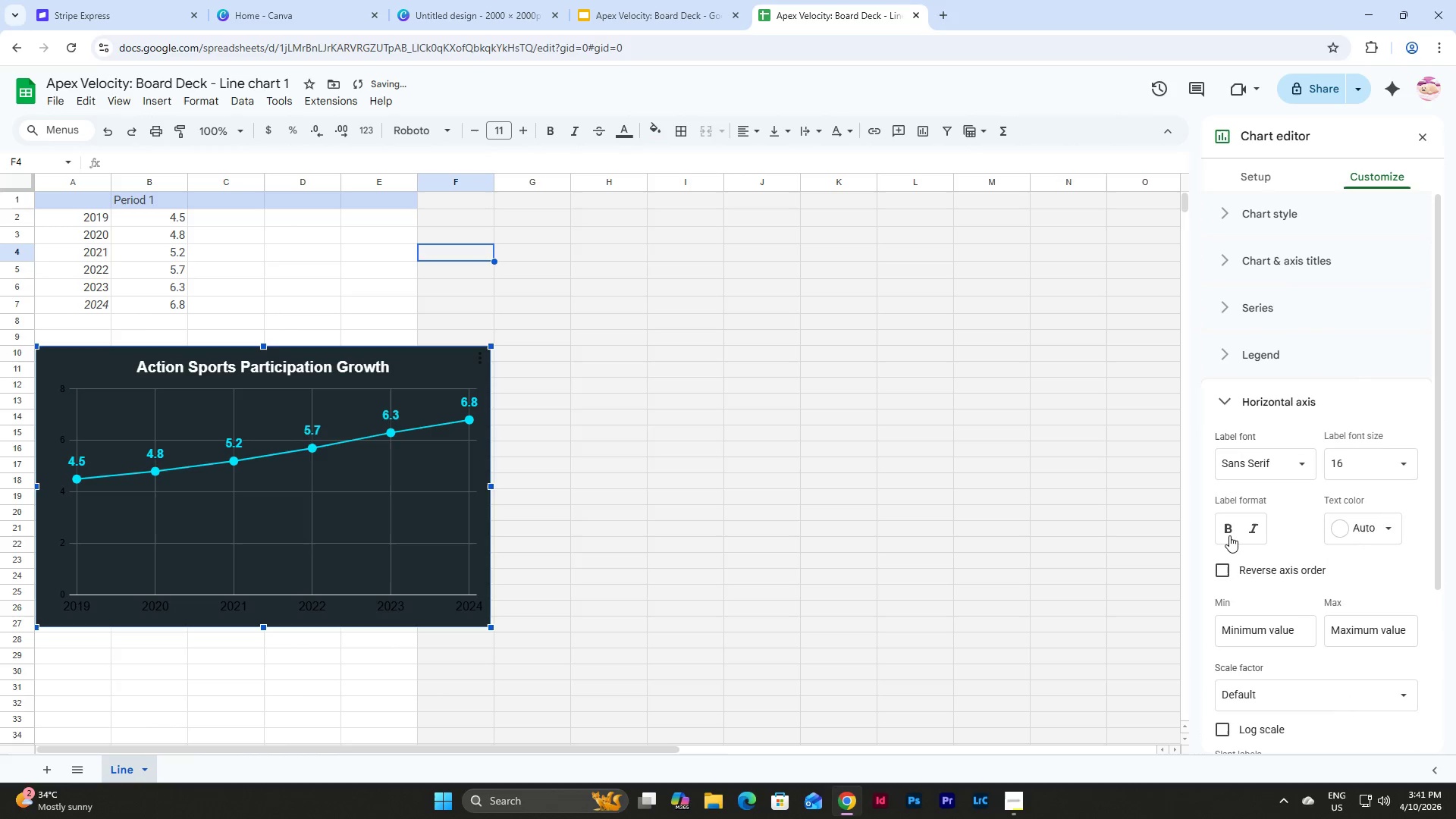 
left_click([1228, 535])
 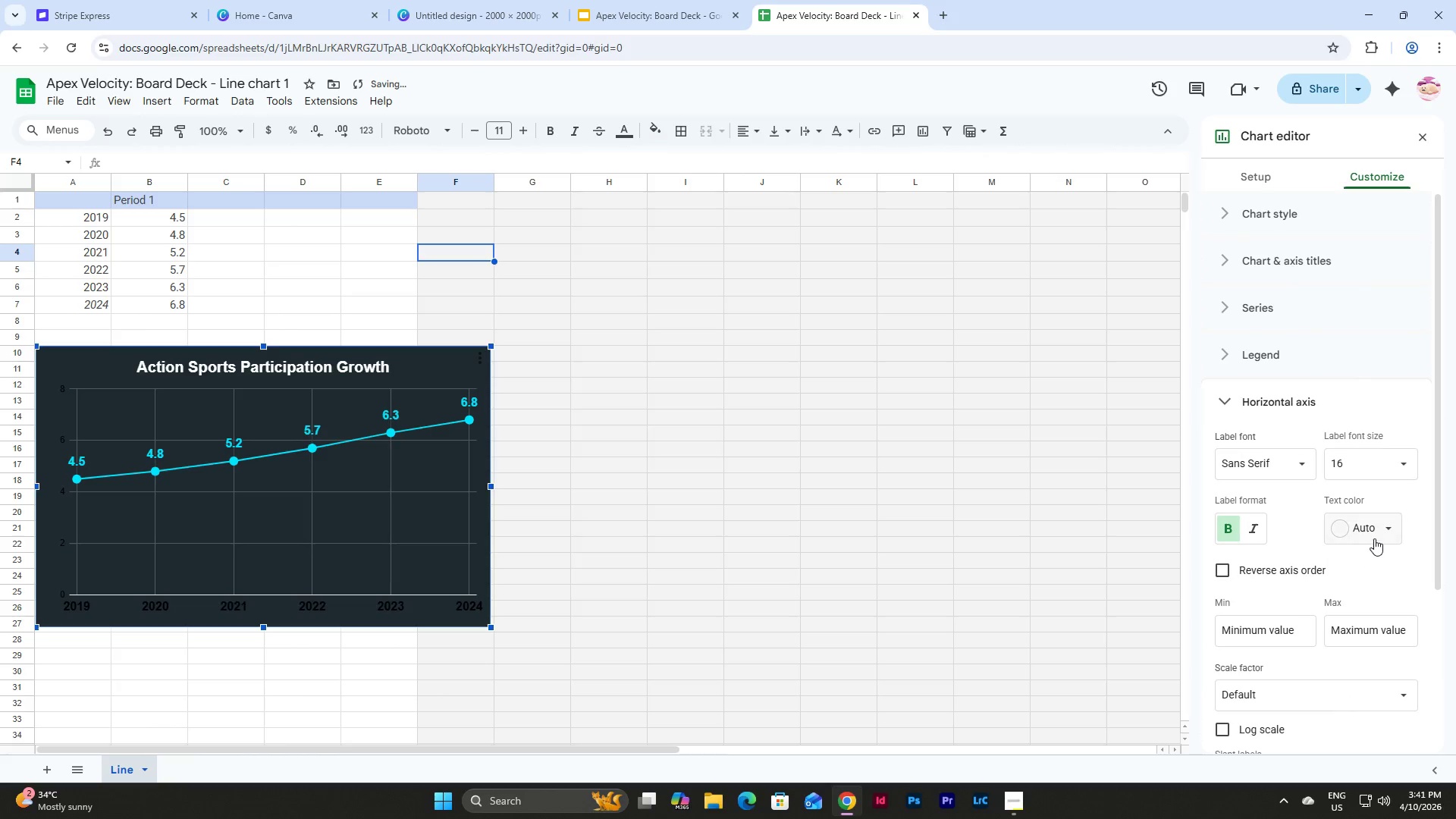 
left_click([1373, 532])
 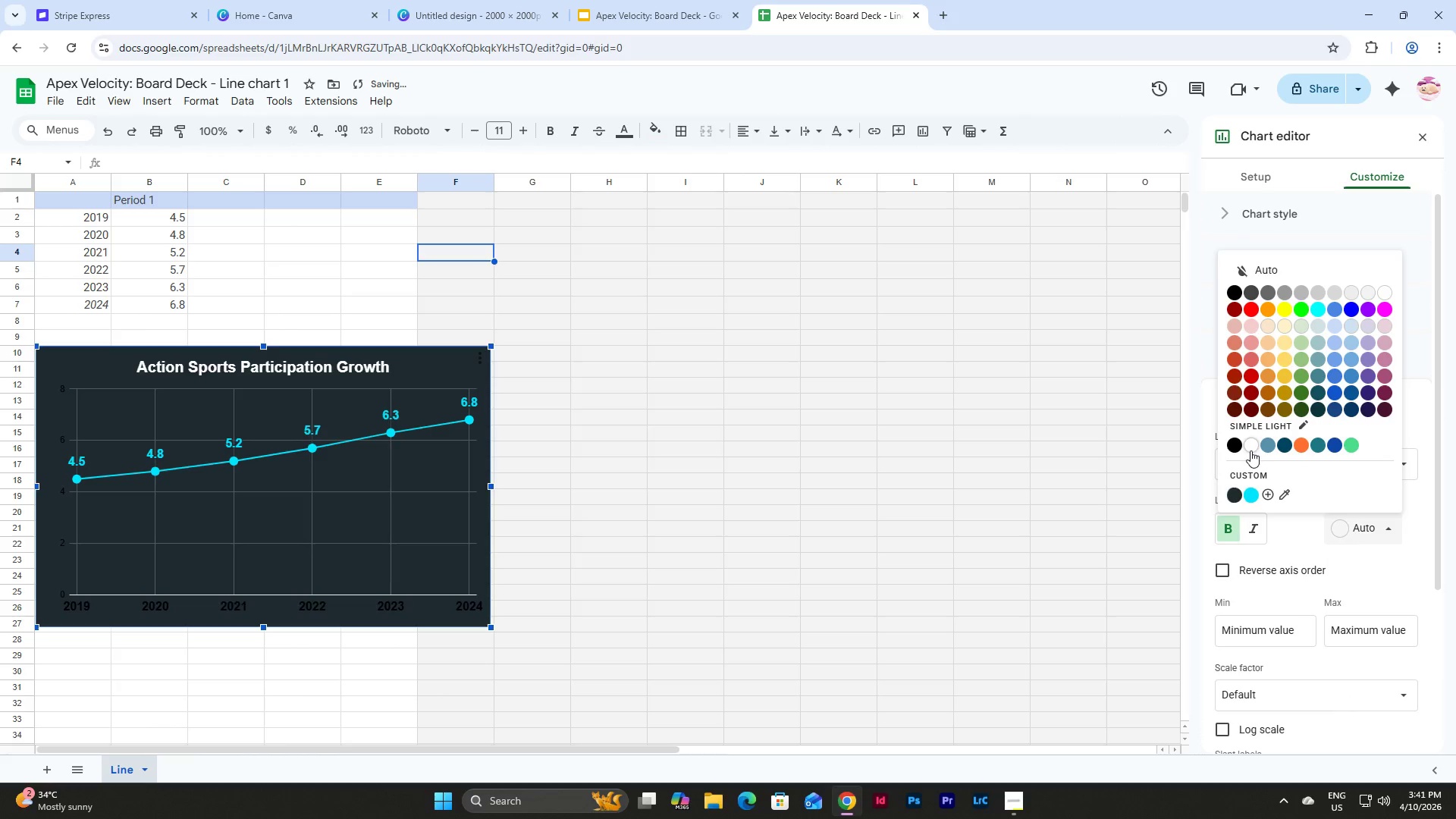 
left_click([1250, 450])
 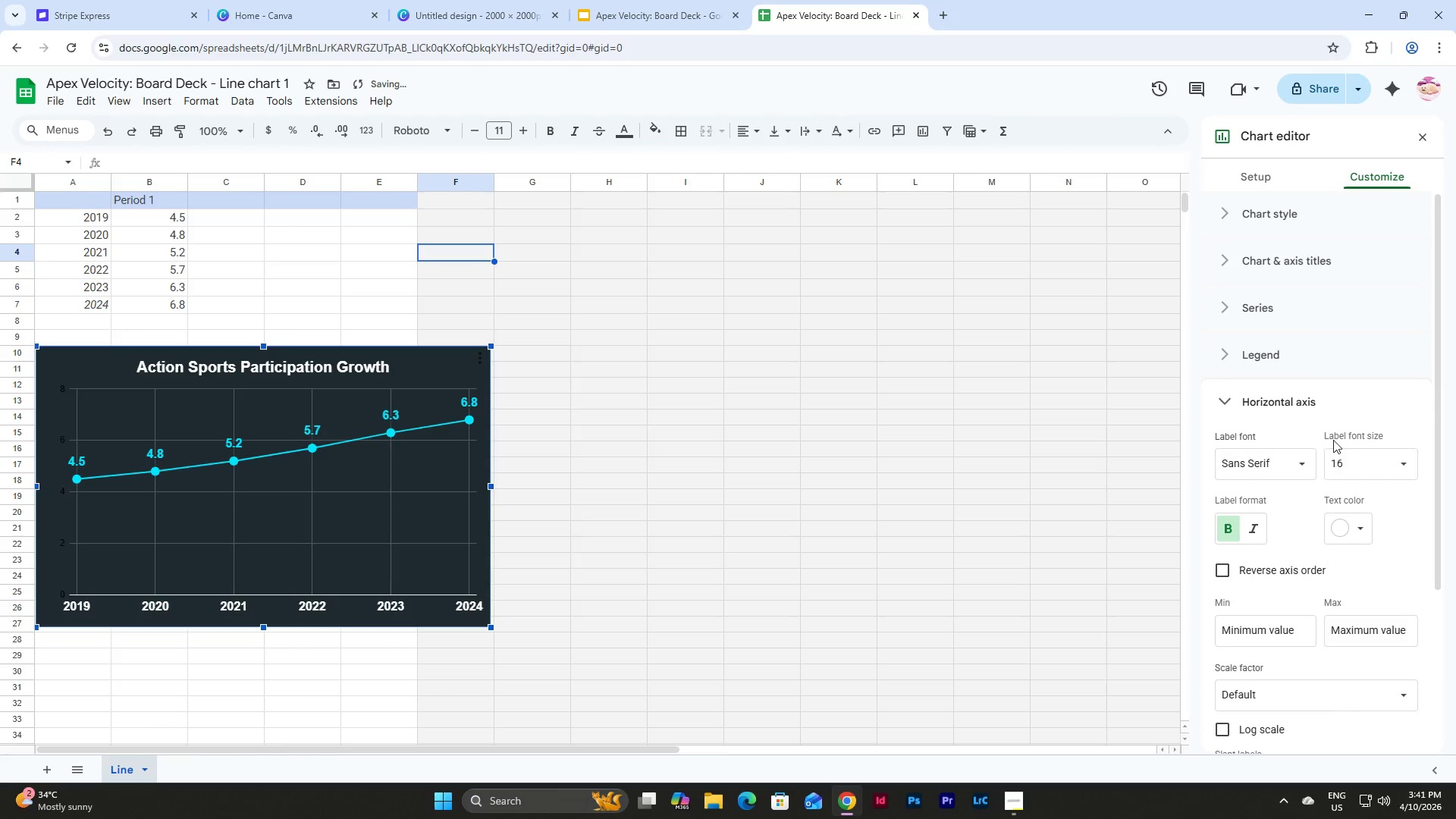 
scroll: coordinate [1333, 440], scroll_direction: down, amount: 2.0
 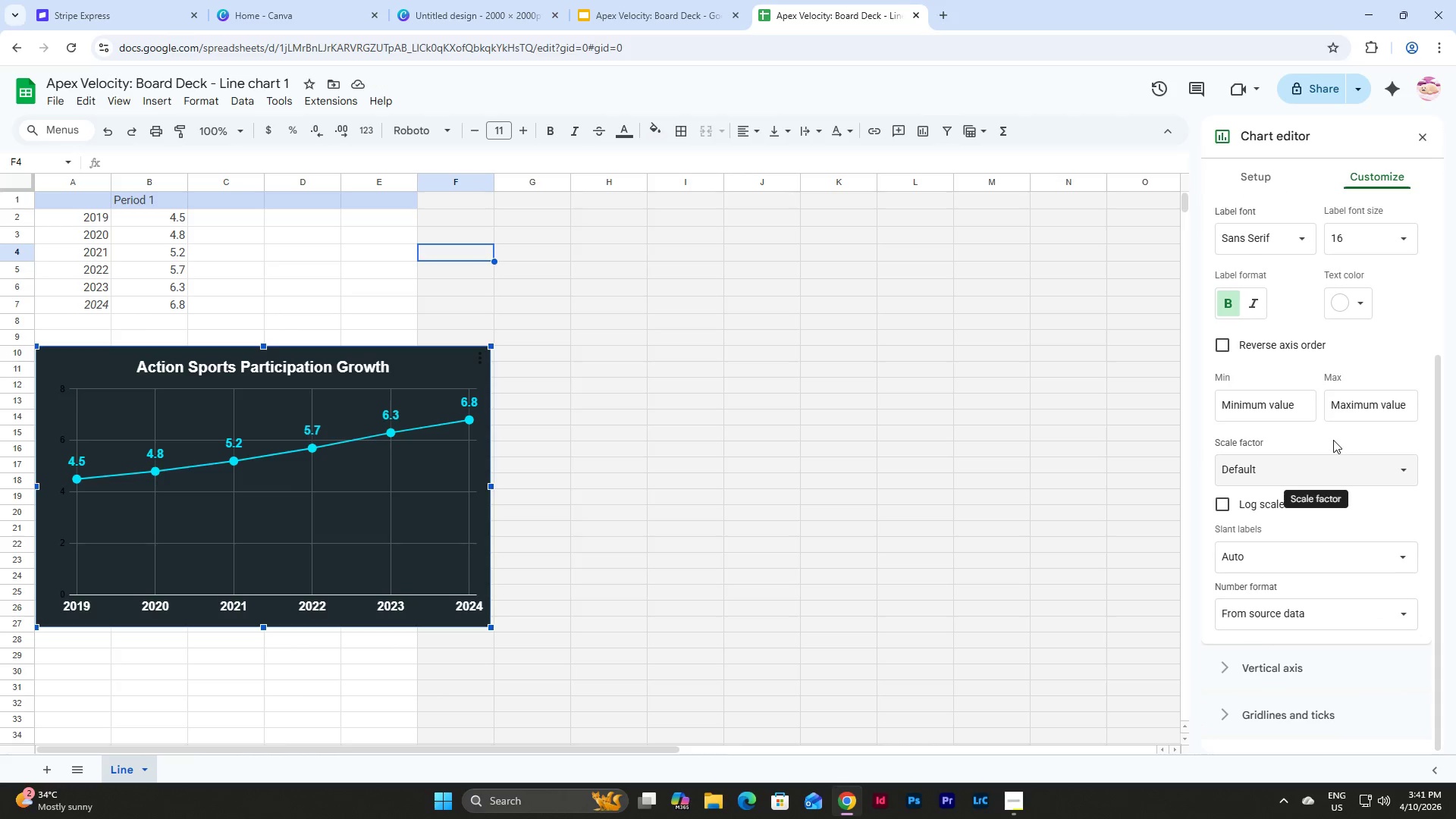 
scroll: coordinate [1333, 440], scroll_direction: up, amount: 3.0
 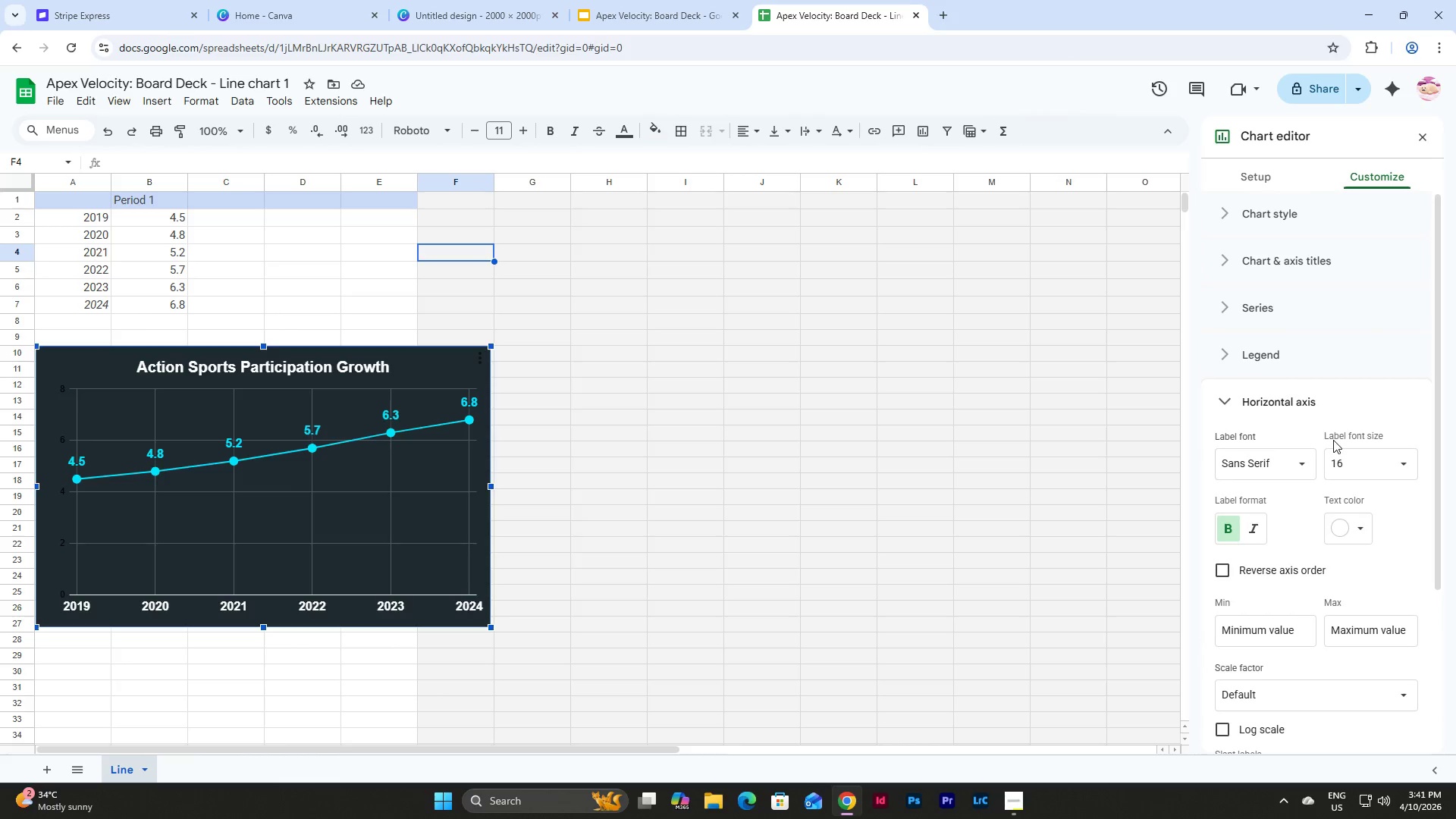 
scroll: coordinate [1333, 440], scroll_direction: down, amount: 3.0
 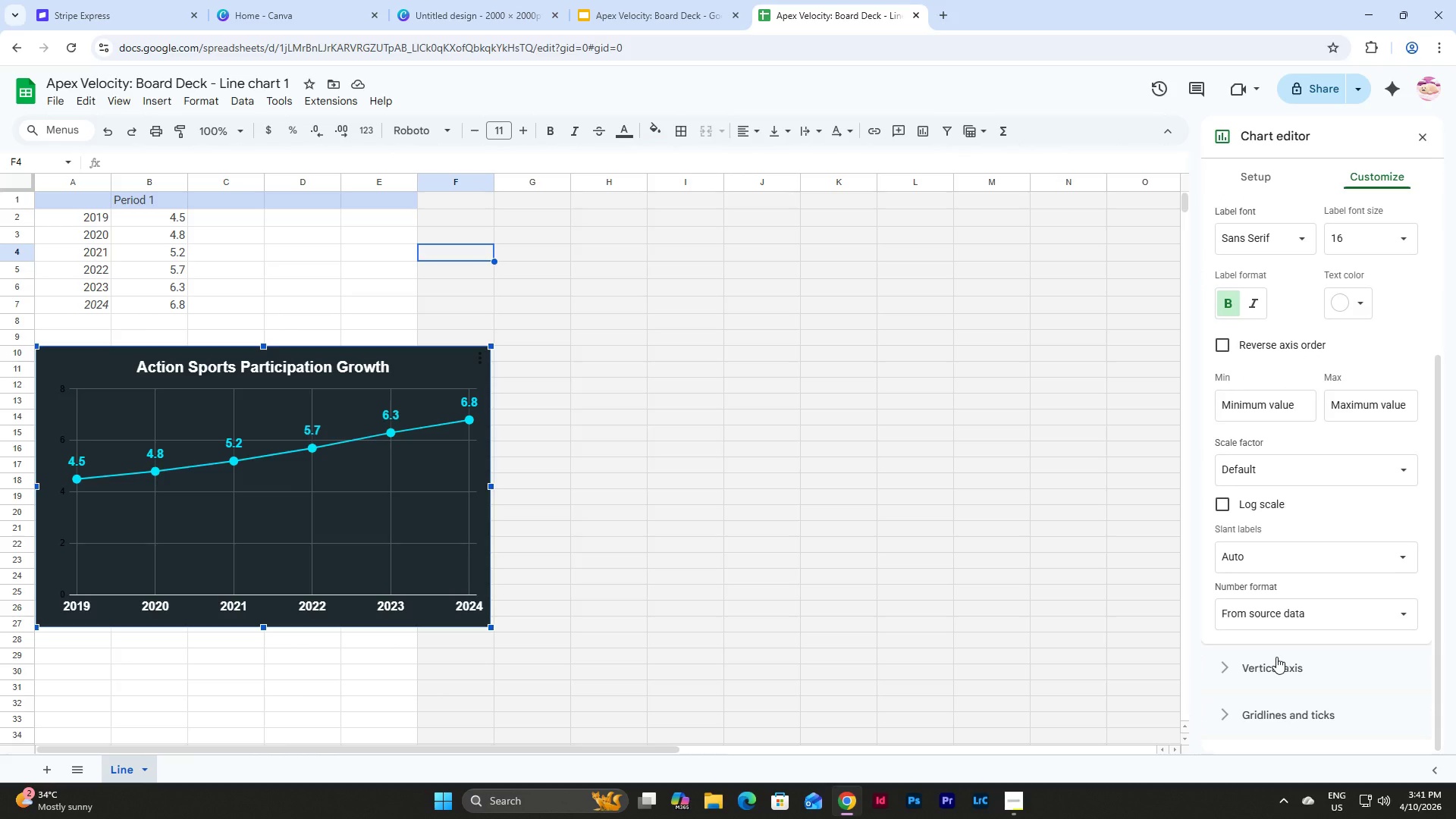 
left_click([1276, 657])
 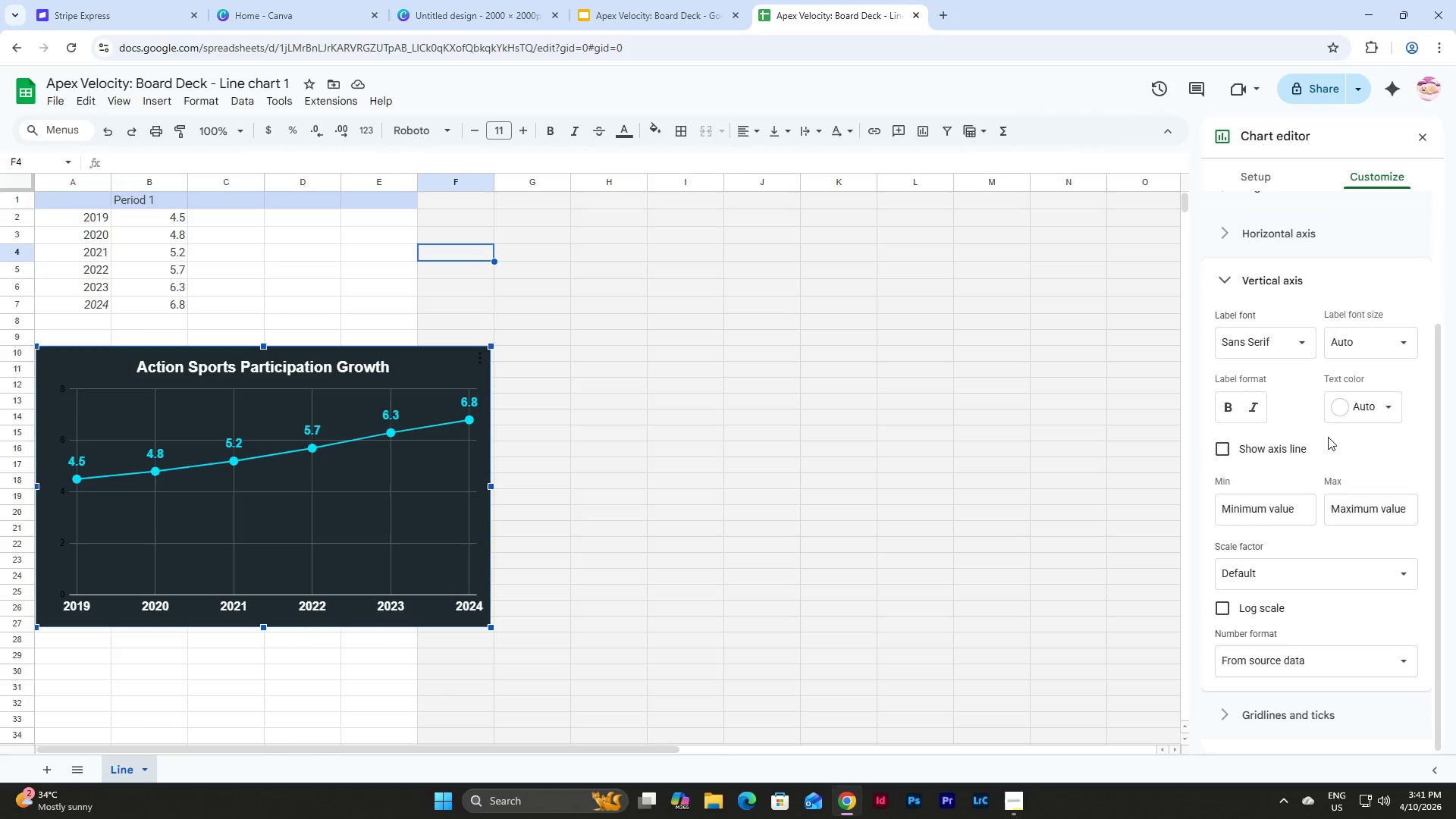 
scroll: coordinate [1328, 425], scroll_direction: down, amount: 1.0
 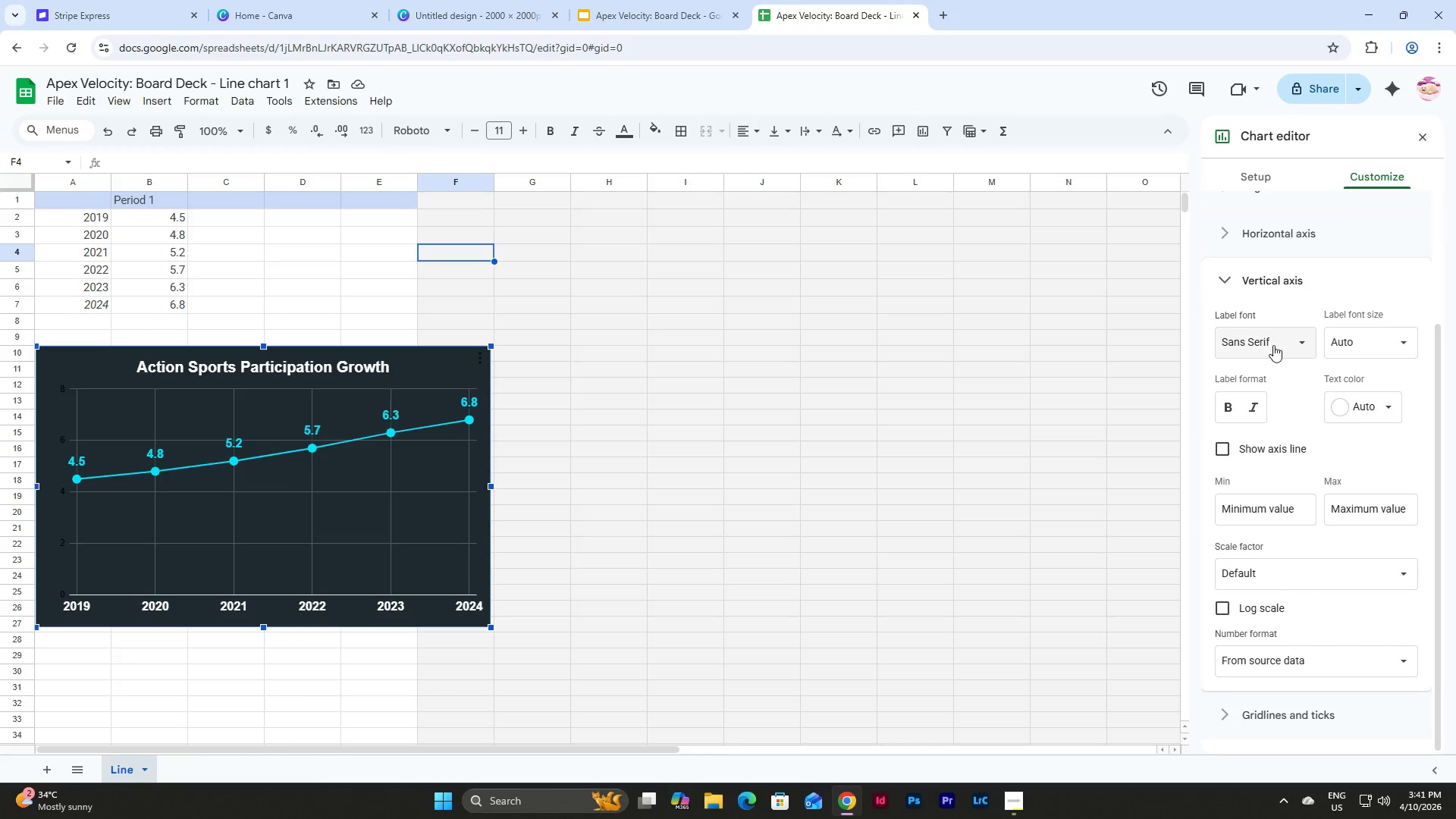 
wait(6.87)
 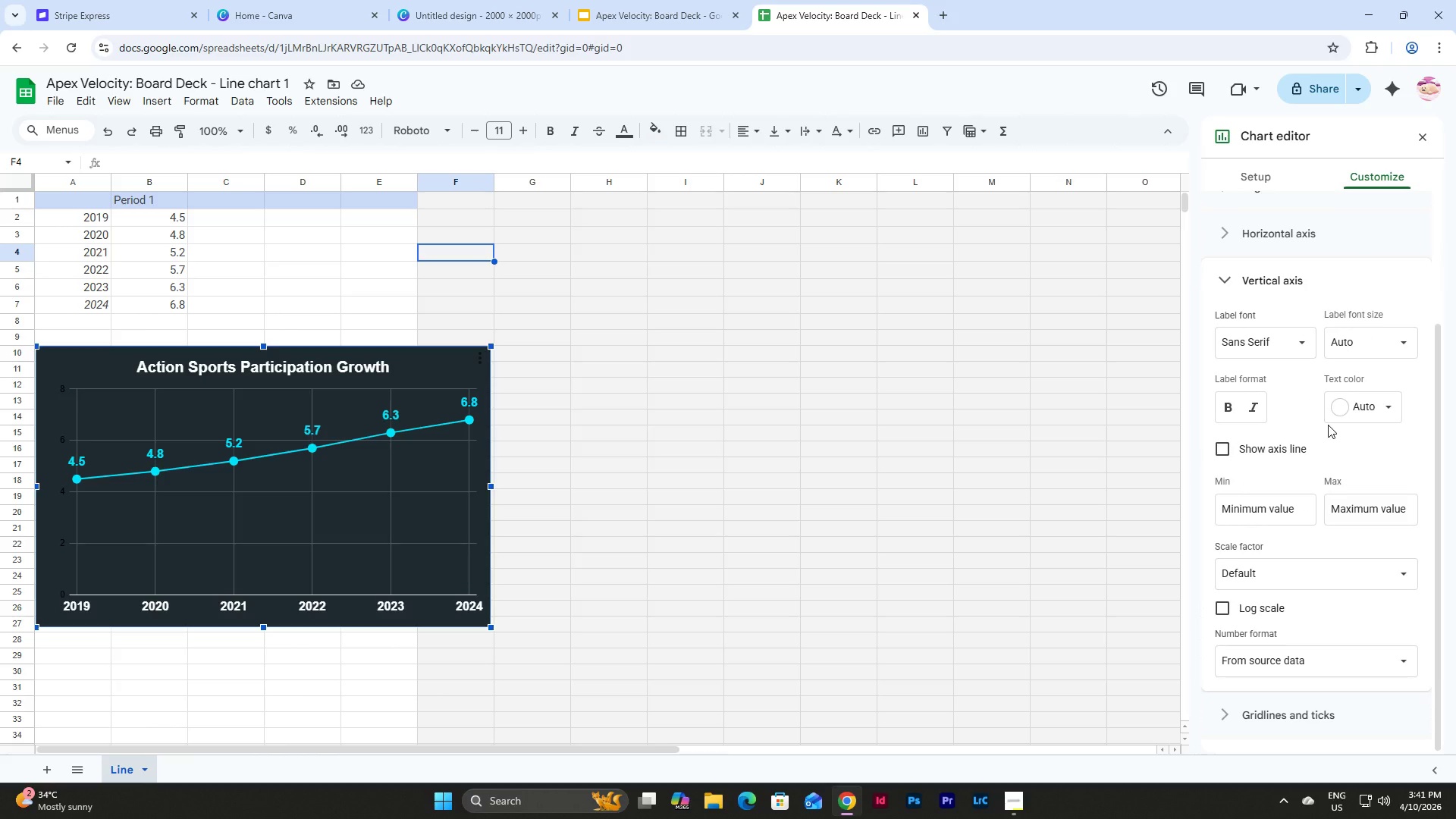 
left_click([1367, 341])
 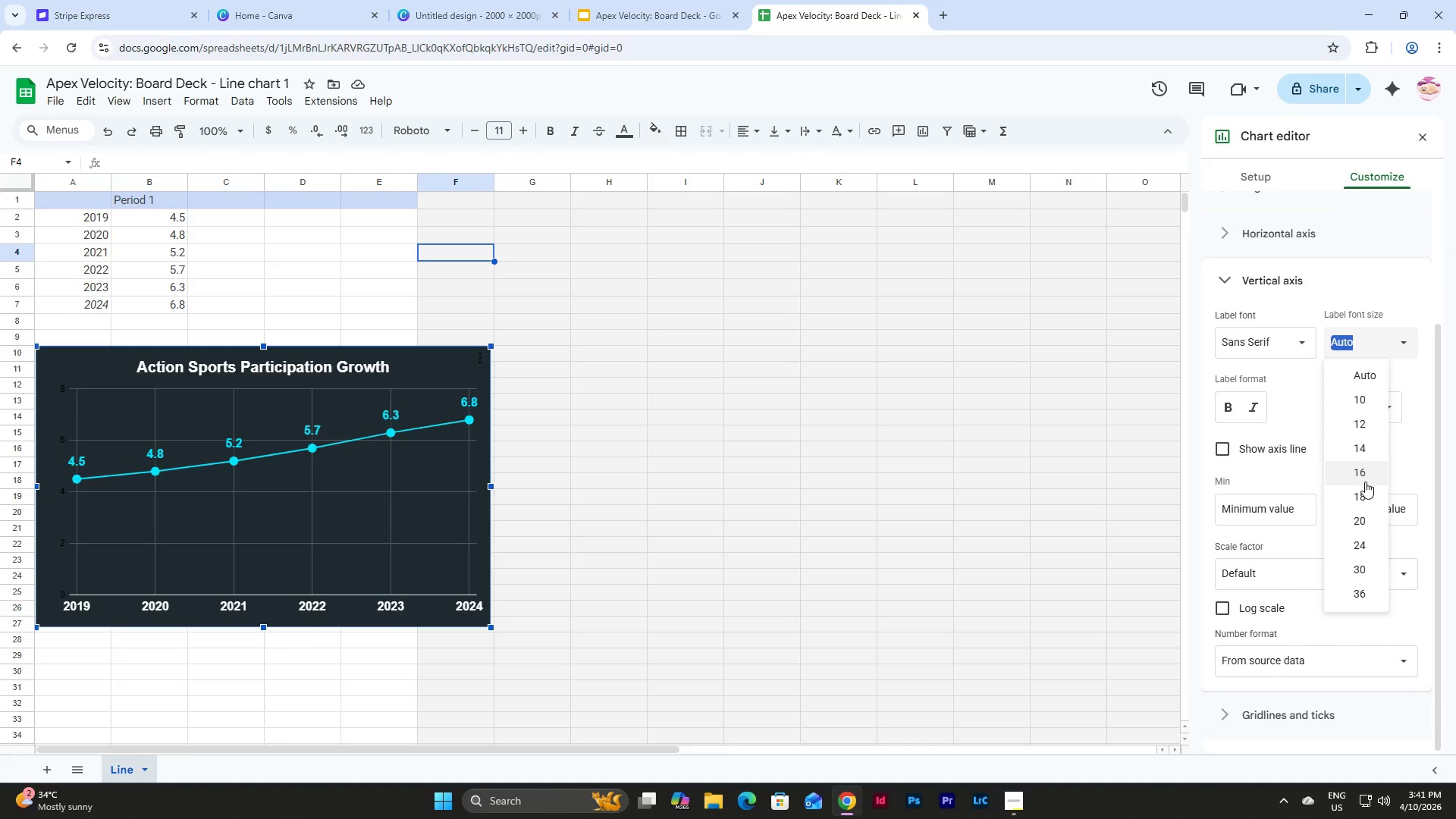 
left_click([1365, 470])
 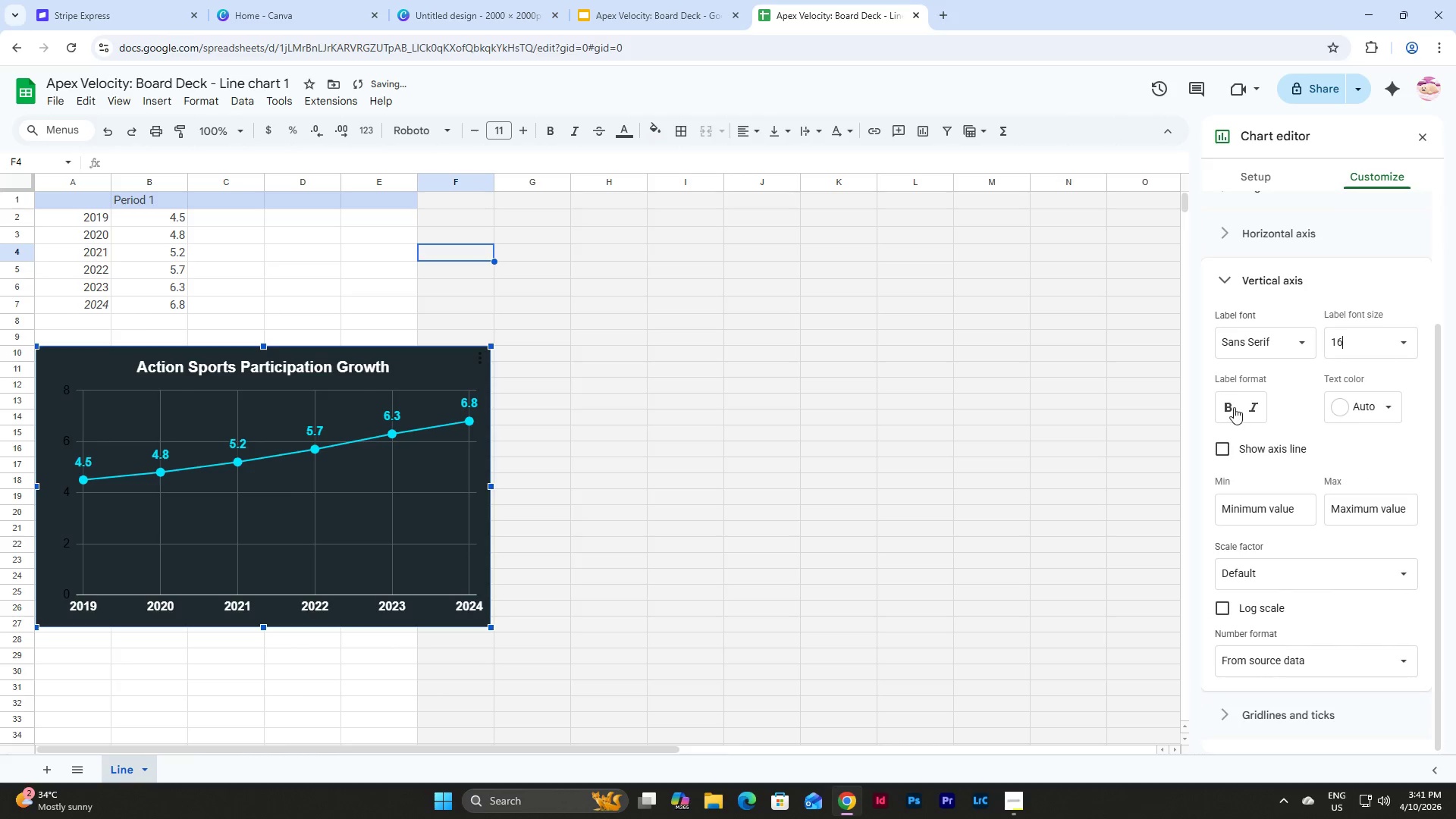 
left_click([1229, 406])
 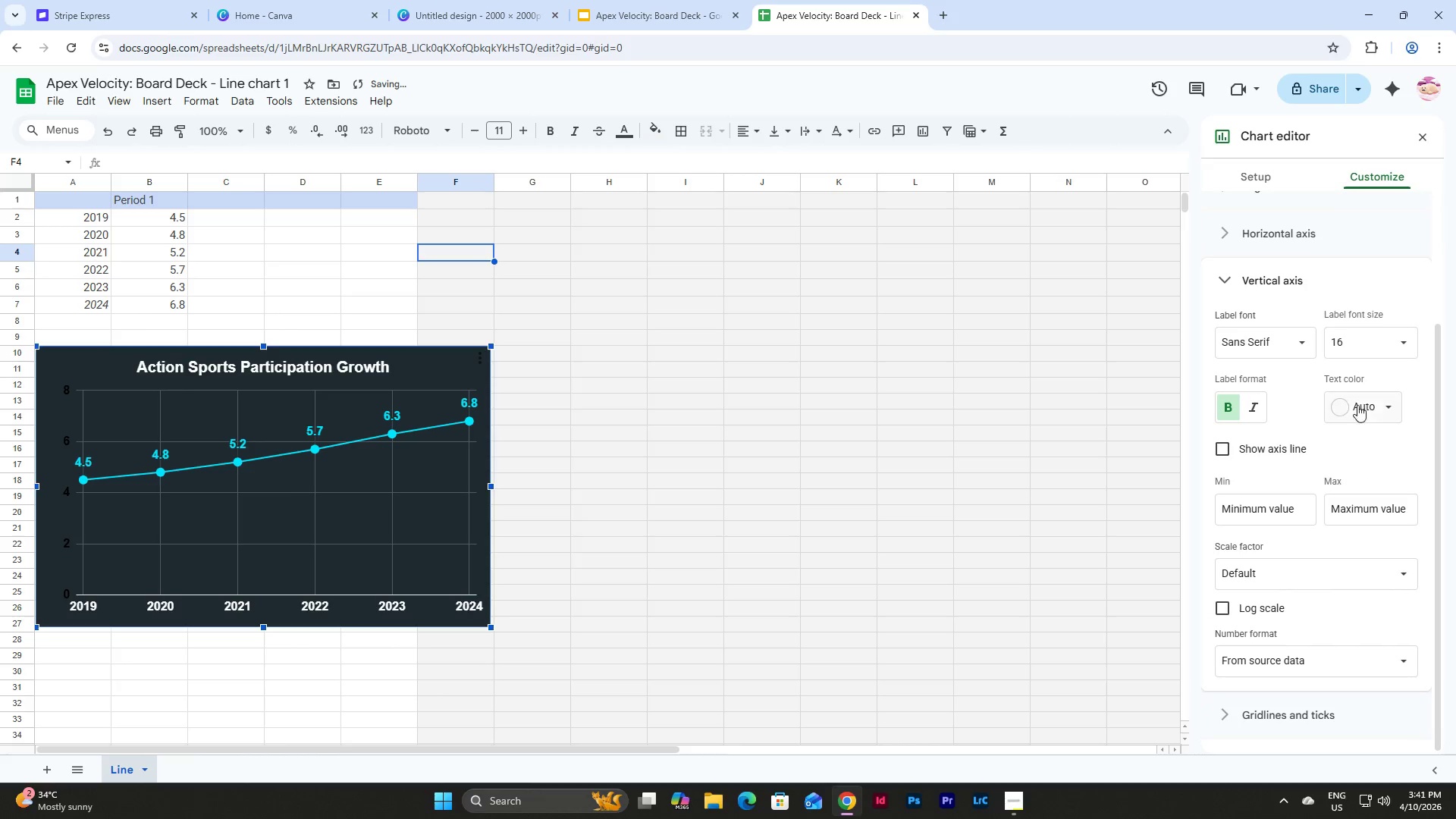 
left_click([1385, 400])
 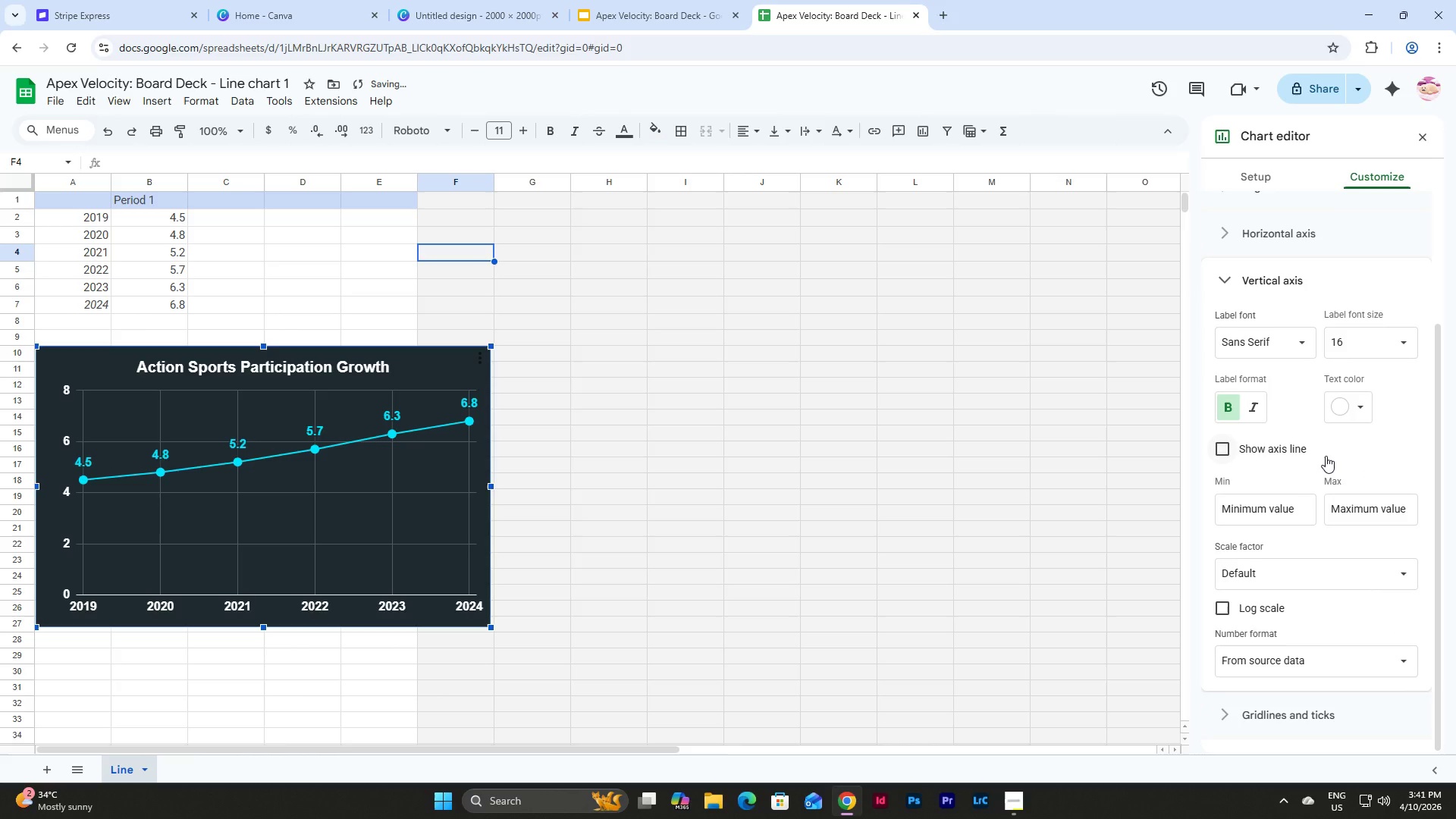 
scroll: coordinate [1326, 456], scroll_direction: down, amount: 4.0
 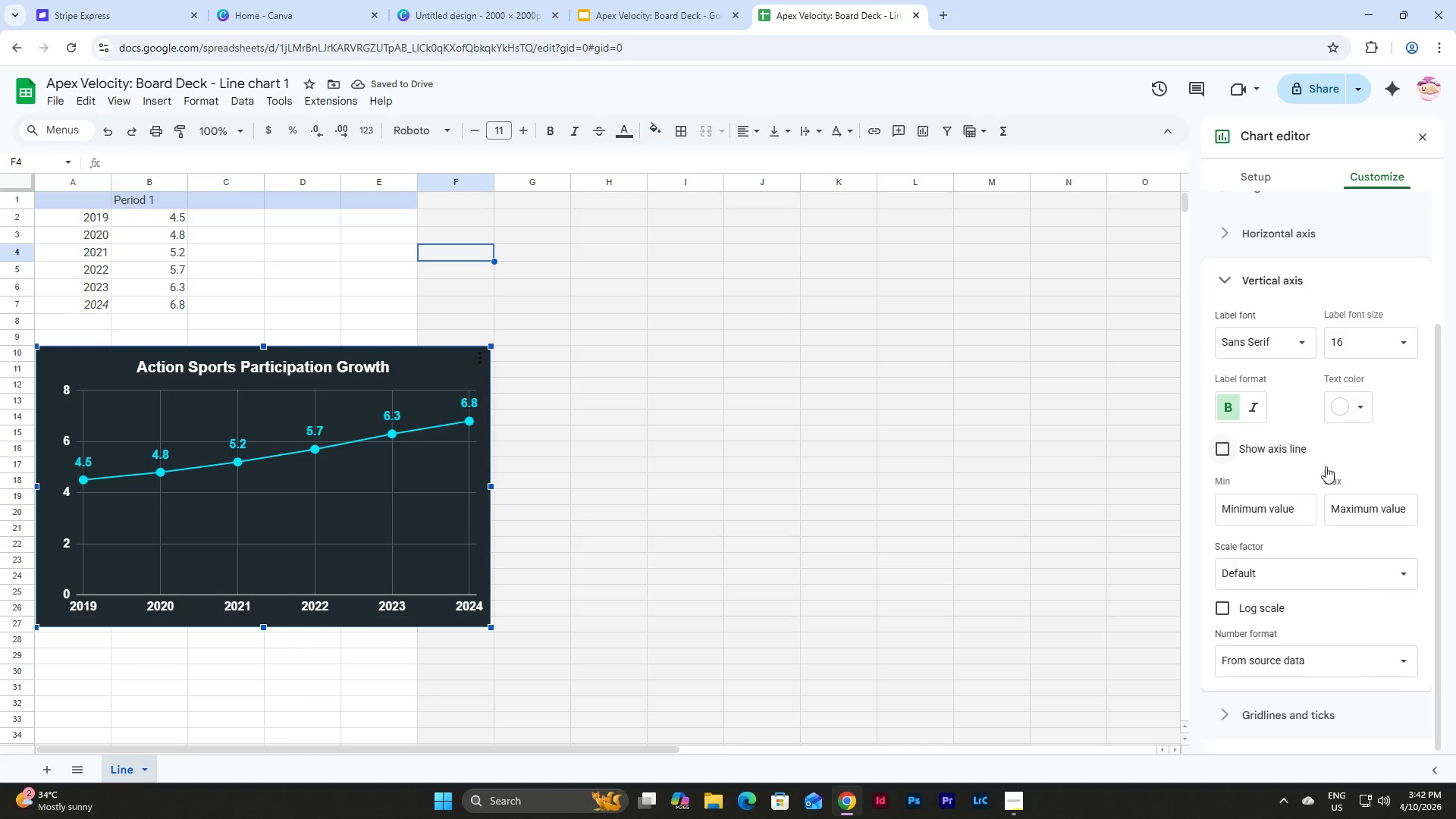 
left_click([1356, 658])
 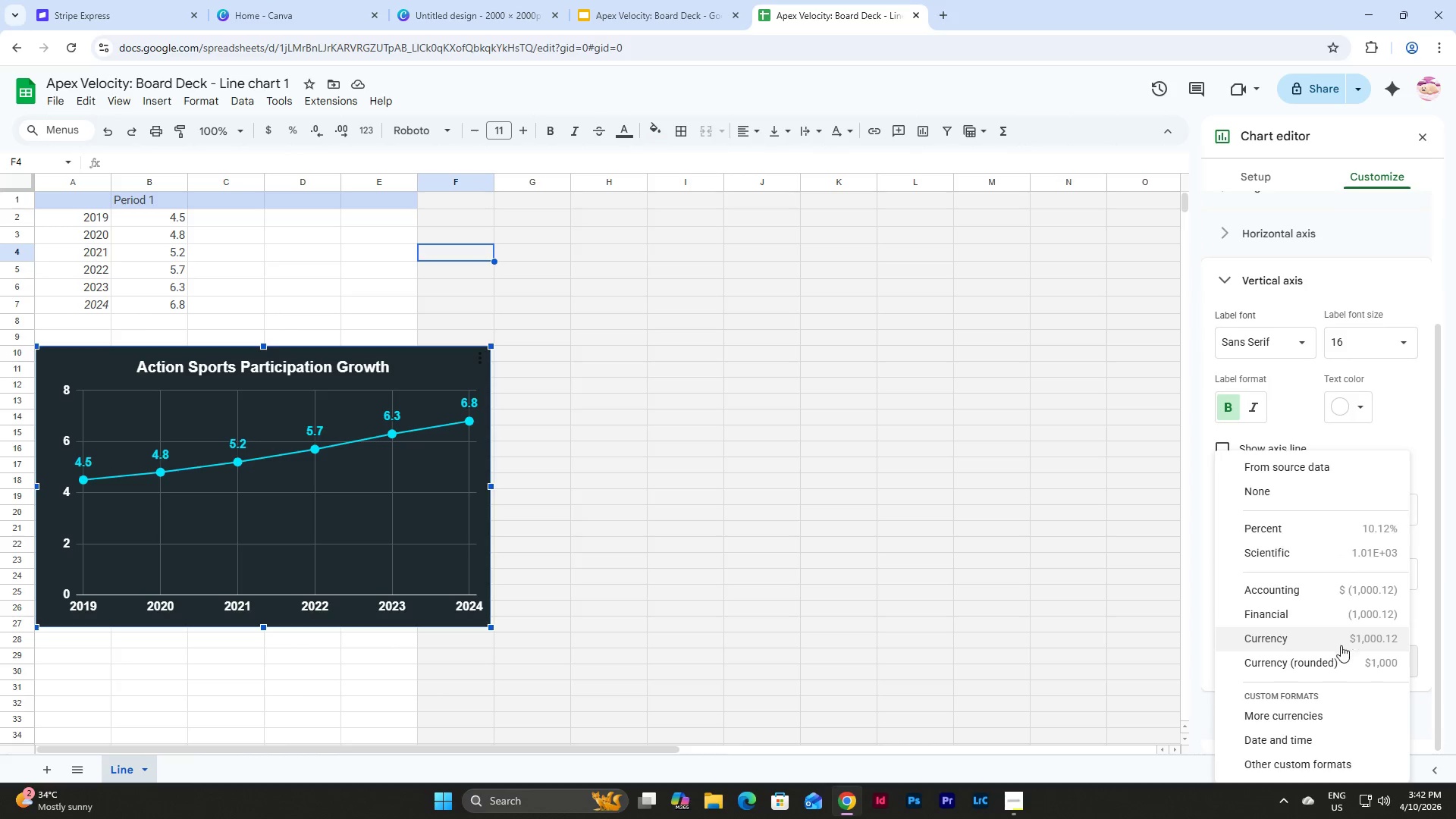 
left_click([1338, 667])
 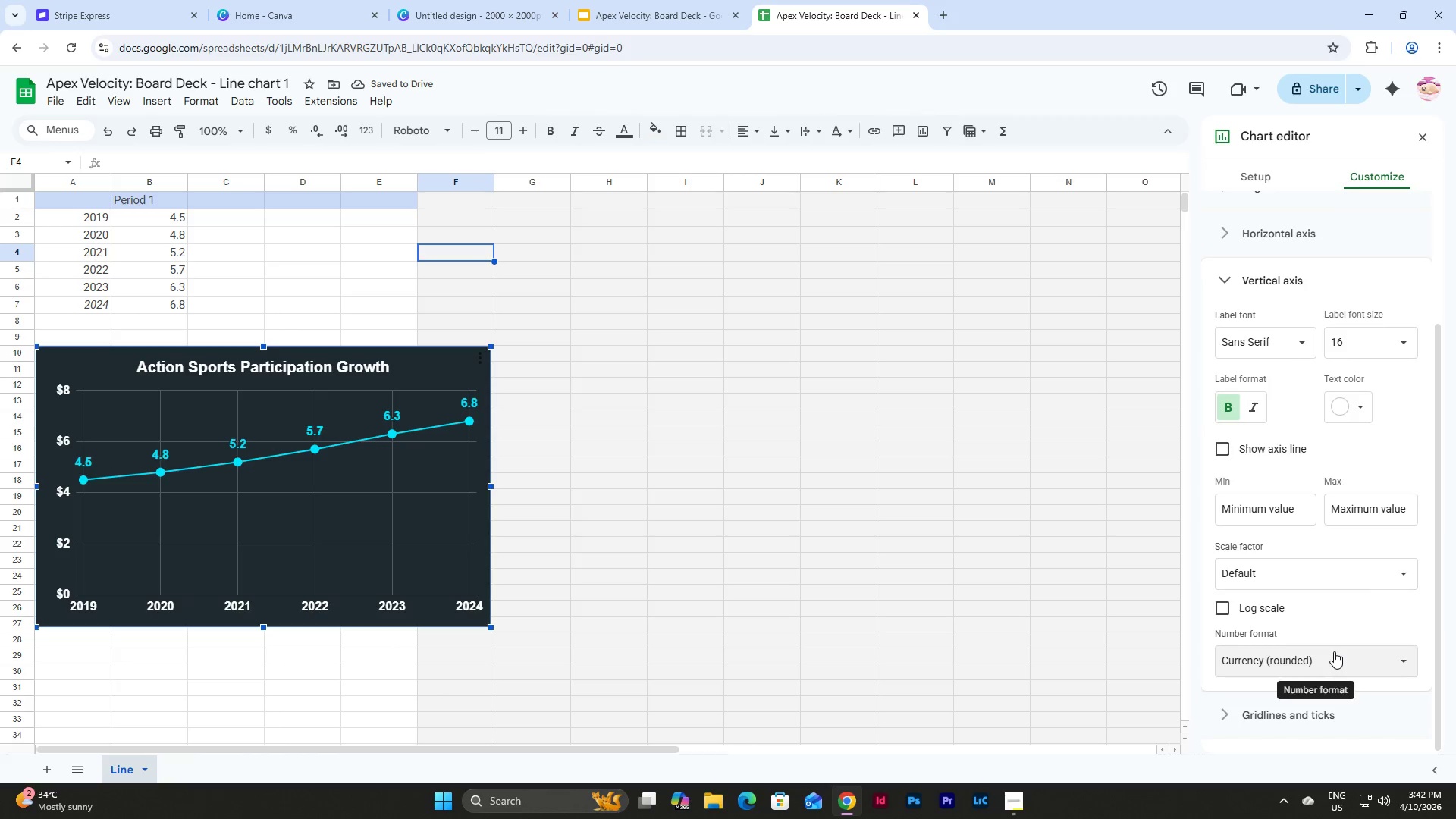 
wait(5.03)
 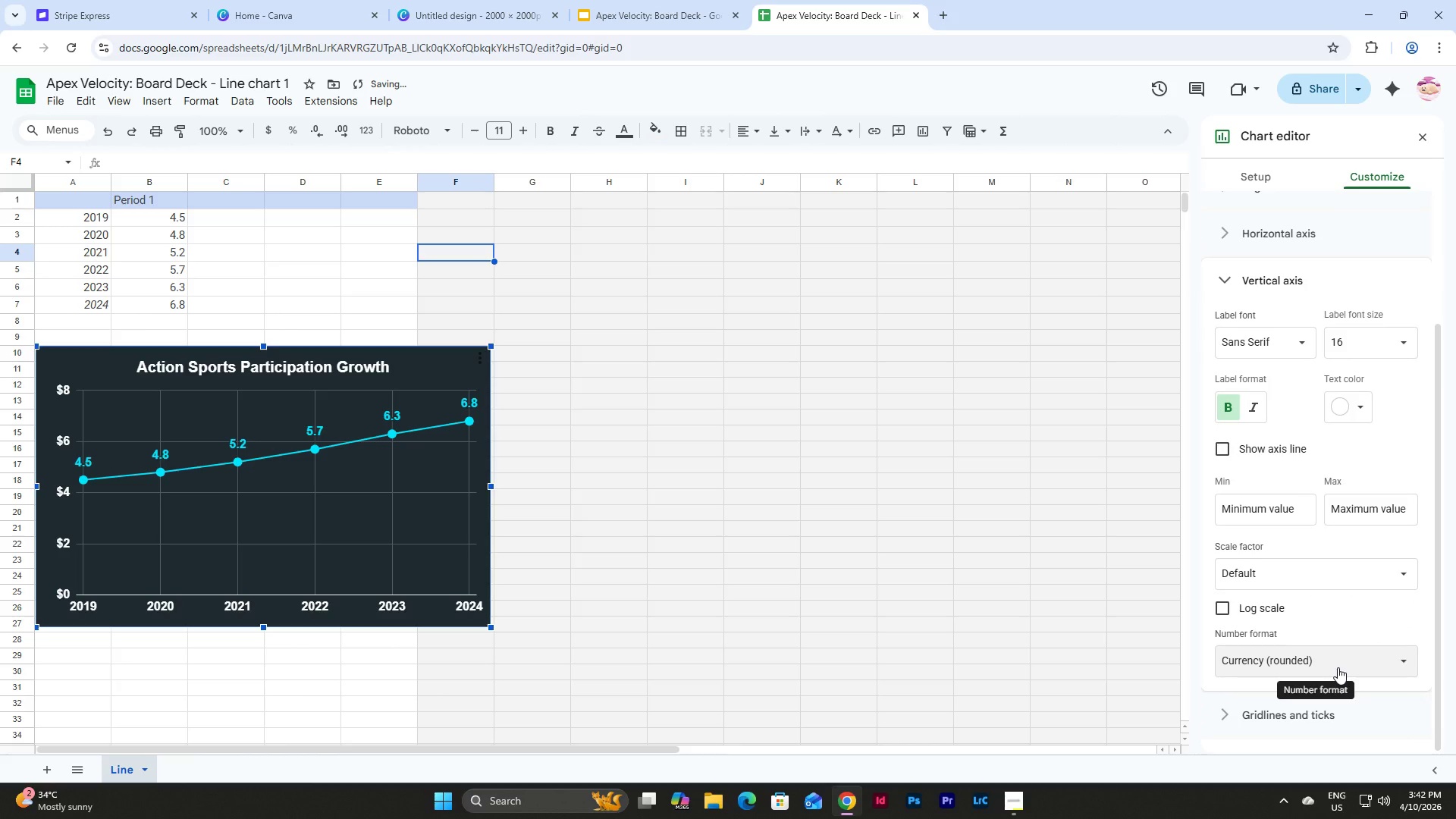 
double_click([1363, 574])
 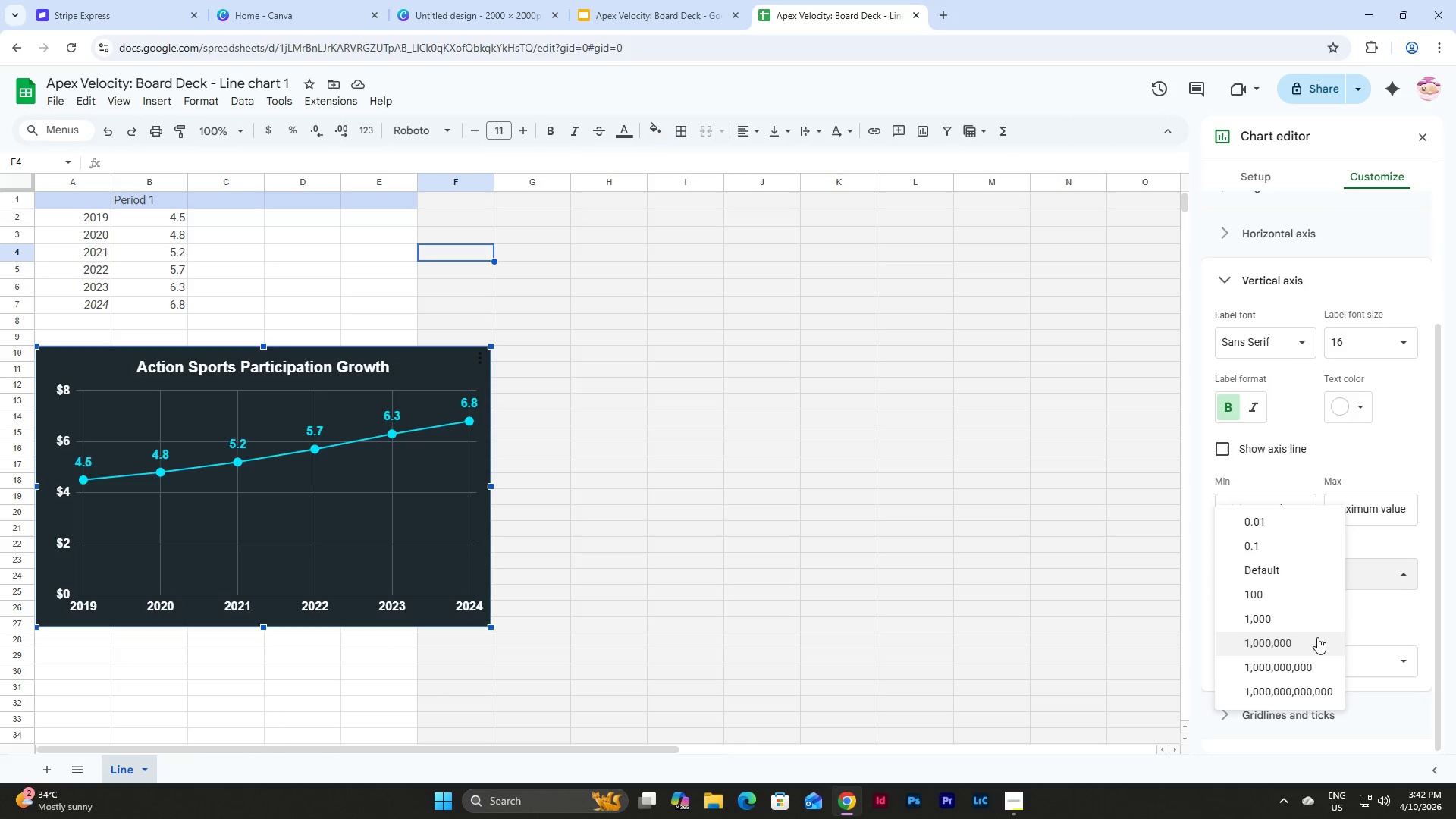 
left_click([1316, 639])
 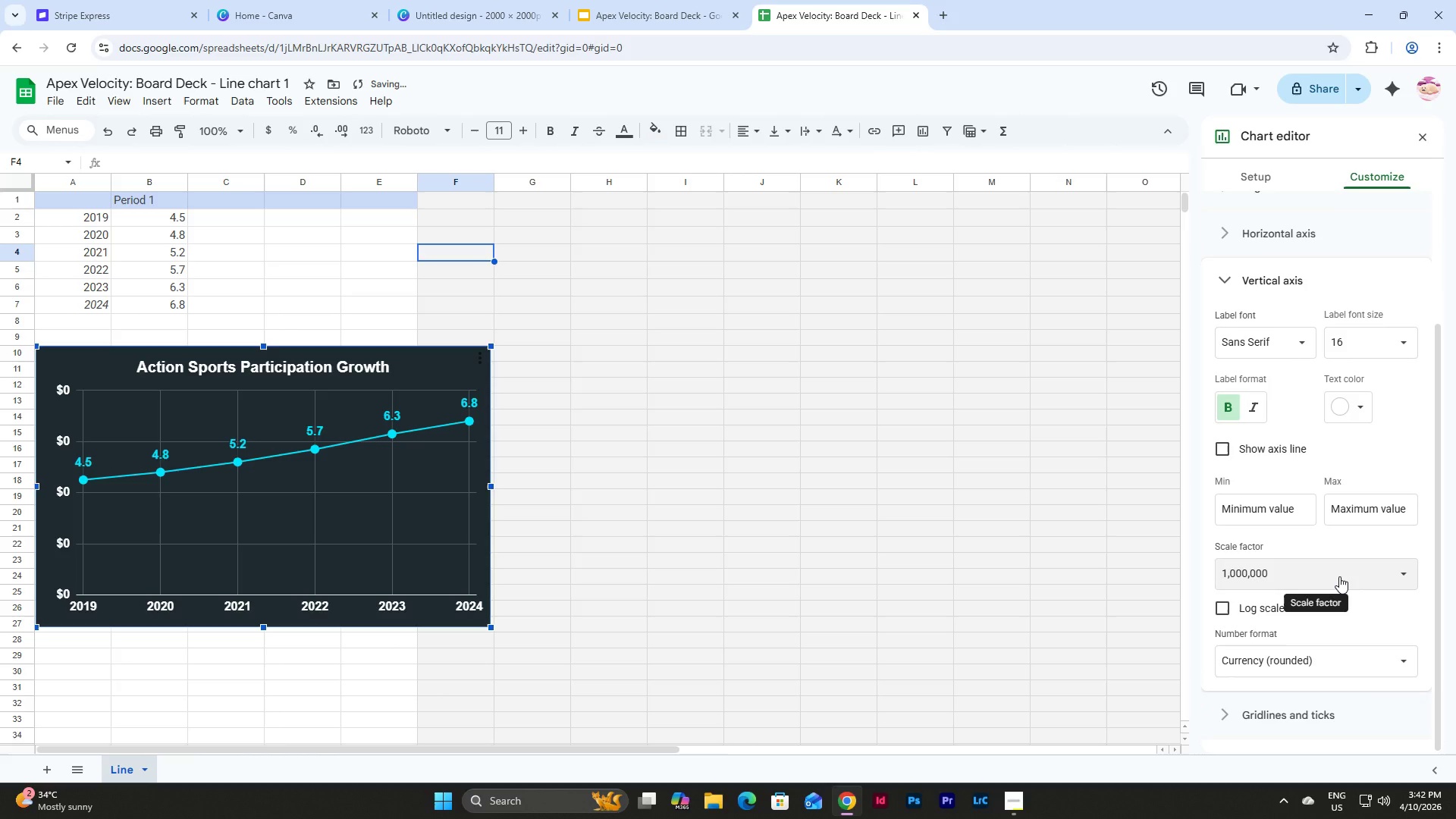 
left_click([1339, 576])
 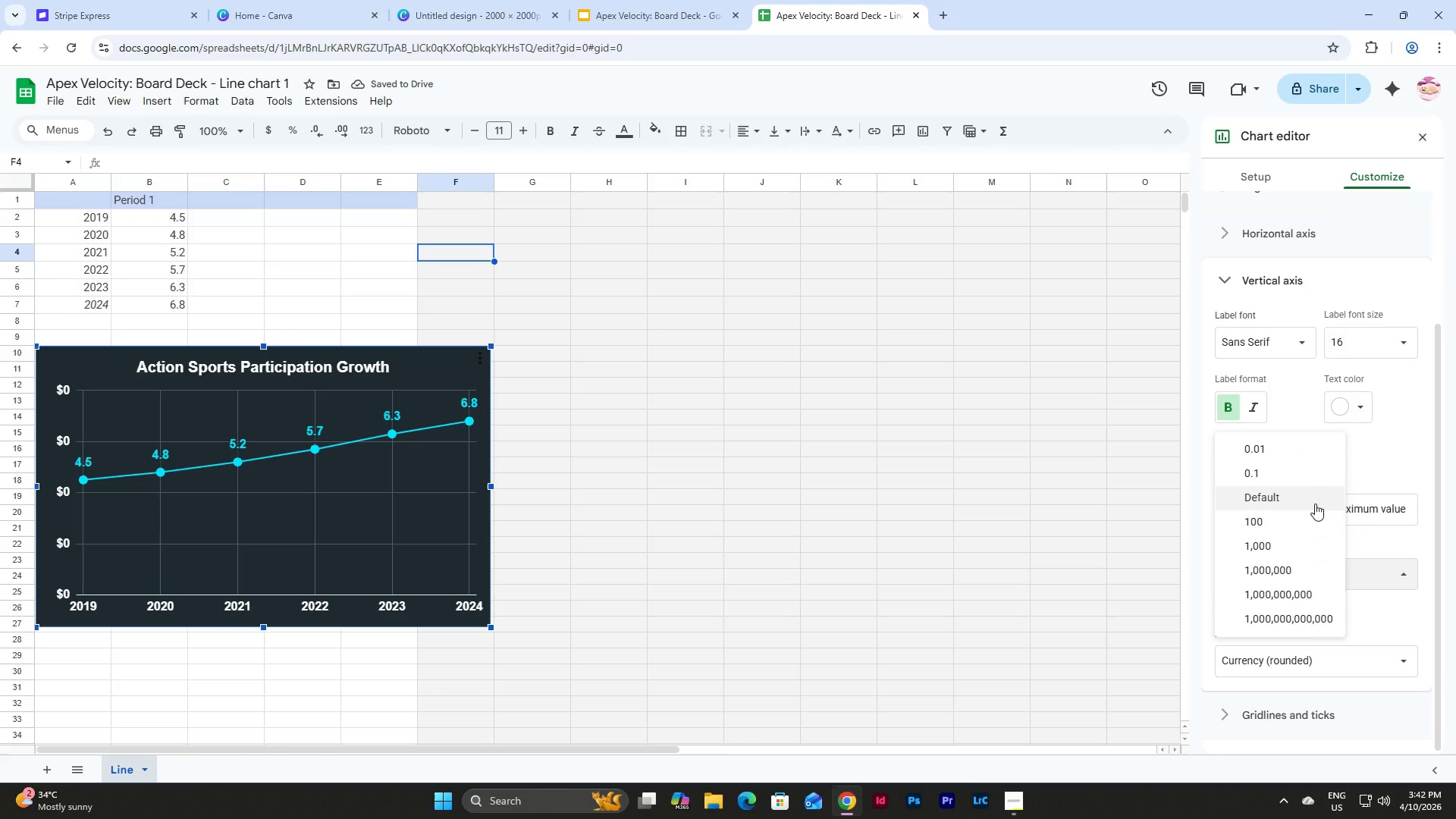 
left_click([1315, 504])
 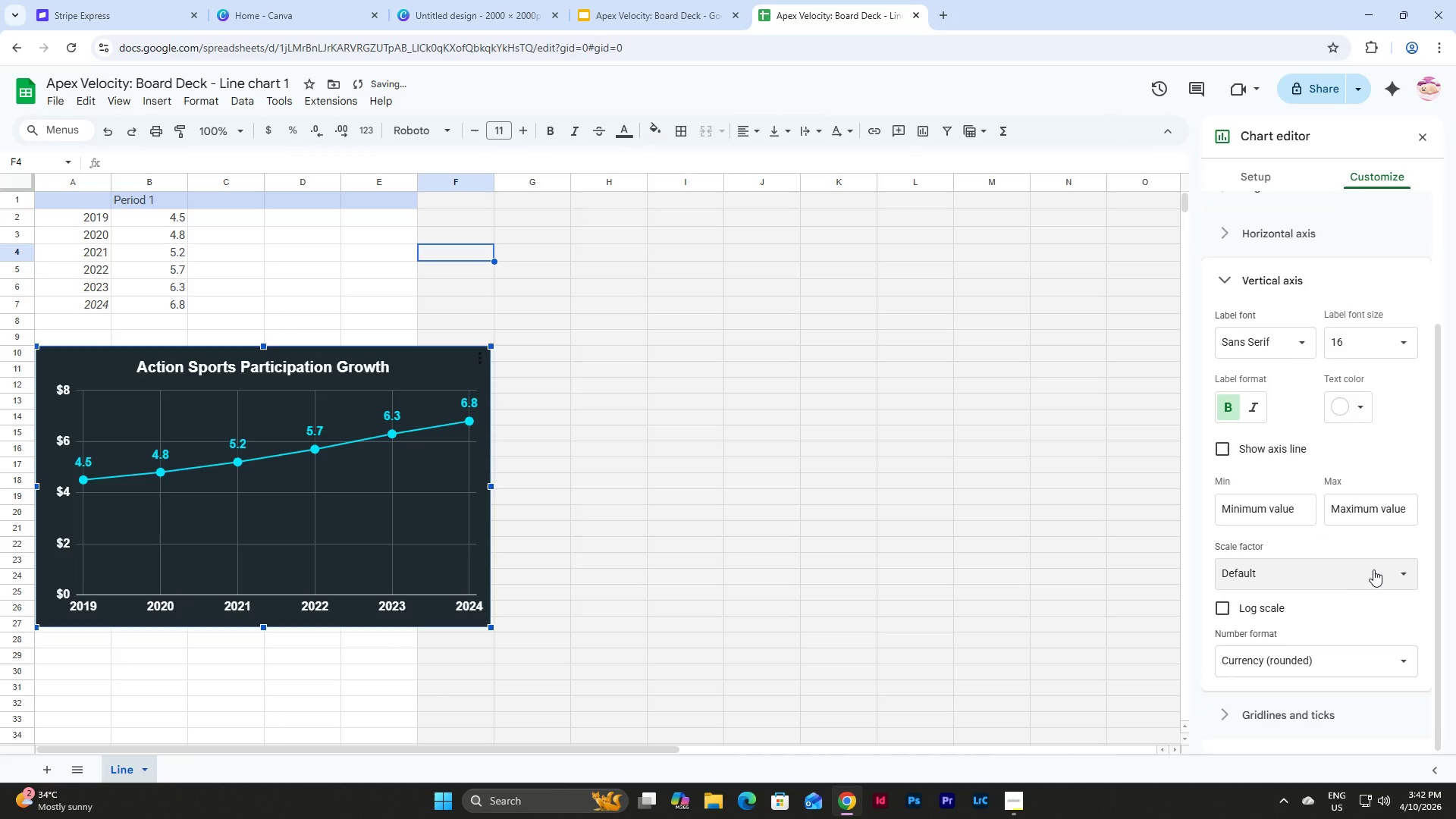 
scroll: coordinate [1373, 570], scroll_direction: down, amount: 2.0
 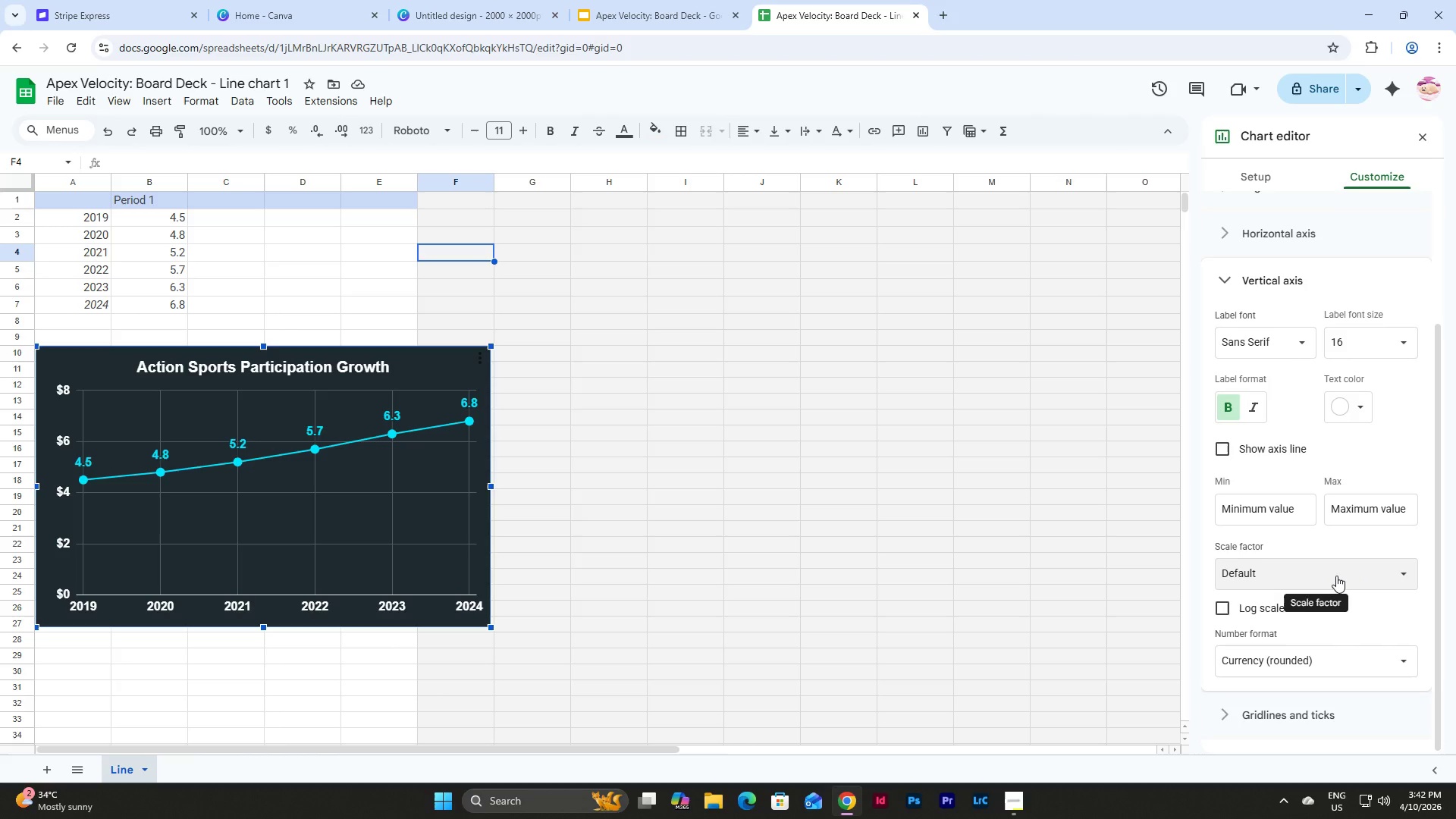 
wait(5.96)
 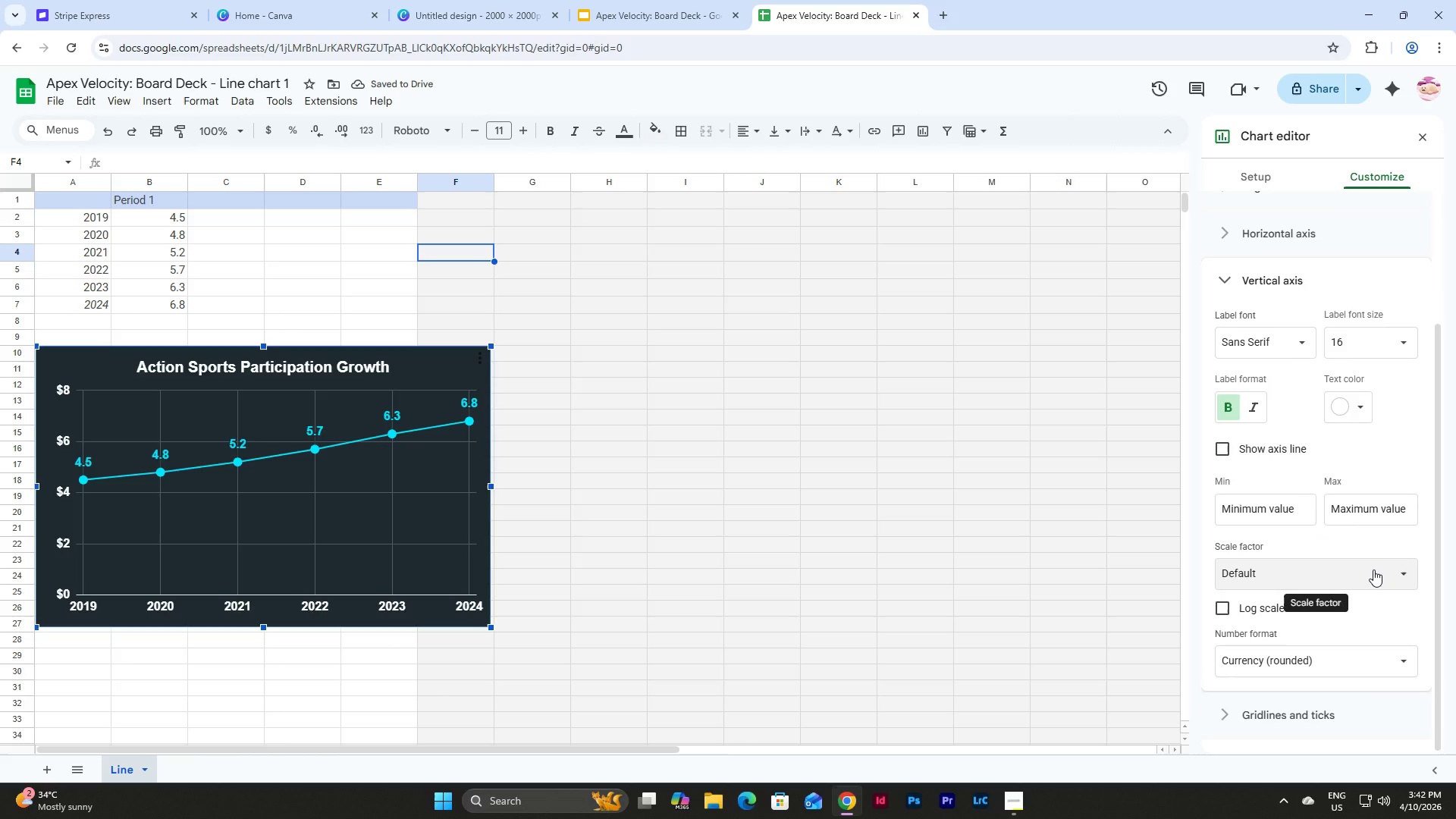 
double_click([183, 218])
 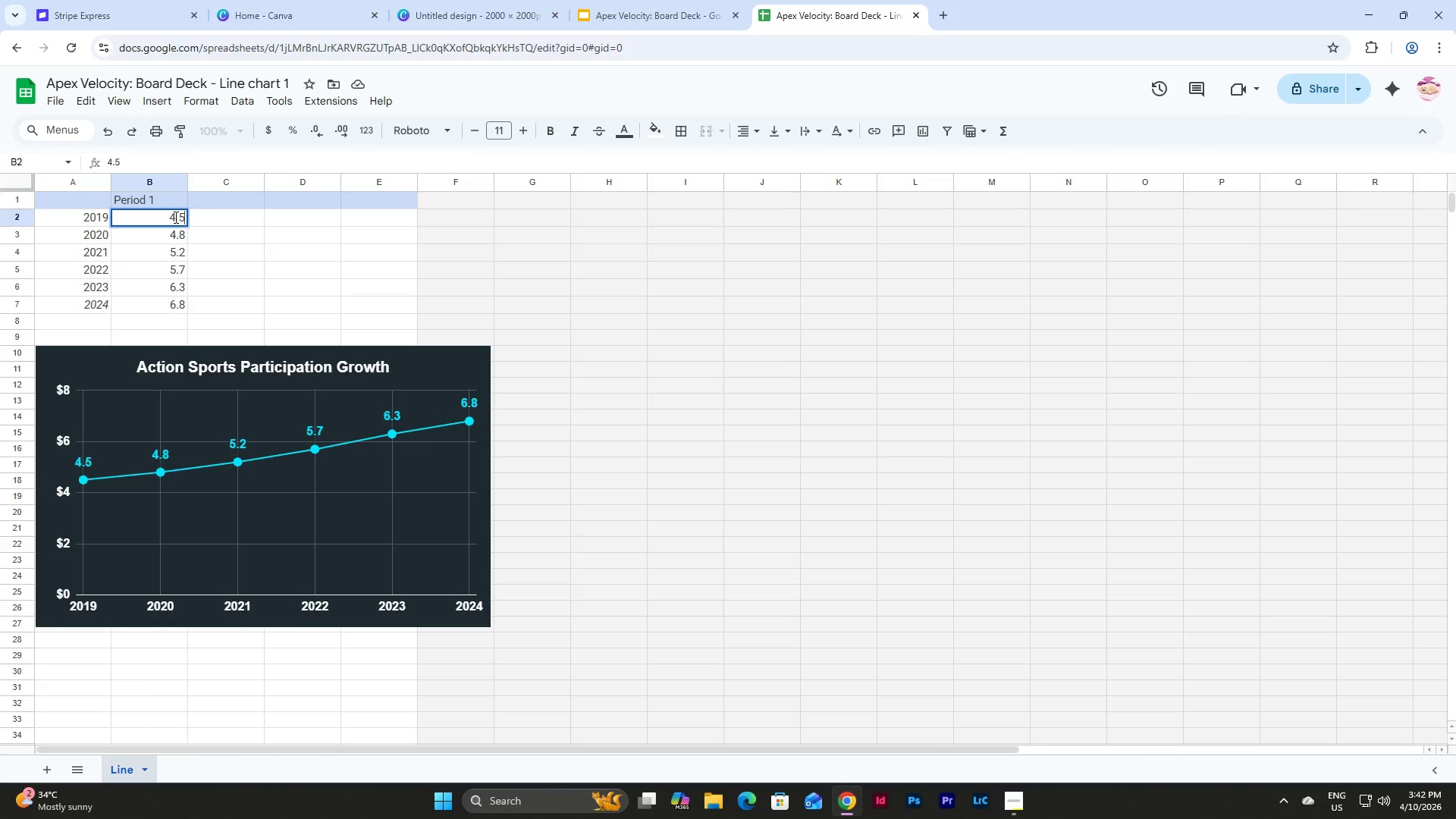 
left_click([174, 217])
 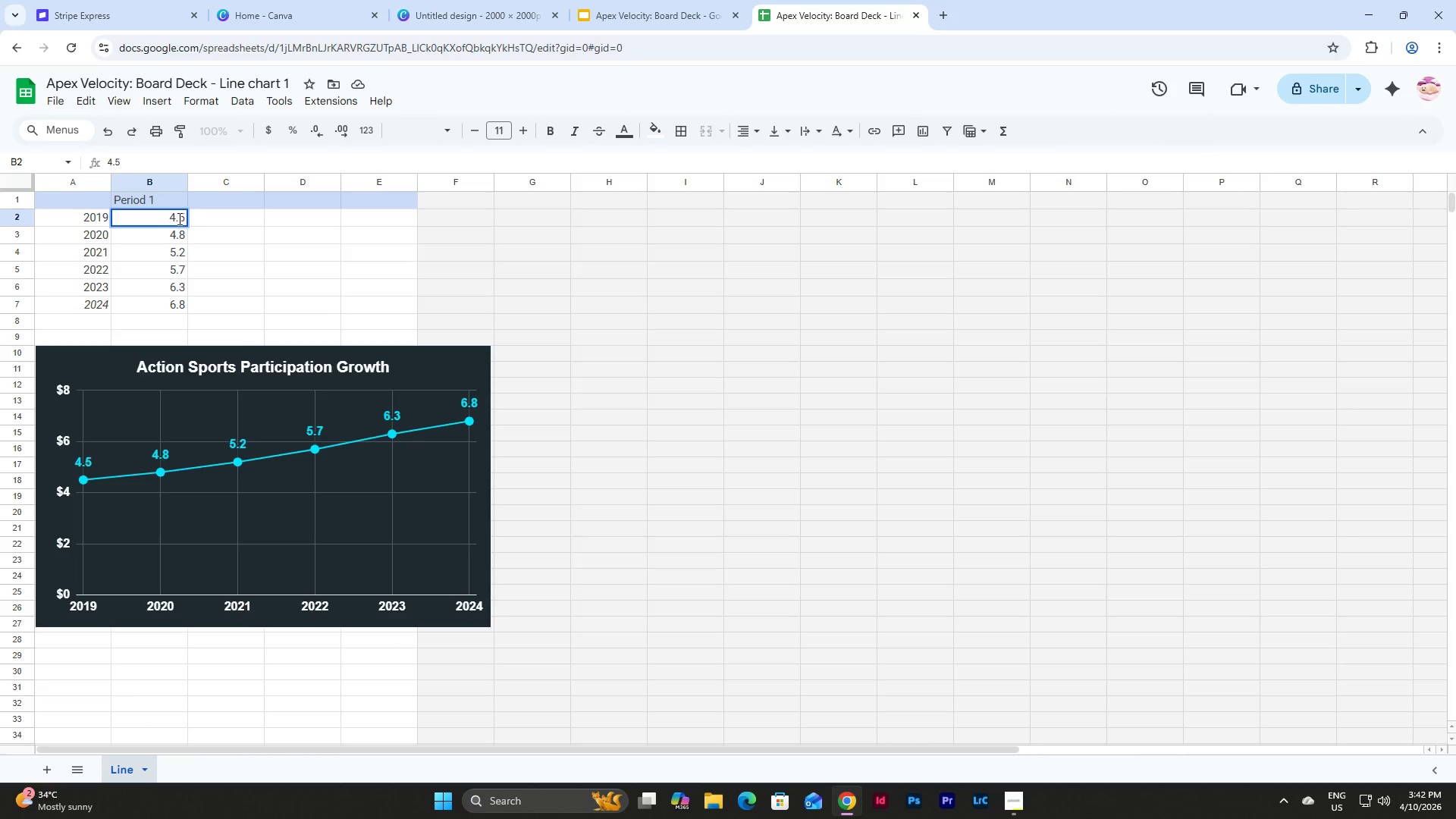 
left_click([178, 218])
 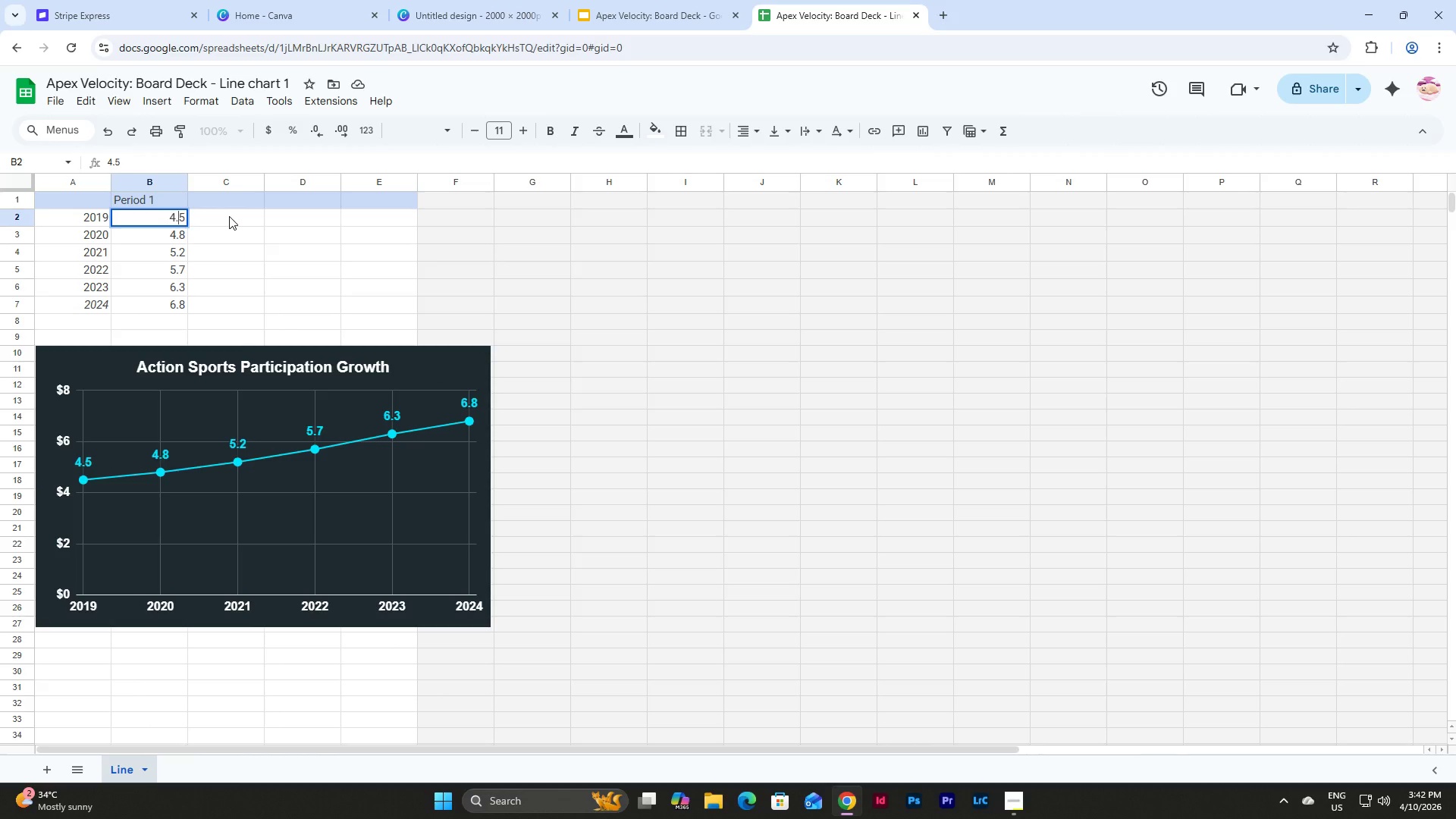 
key(Backspace)
 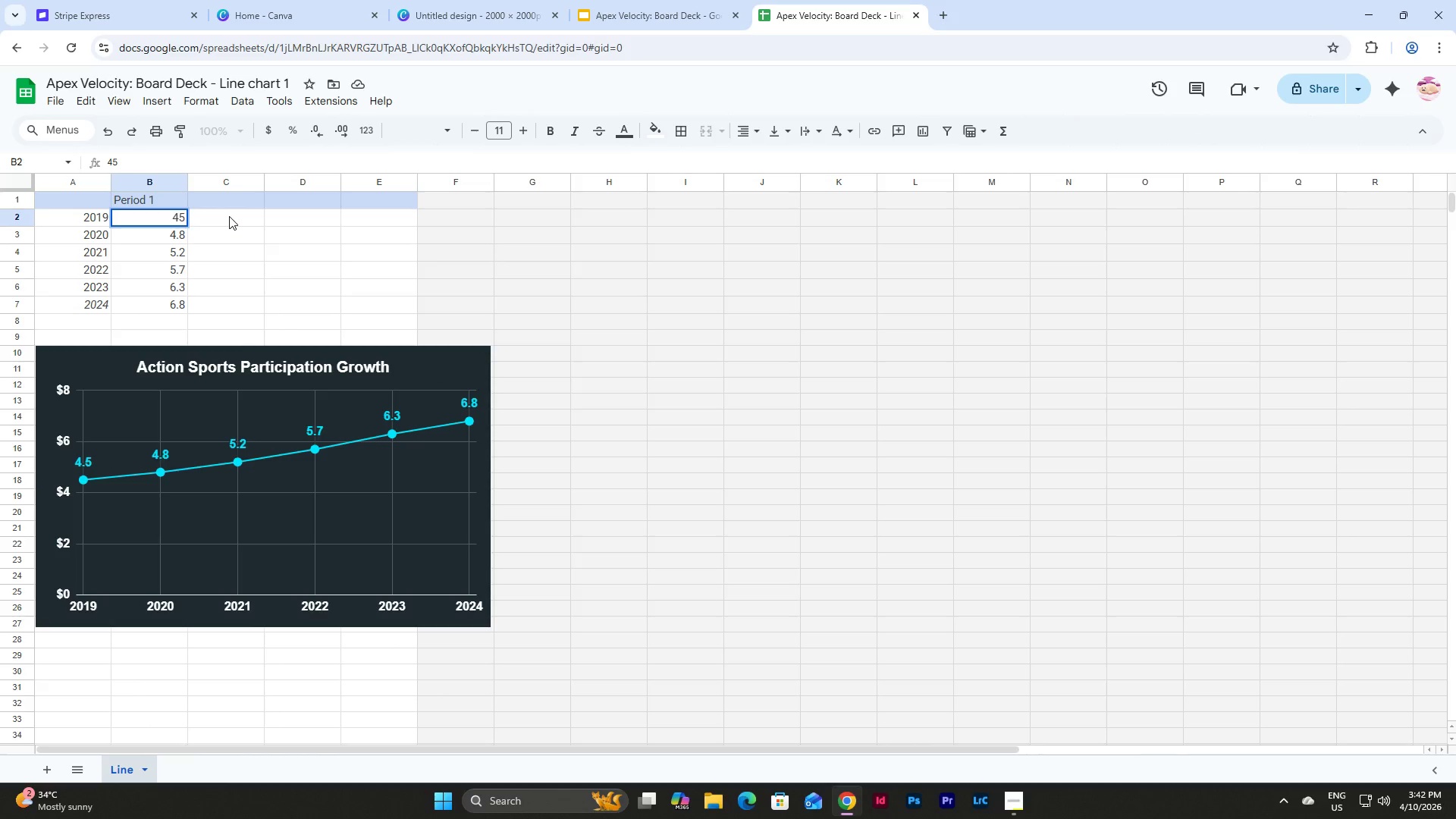 
key(ArrowRight)
 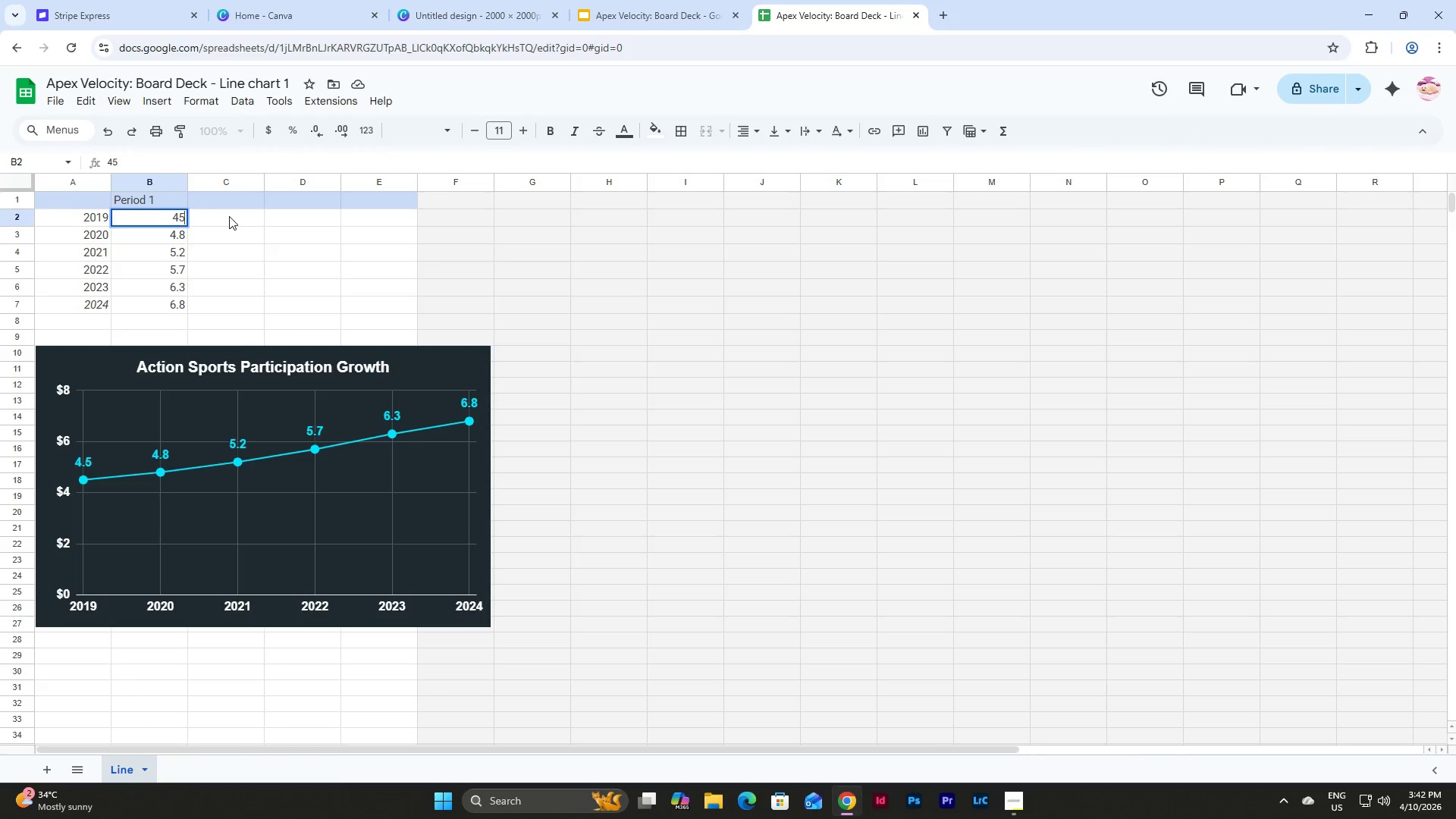 
key(Numpad0)
 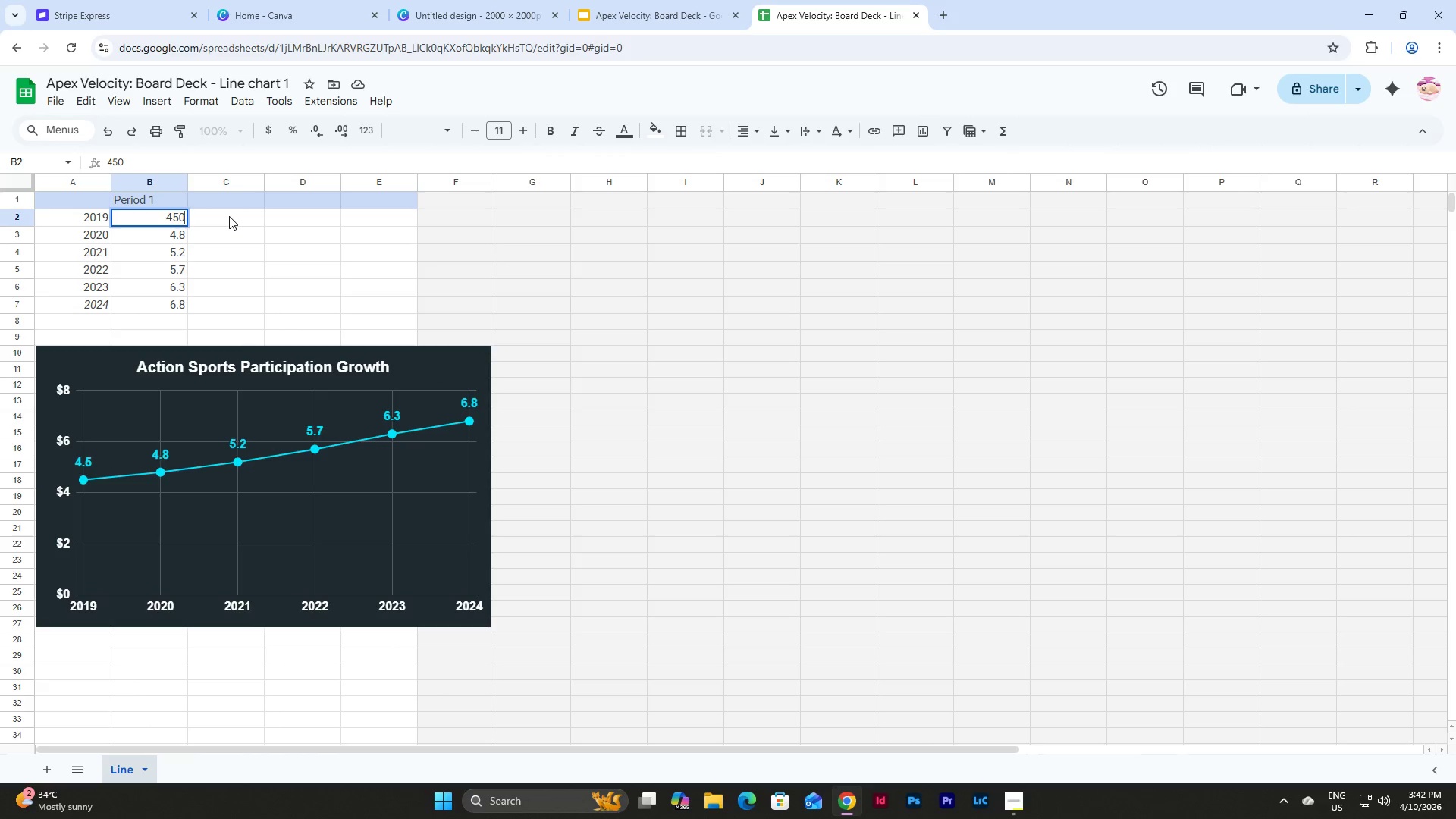 
key(Numpad0)
 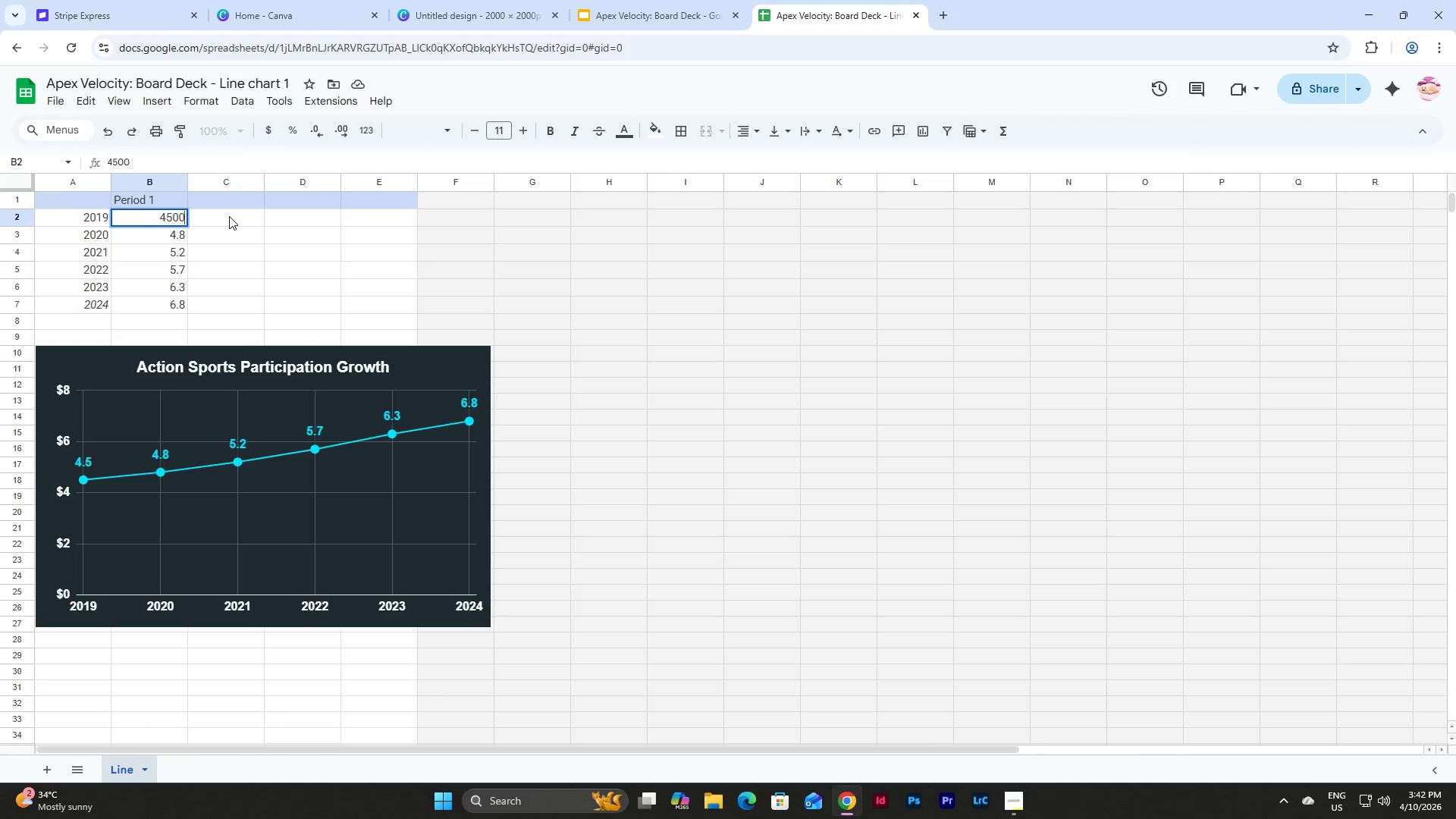 
key(Numpad0)
 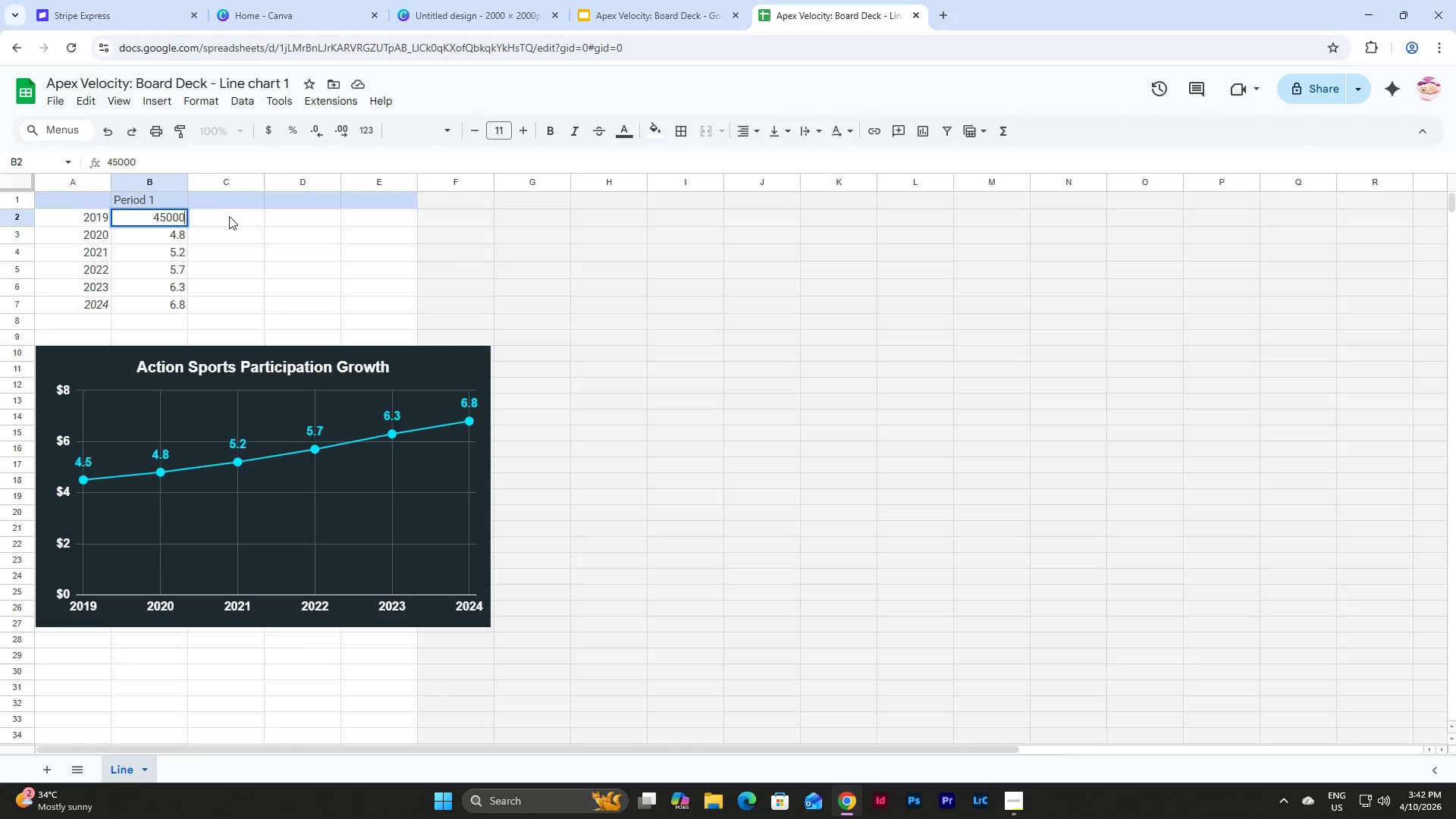 
key(Numpad0)
 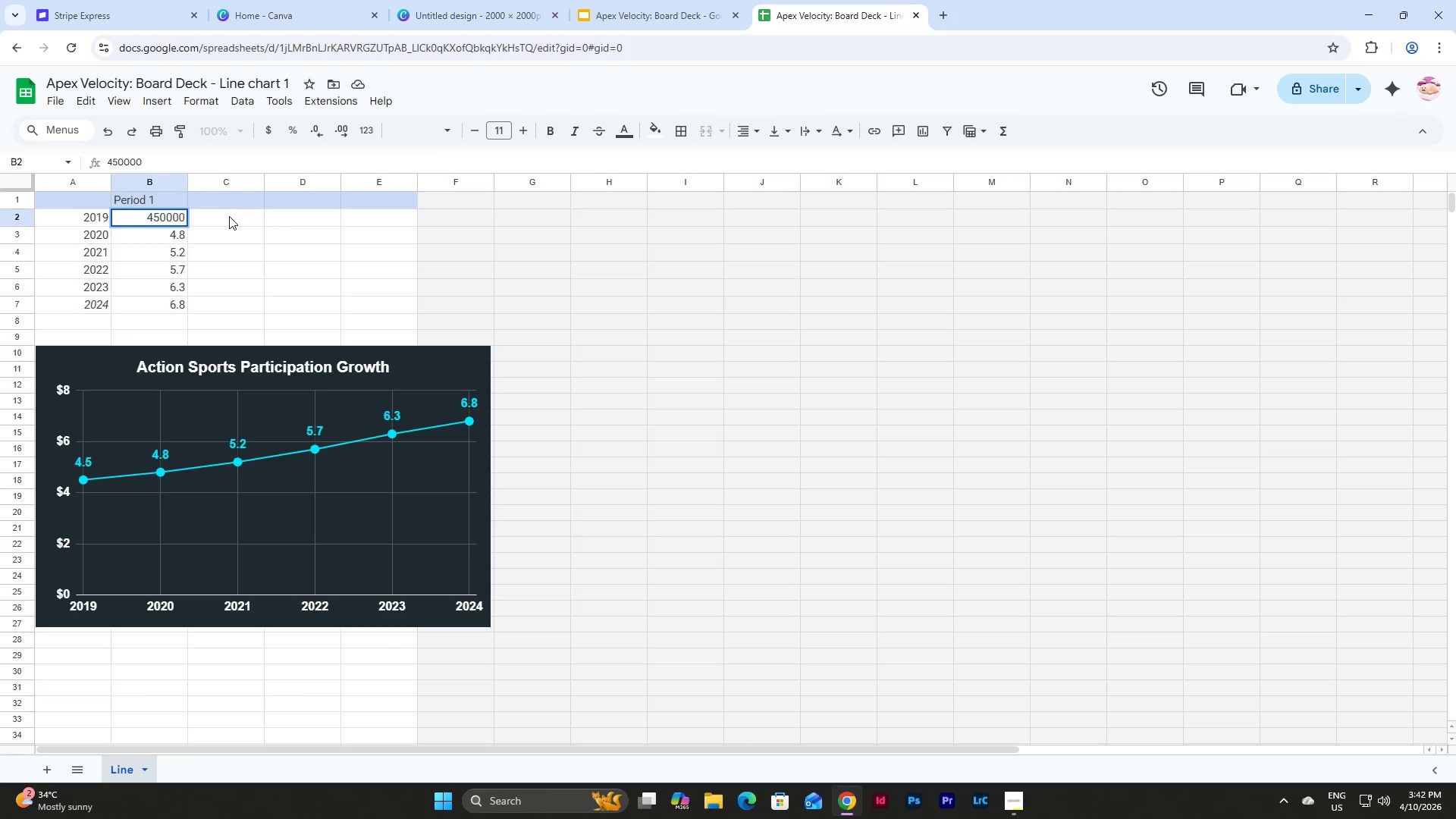 
key(Numpad0)
 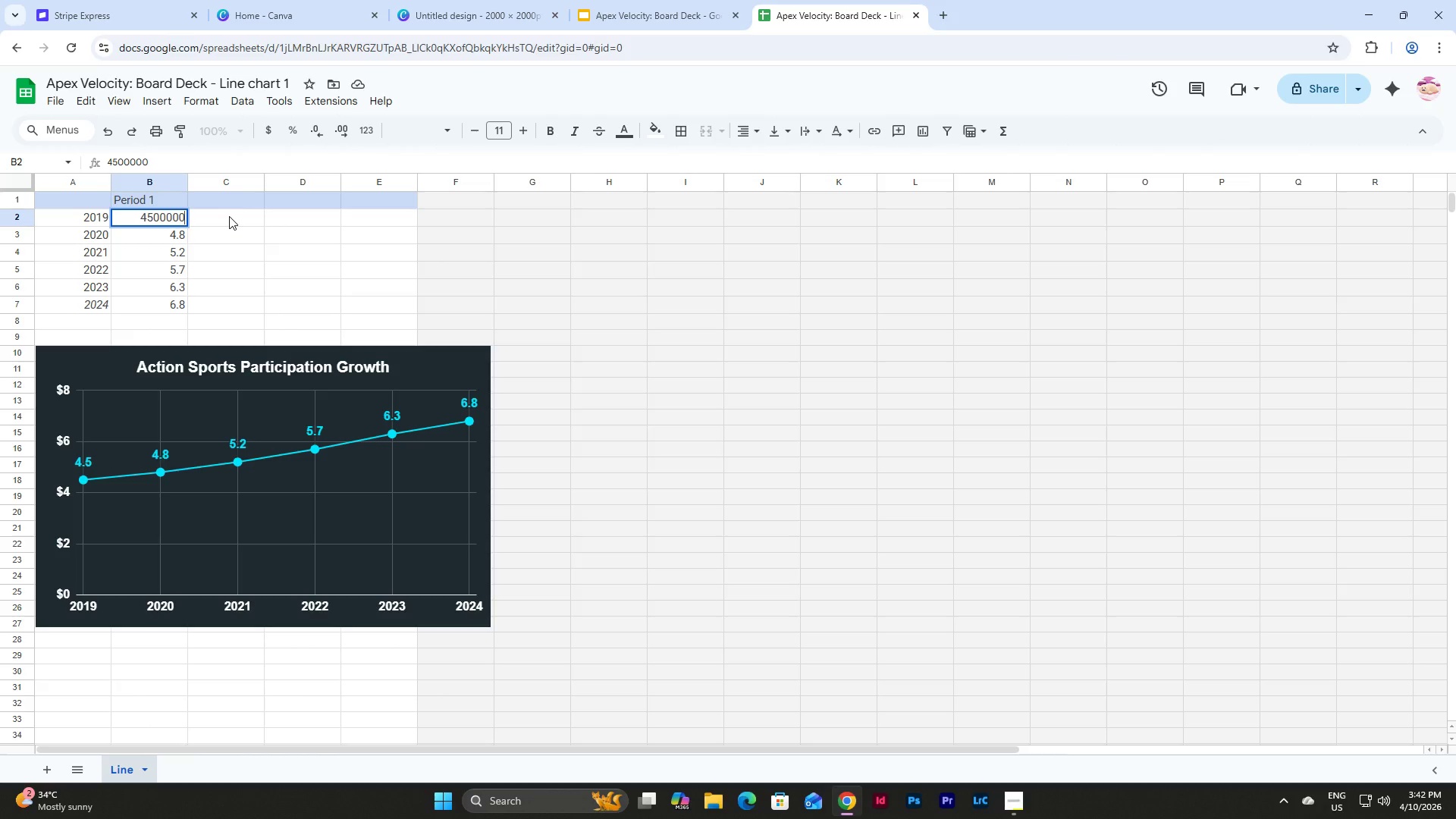 
key(Backslash)
 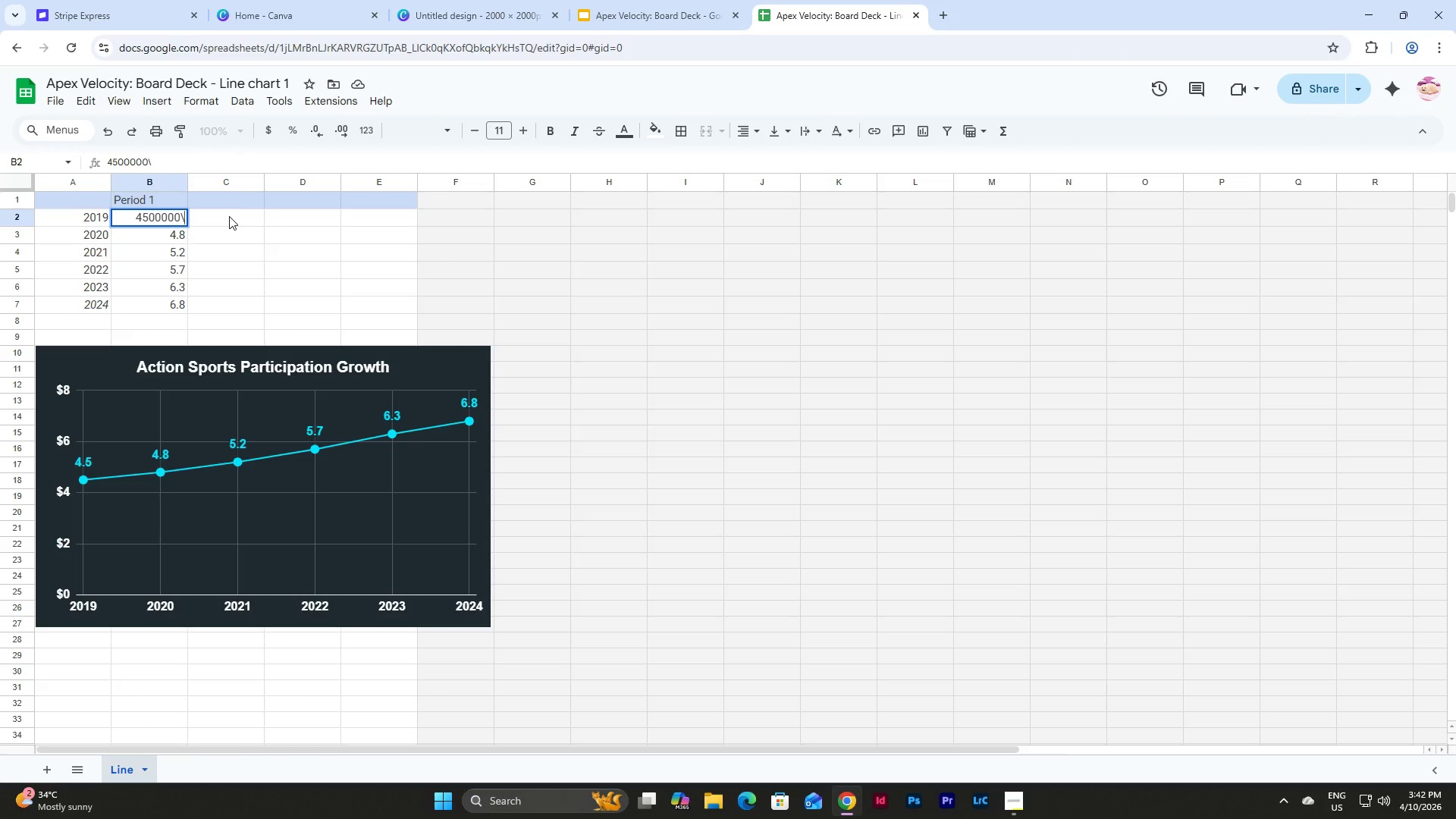 
key(Backspace)
 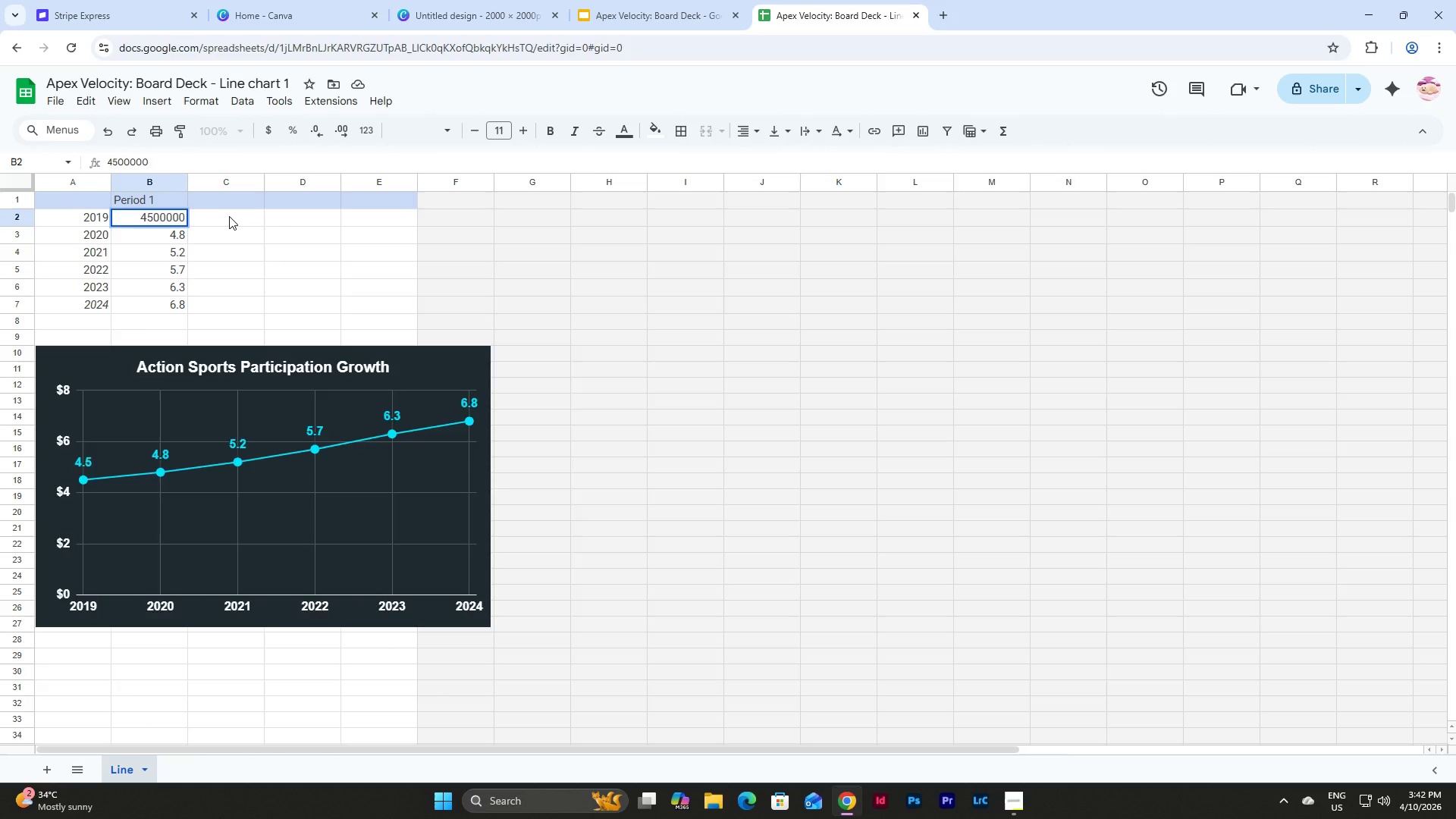 
key(NumpadEnter)
 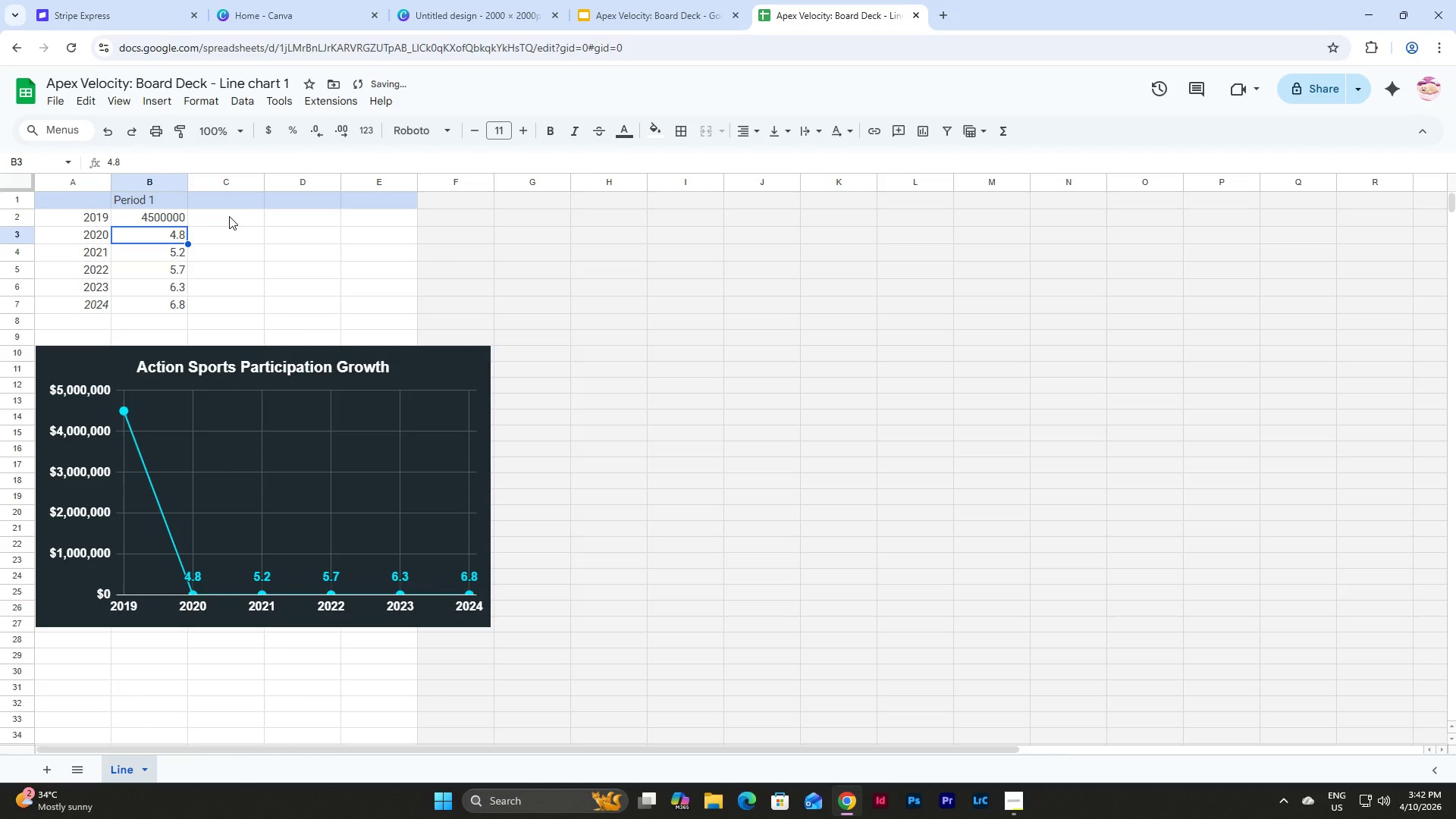 
key(Numpad4)
 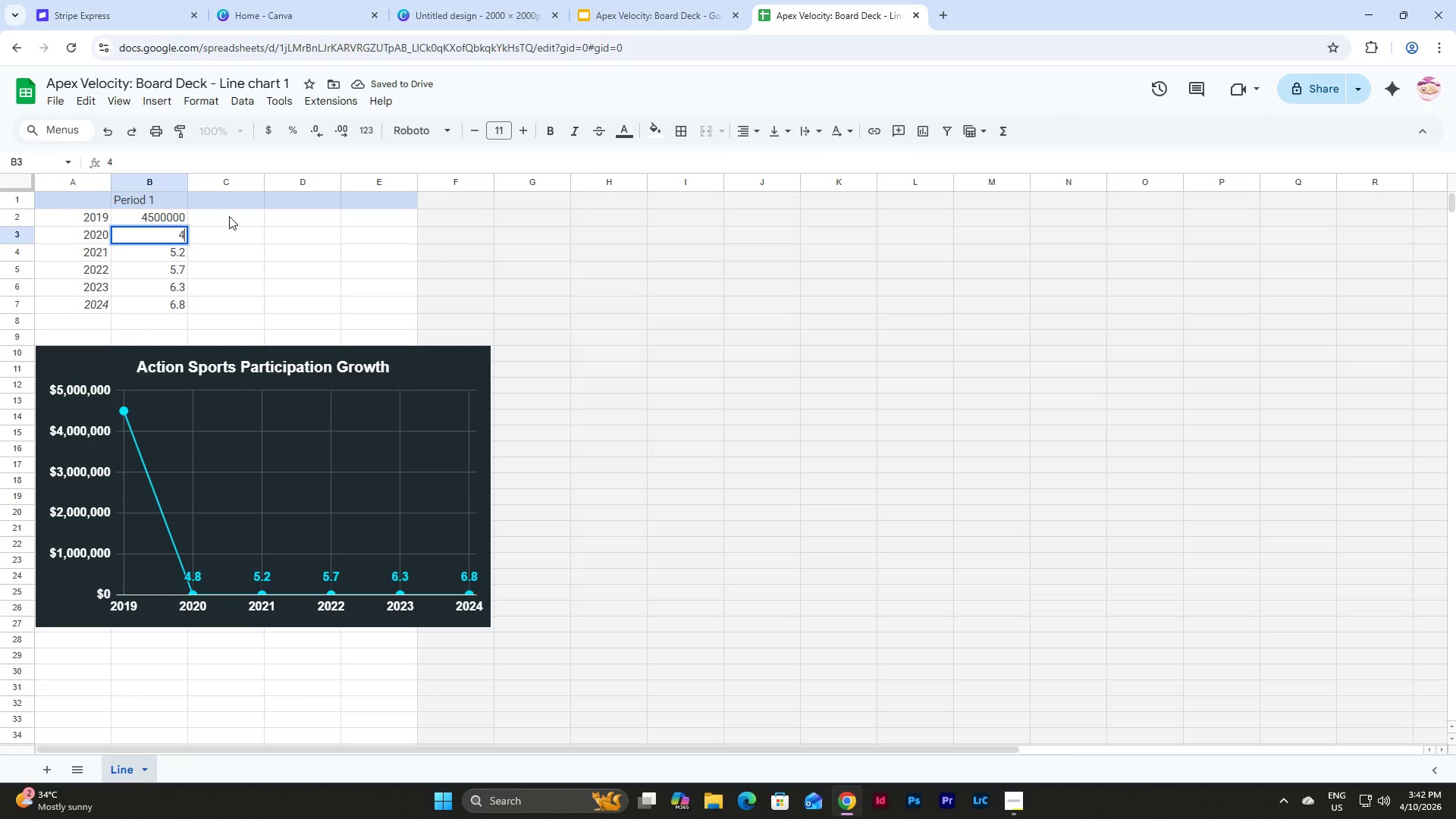 
key(Numpad8)
 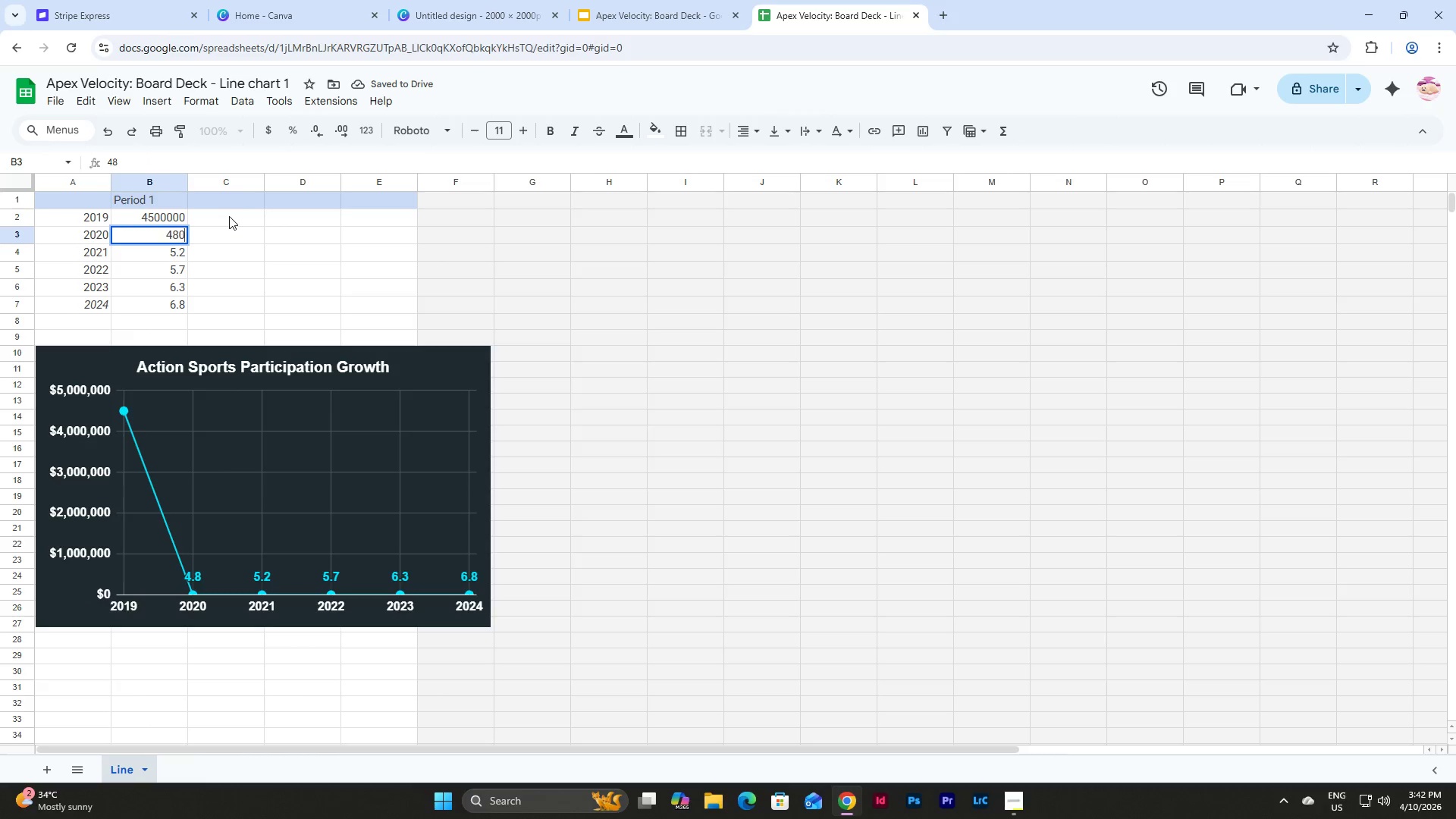 
key(Numpad0)
 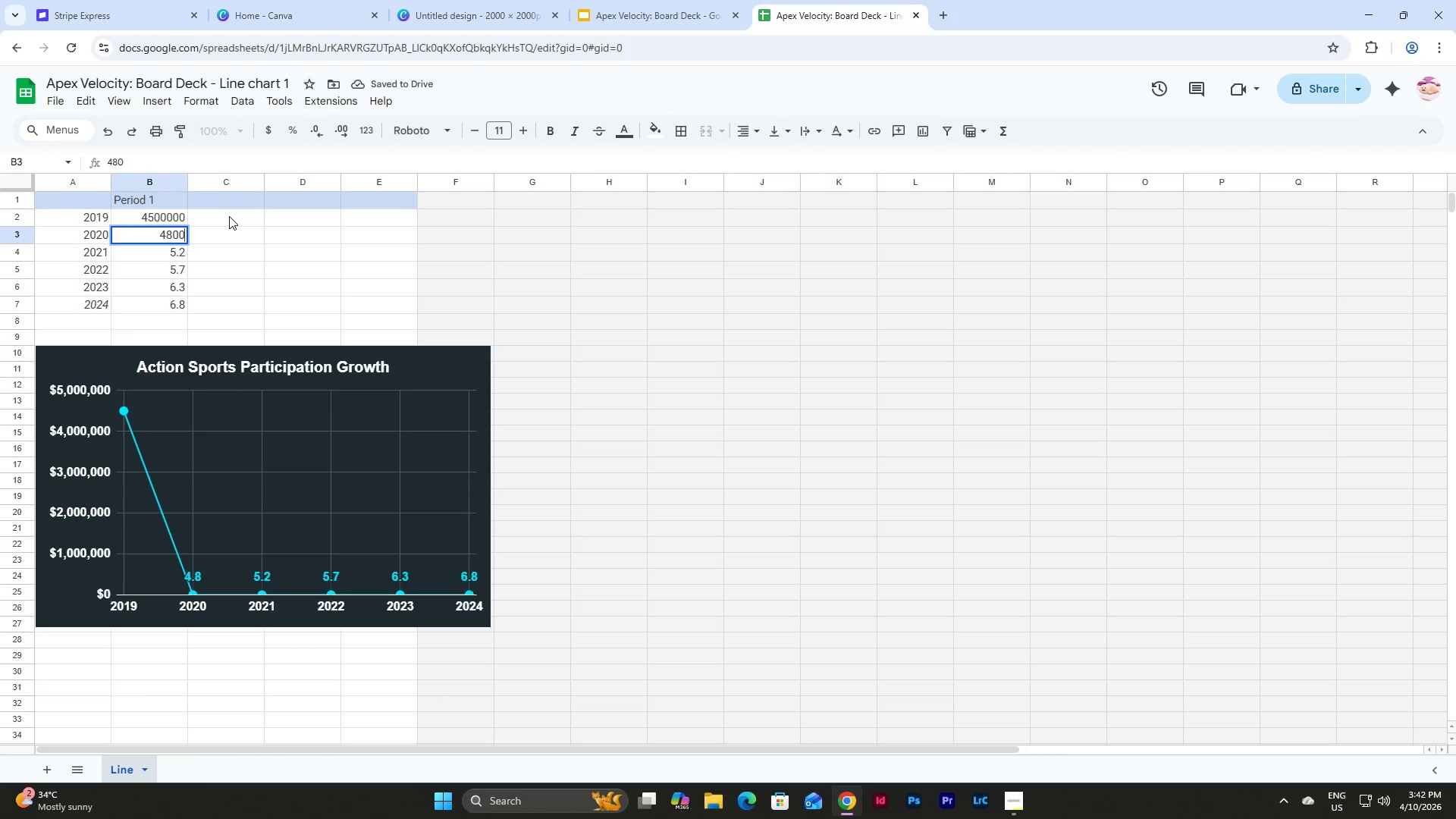 
key(Numpad0)
 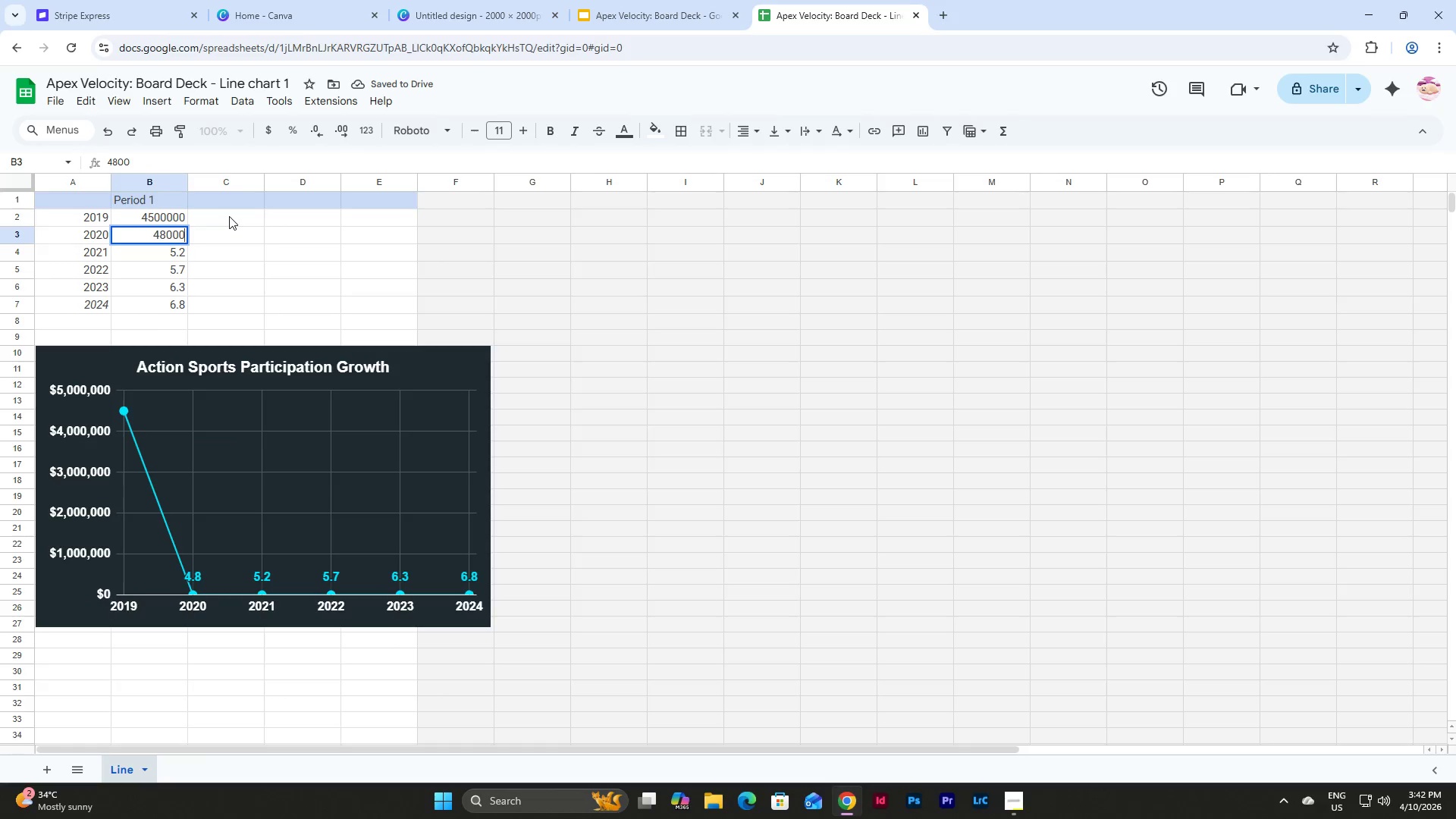 
key(Numpad0)
 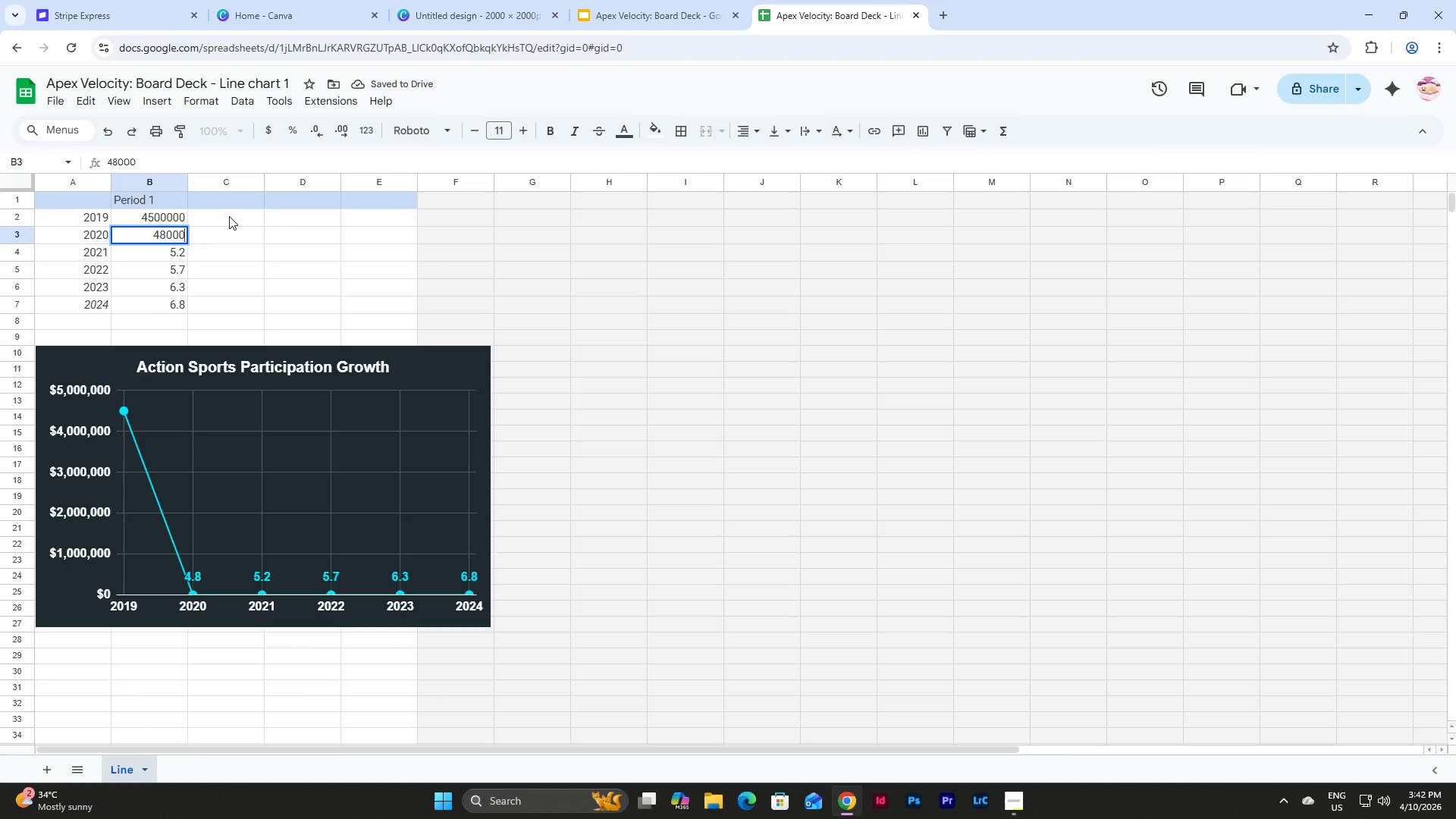 
key(Numpad0)
 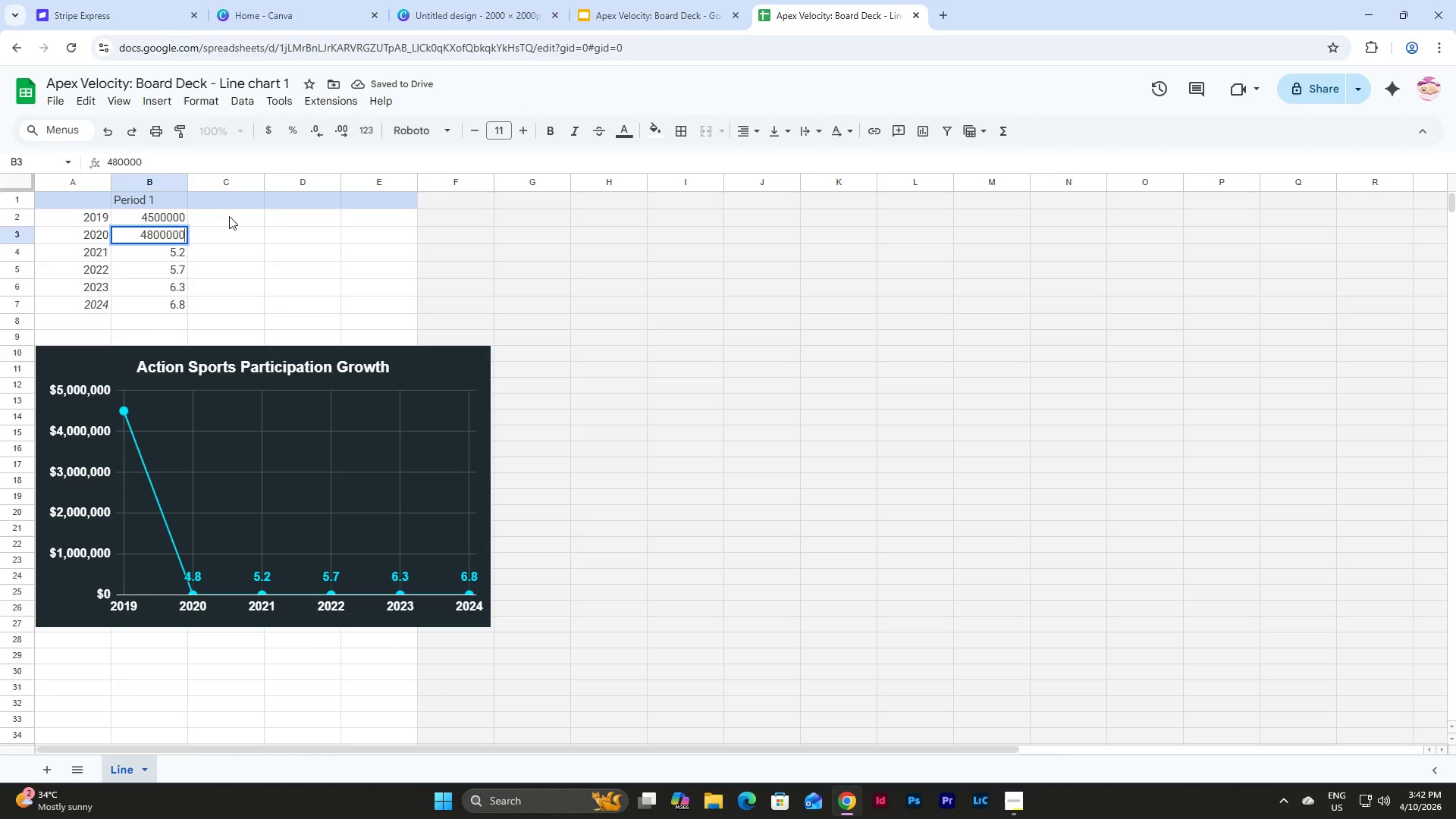 
key(Numpad0)
 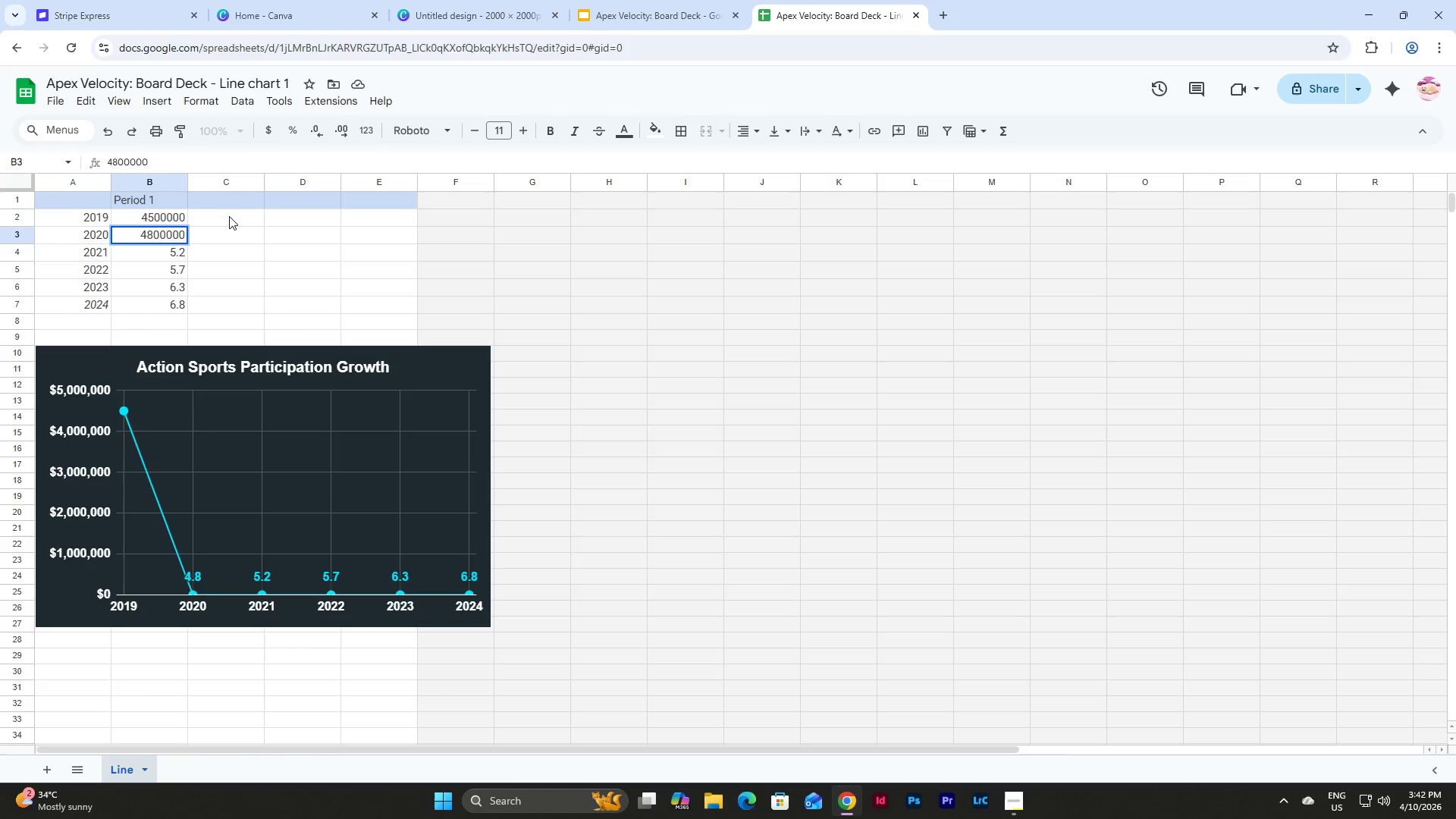 
key(NumpadEnter)
 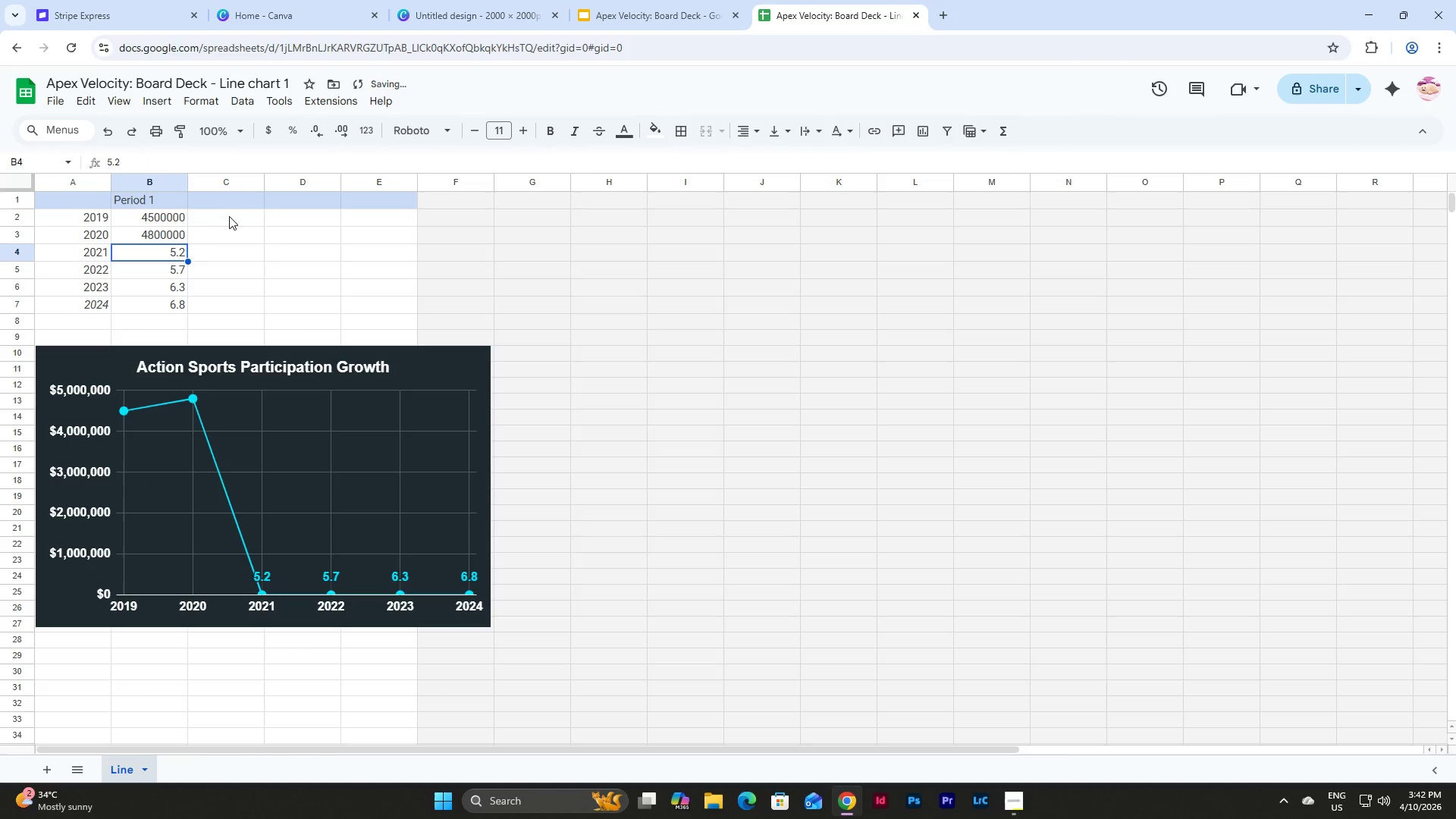 
key(Numpad5)
 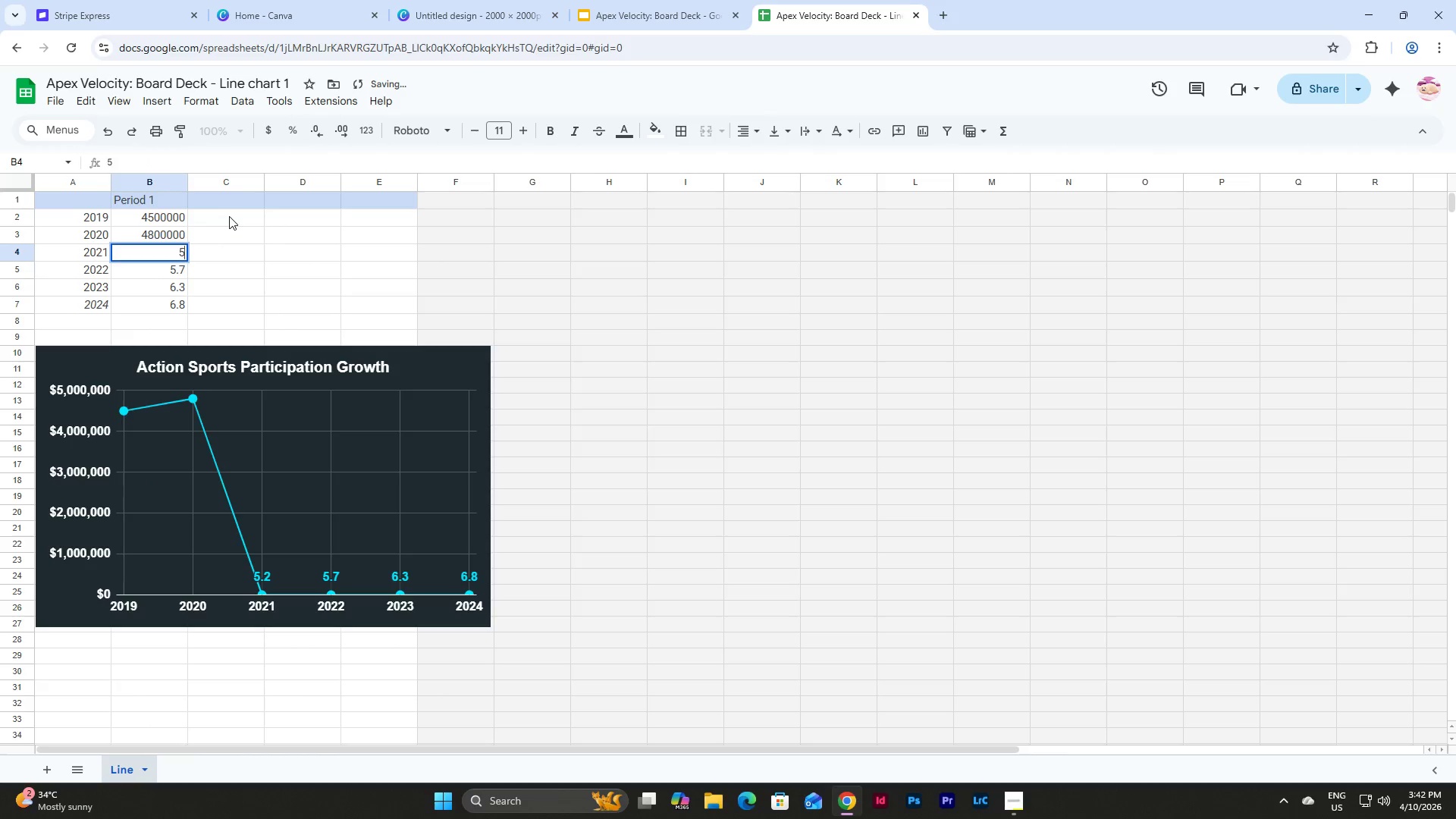 
key(Numpad2)
 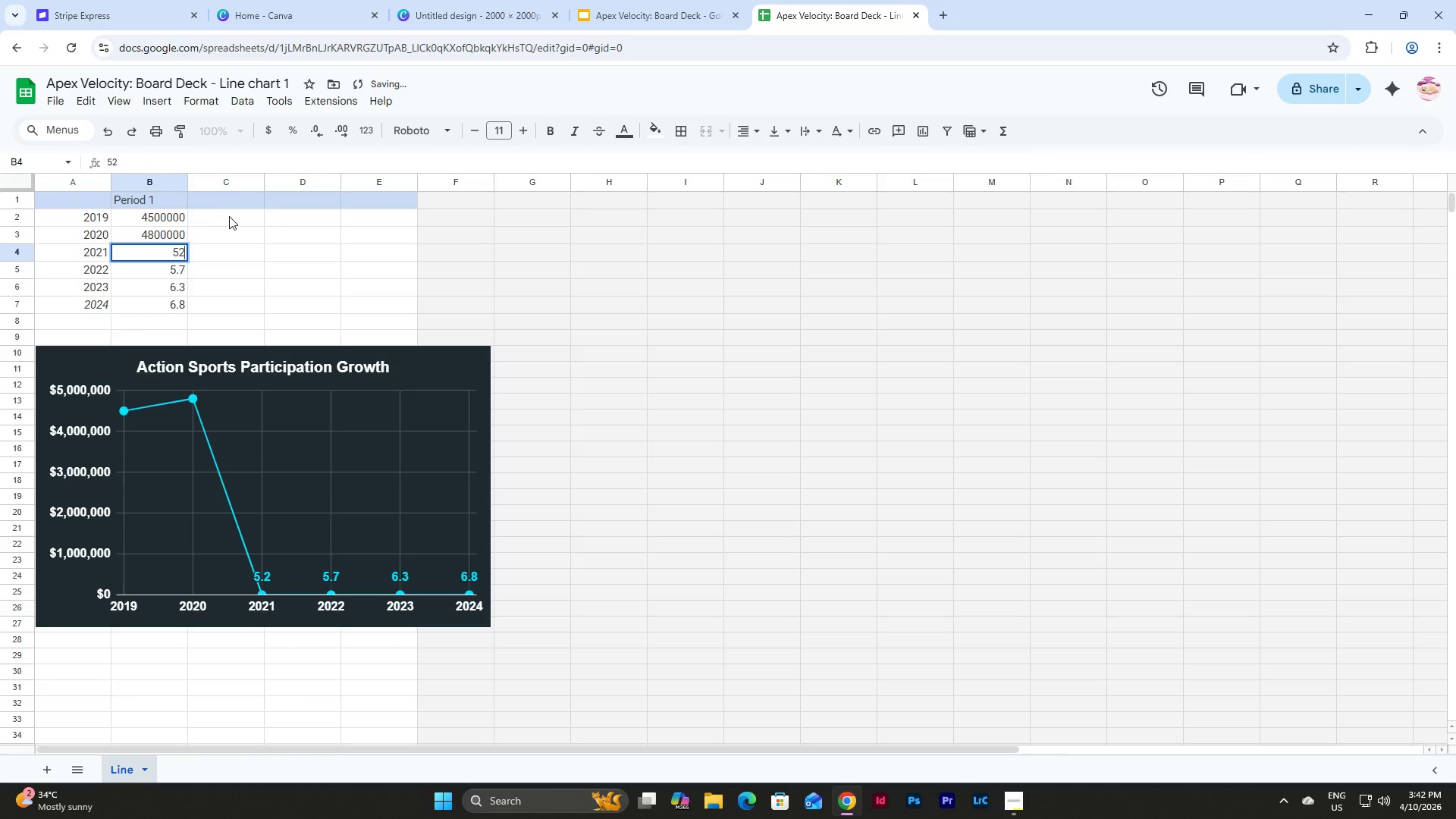 
key(Numpad0)
 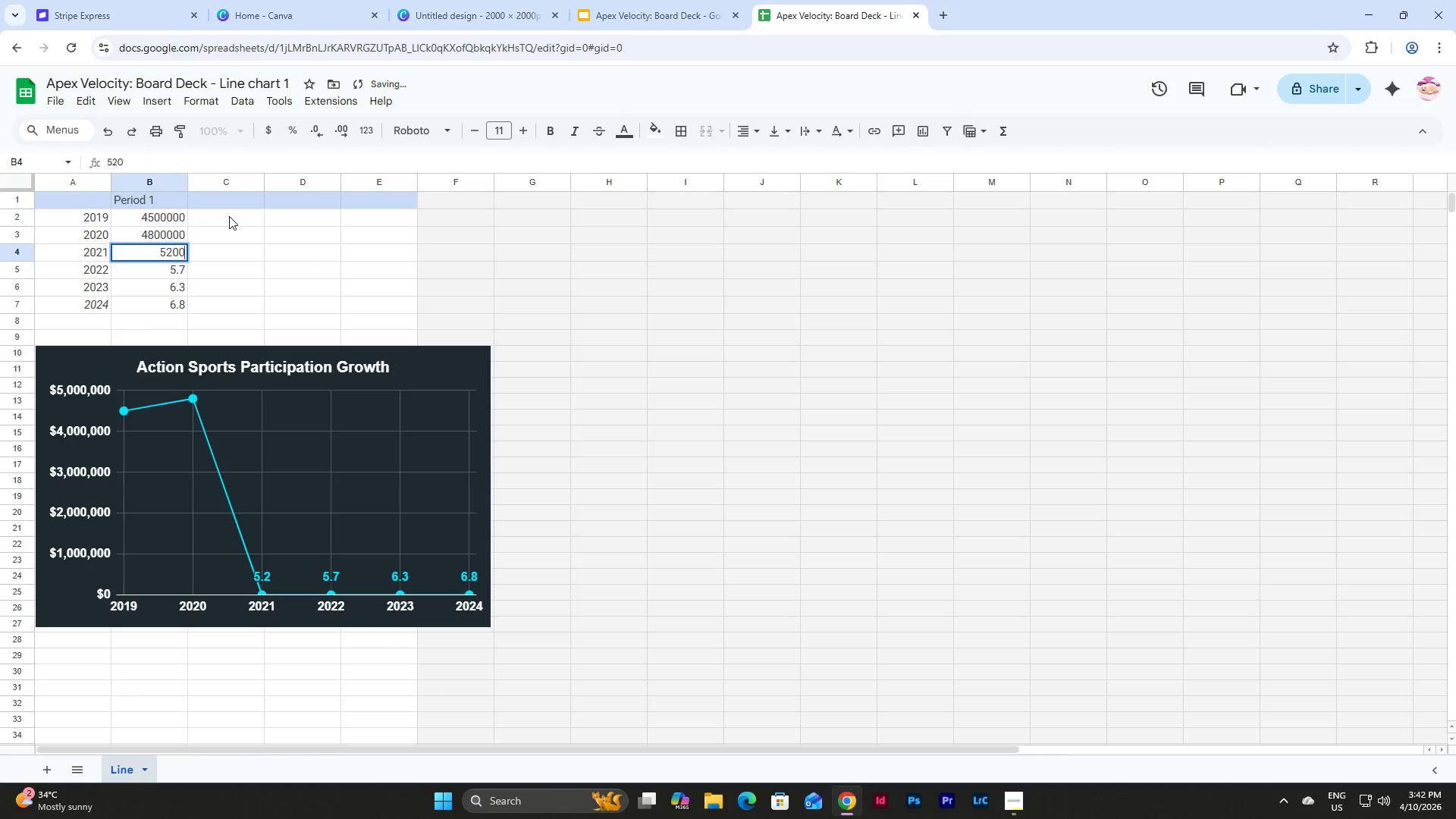 
key(Numpad0)
 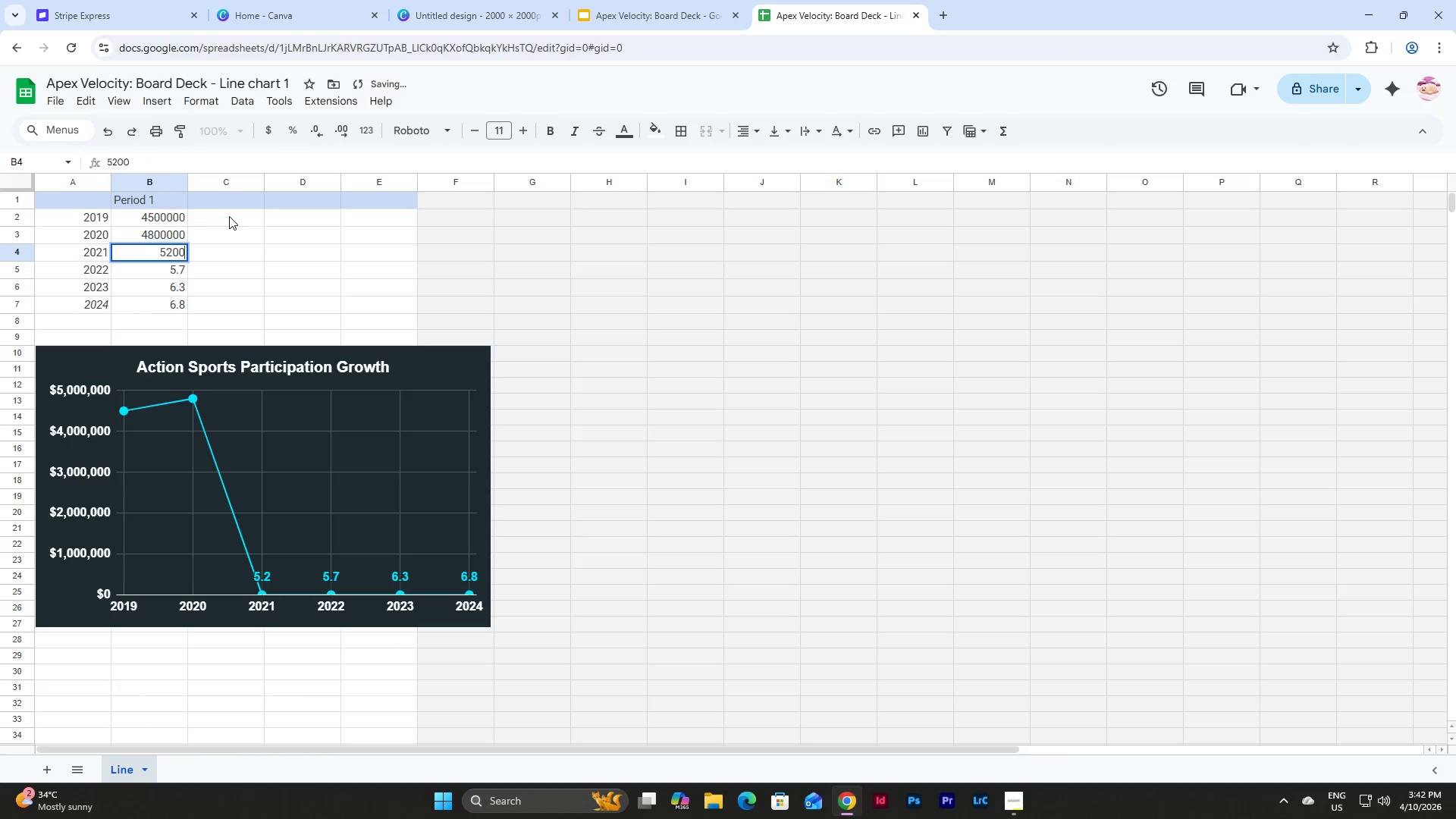 
key(Numpad0)
 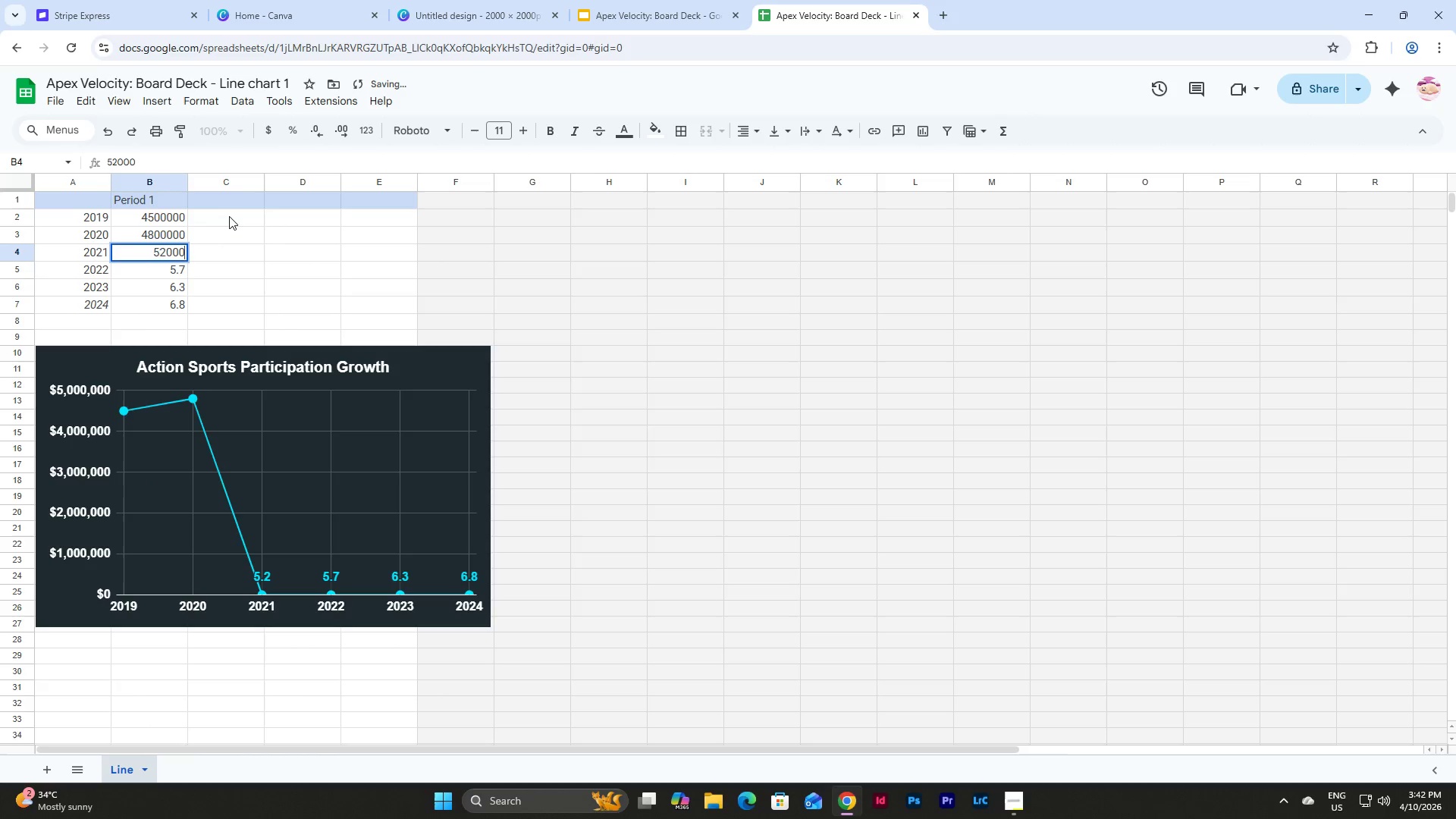 
key(Numpad0)
 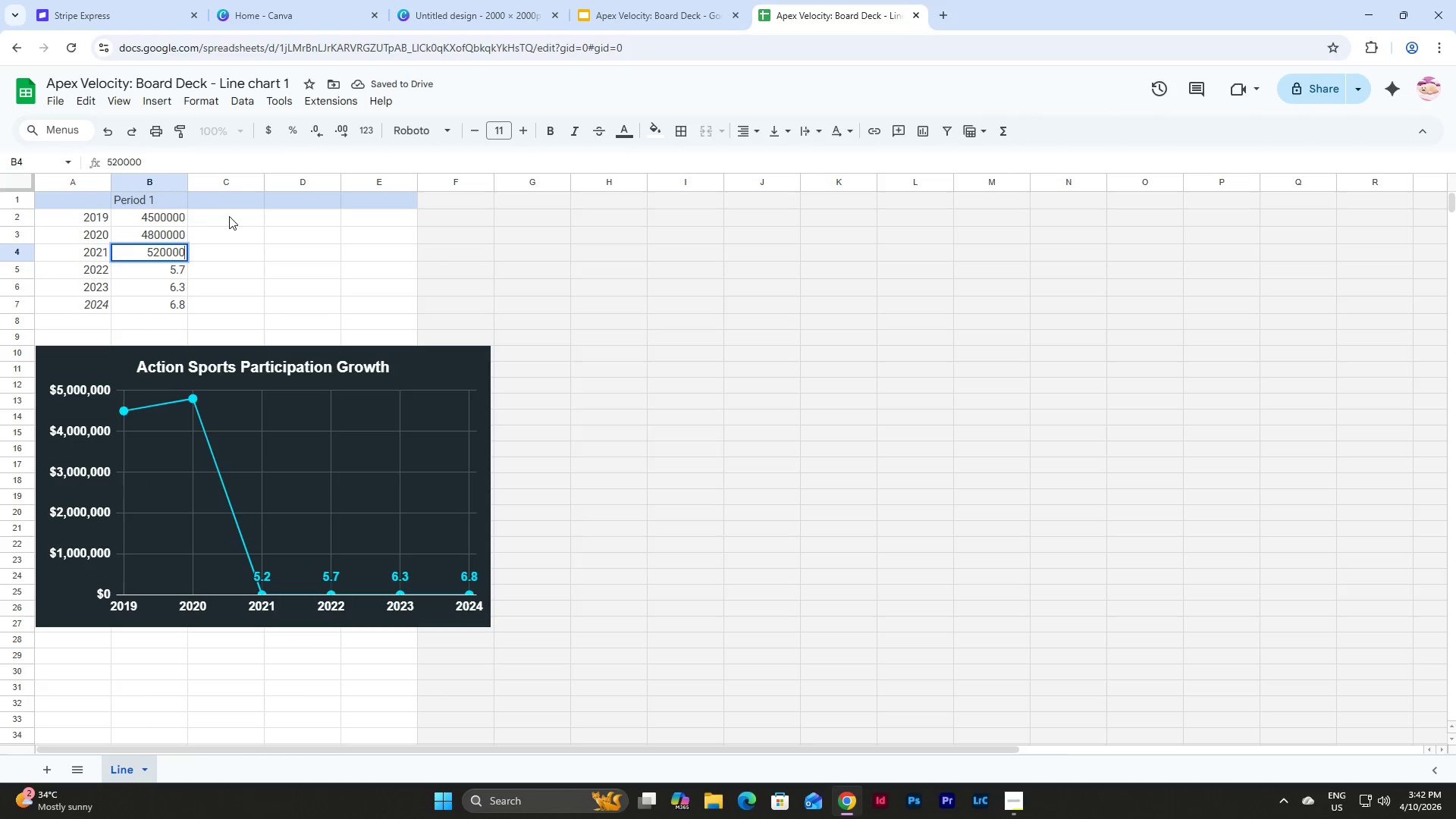 
key(Numpad0)
 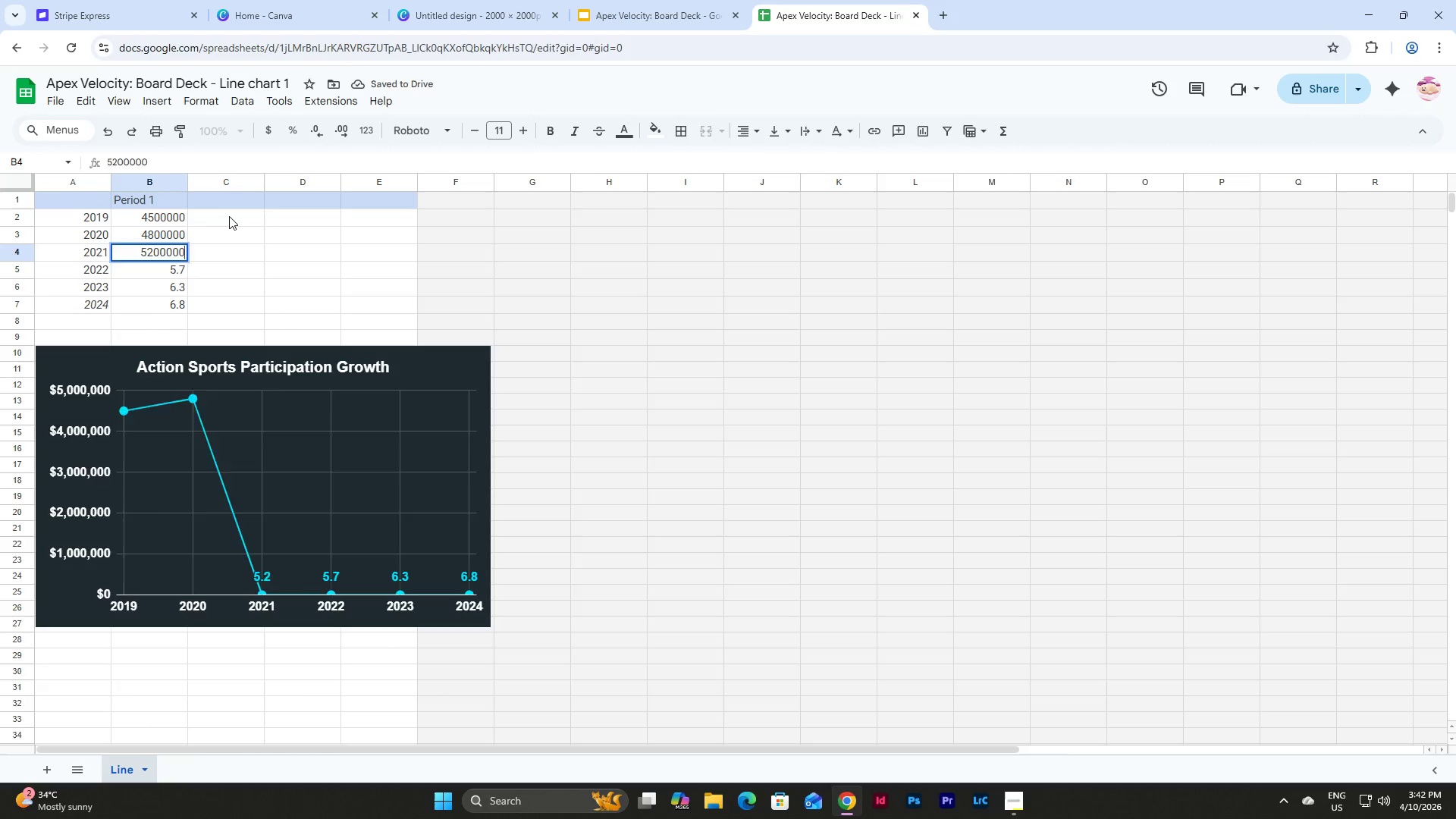 
key(NumpadEnter)
 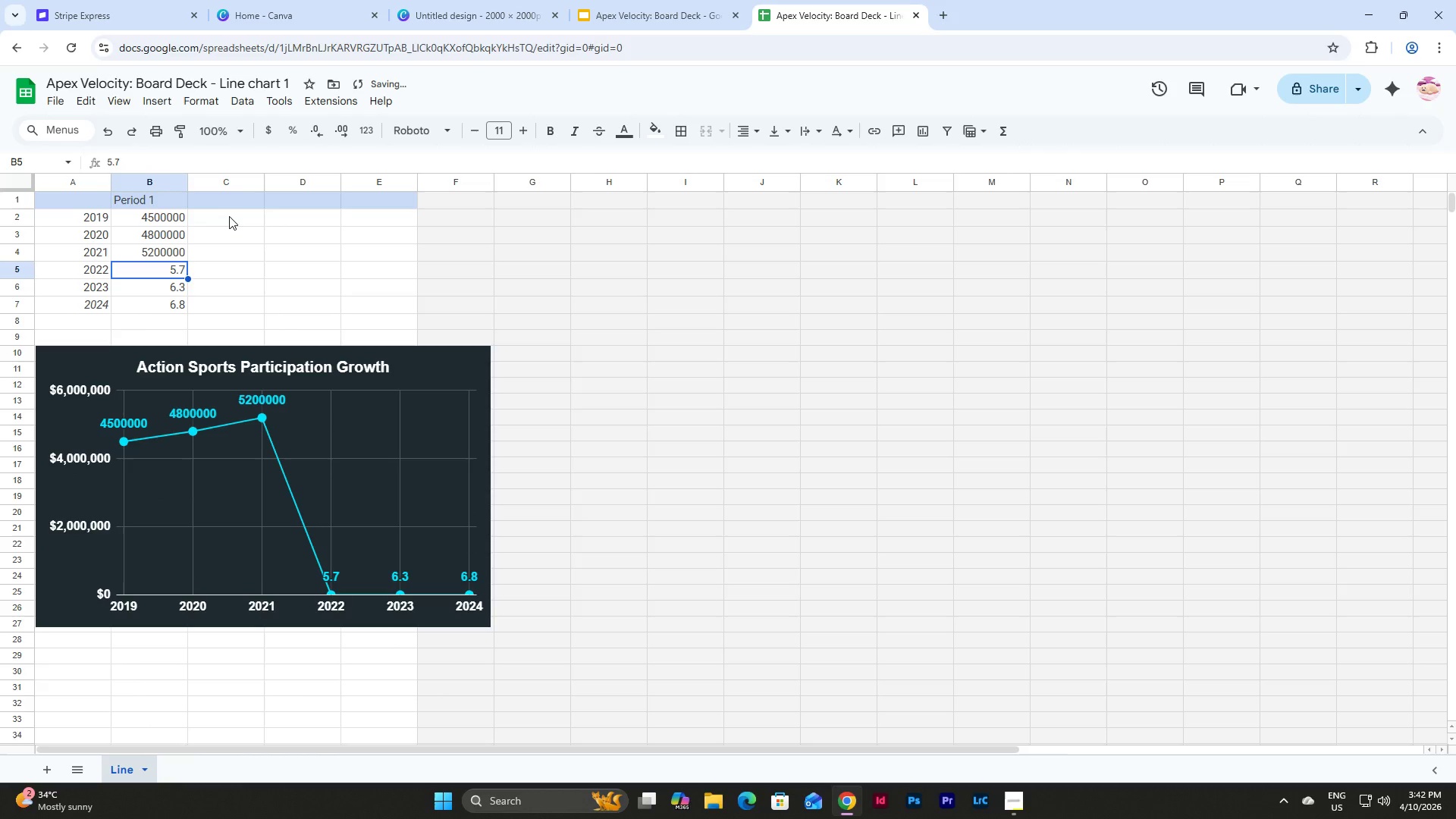 
key(Numpad5)
 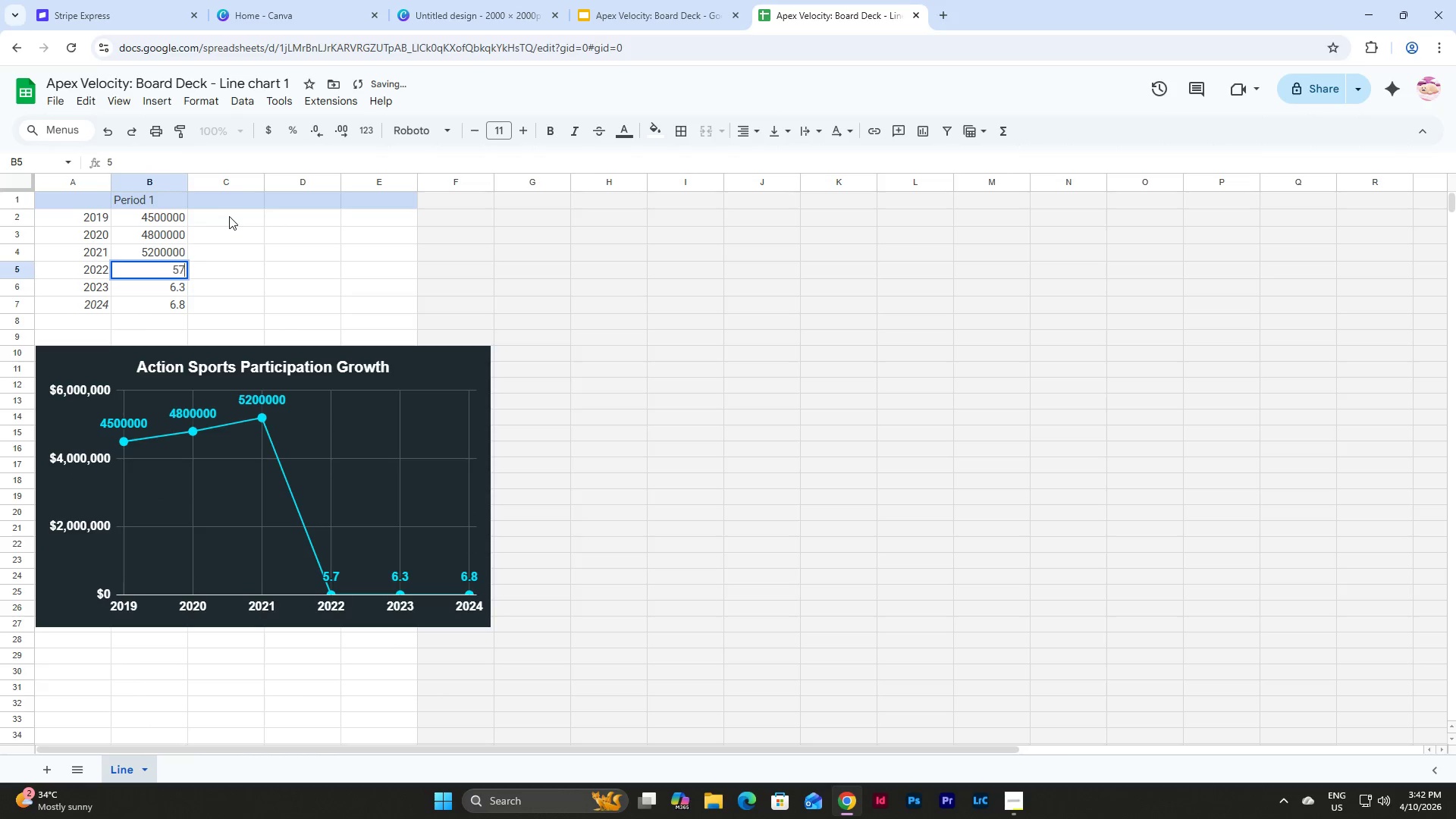 
key(Numpad7)
 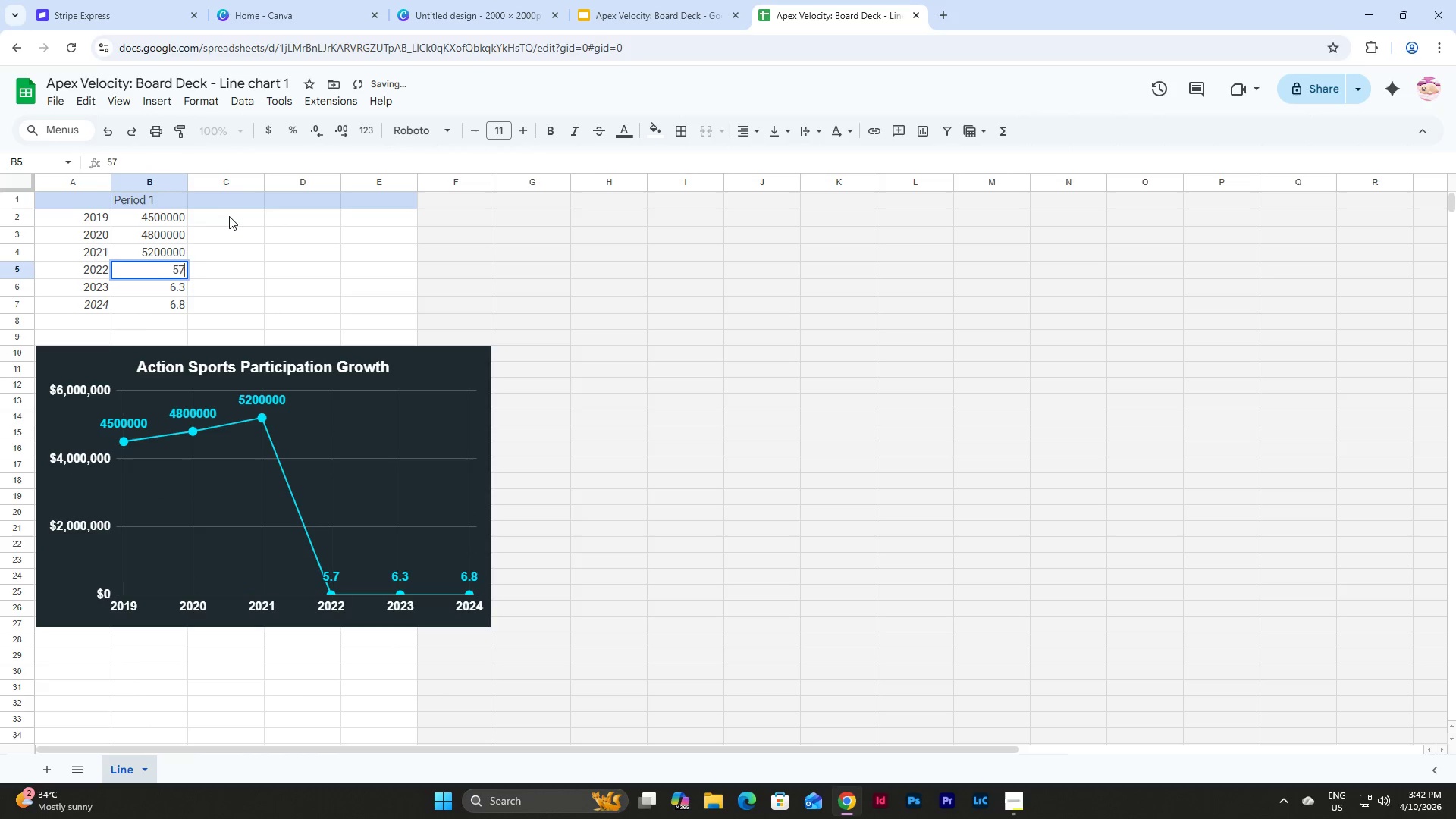 
key(Numpad0)
 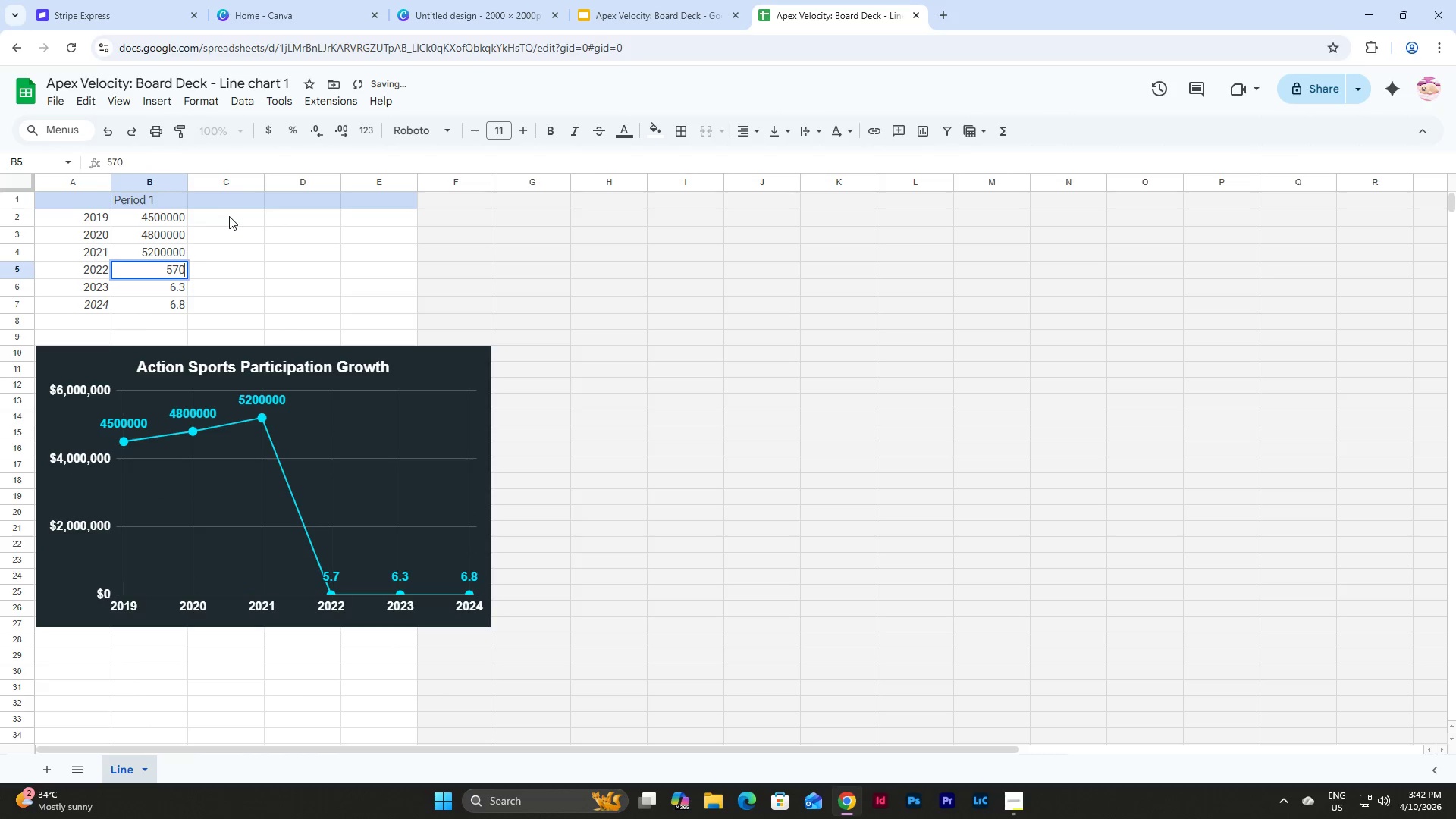 
key(Numpad0)
 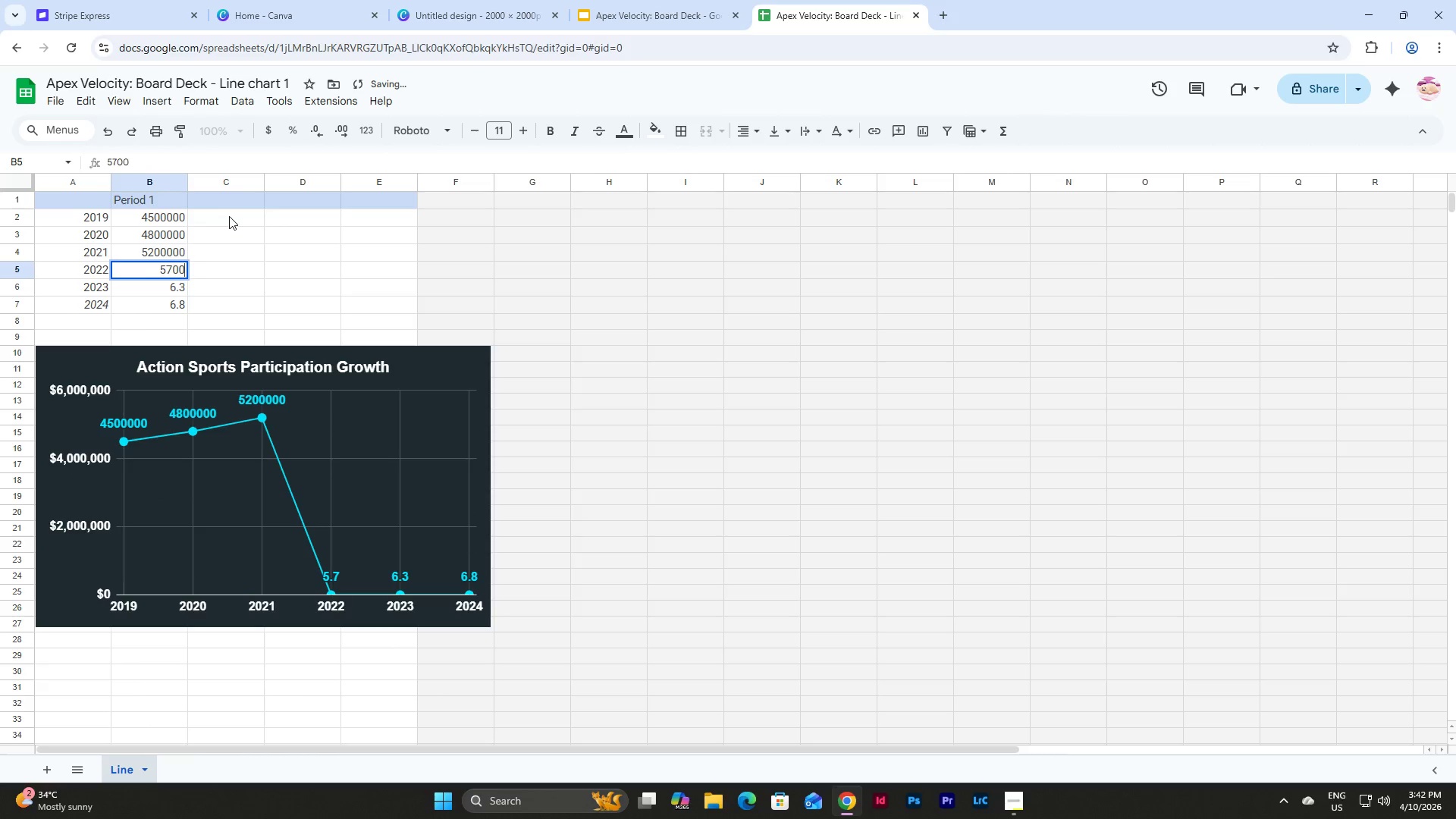 
key(Numpad0)
 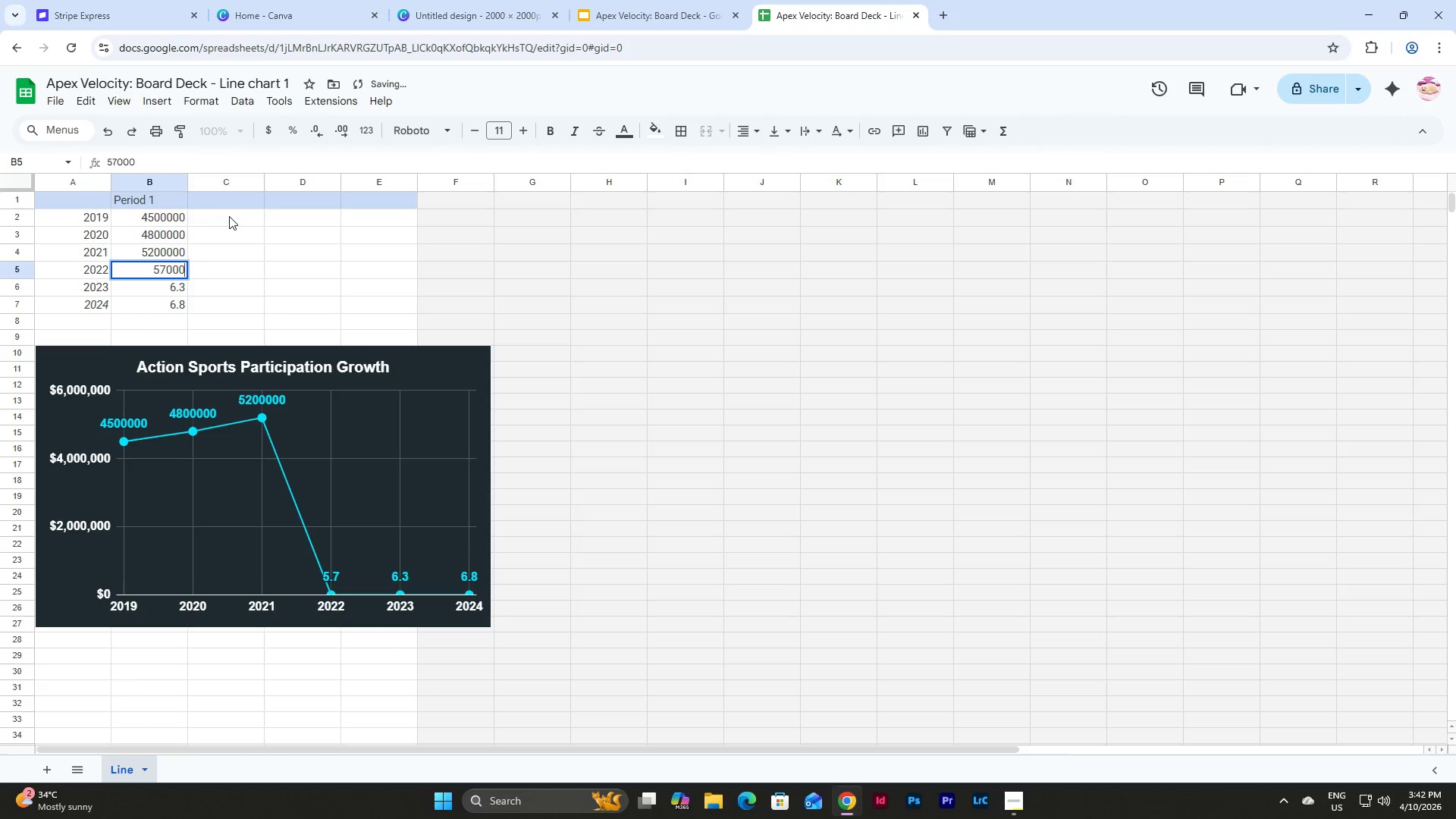 
key(Numpad0)
 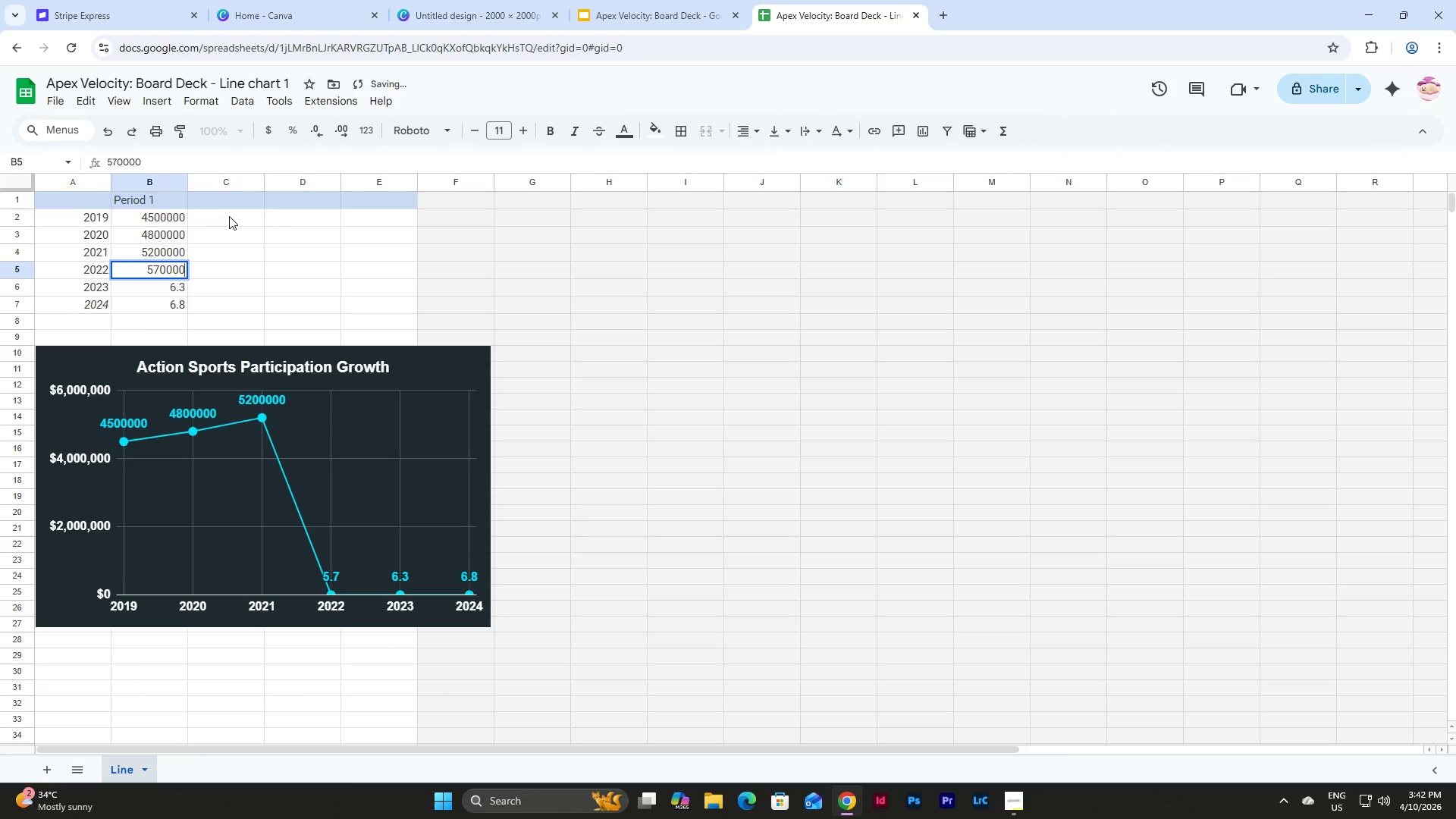 
key(Numpad0)
 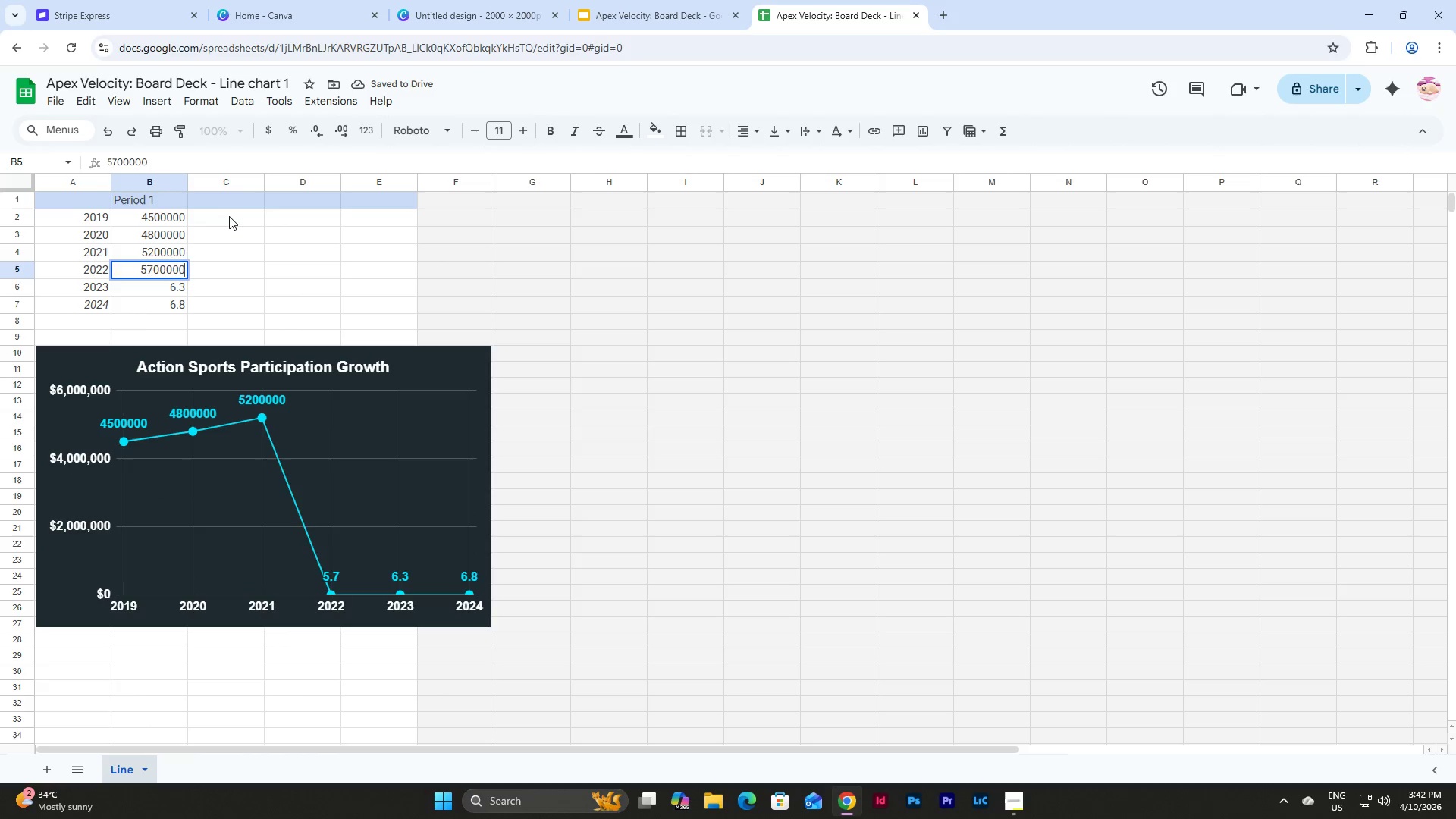 
key(NumpadEnter)
 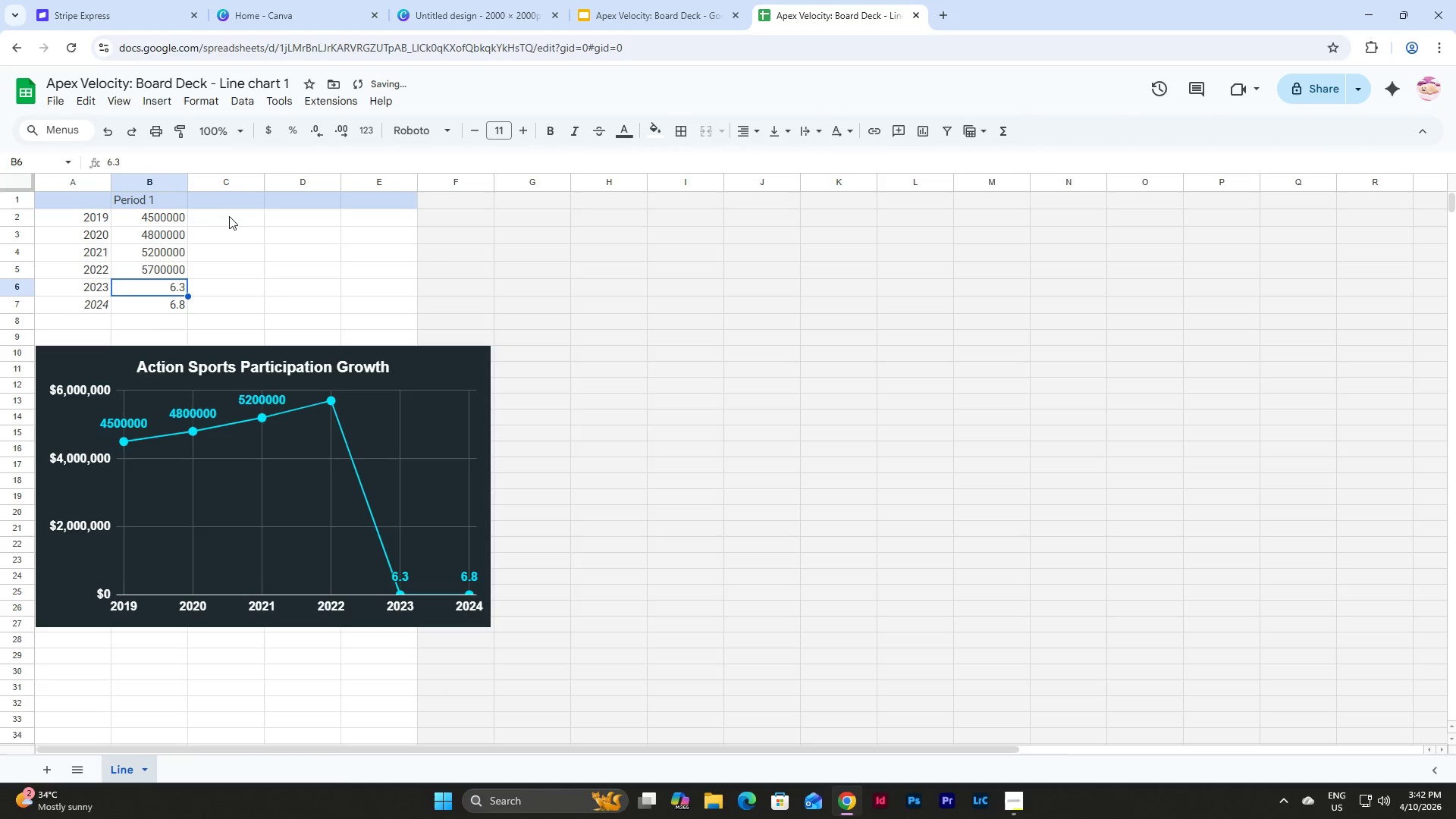 
key(Numpad5)
 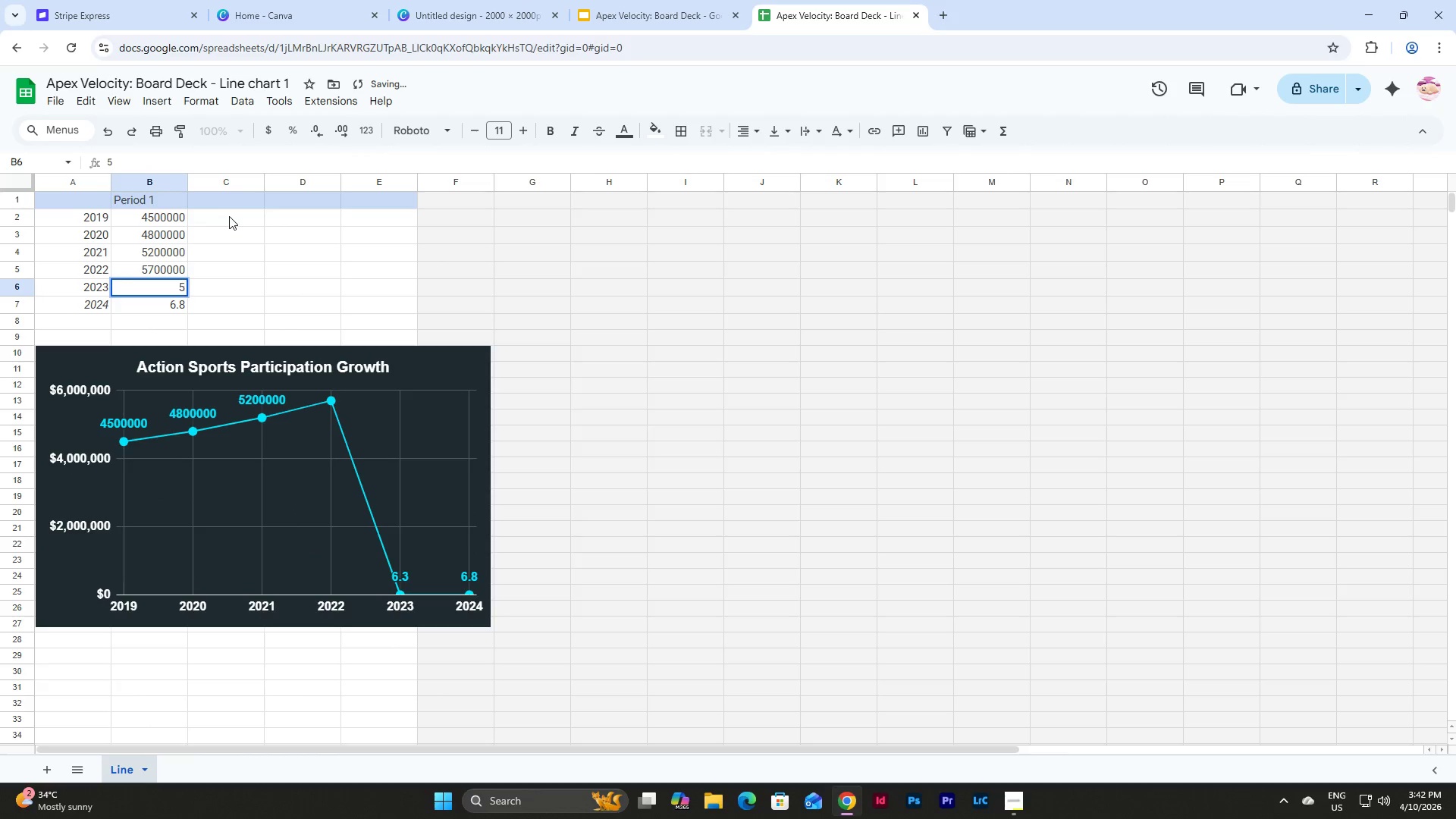 
key(Backspace)
 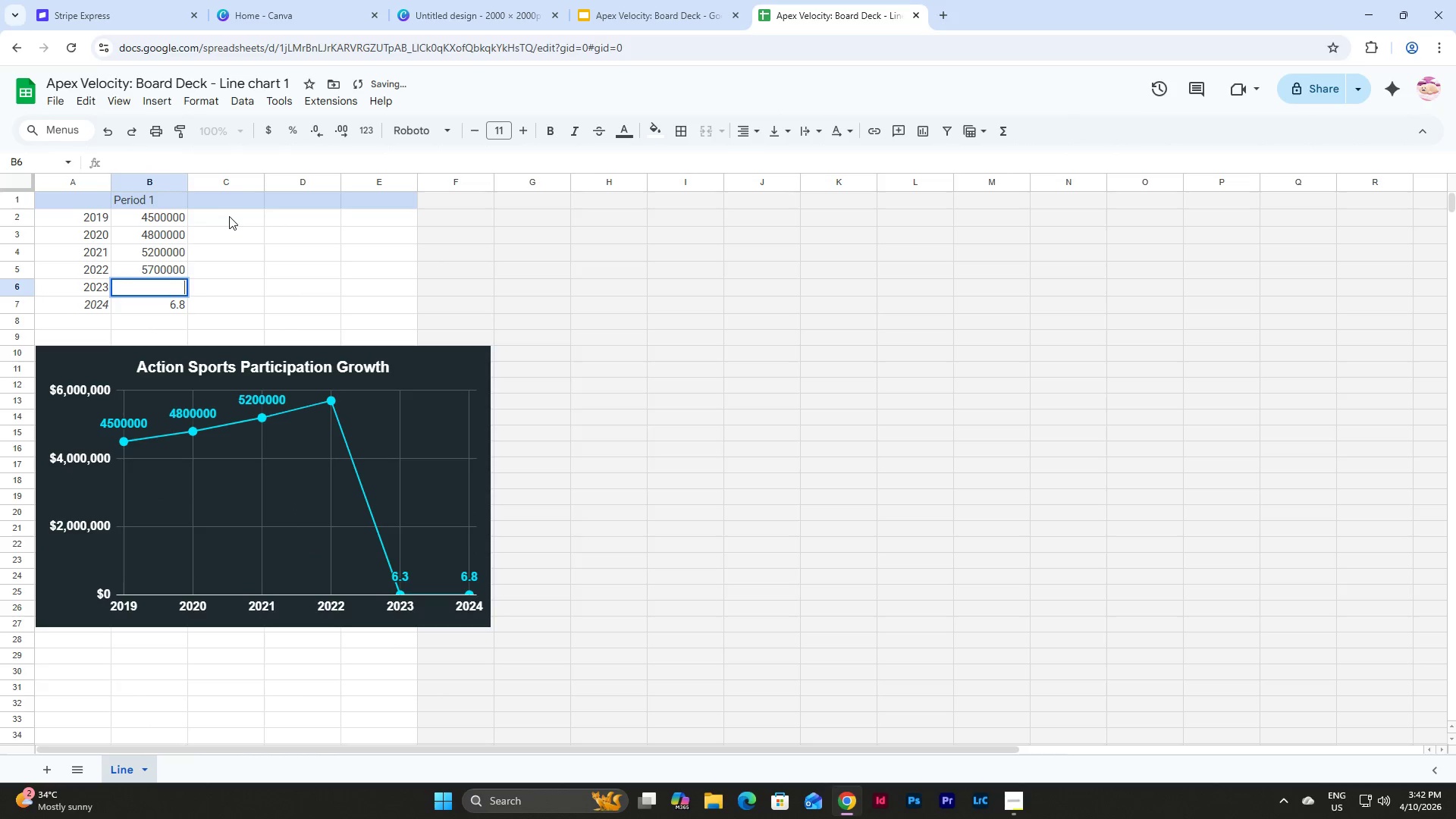 
key(Numpad6)
 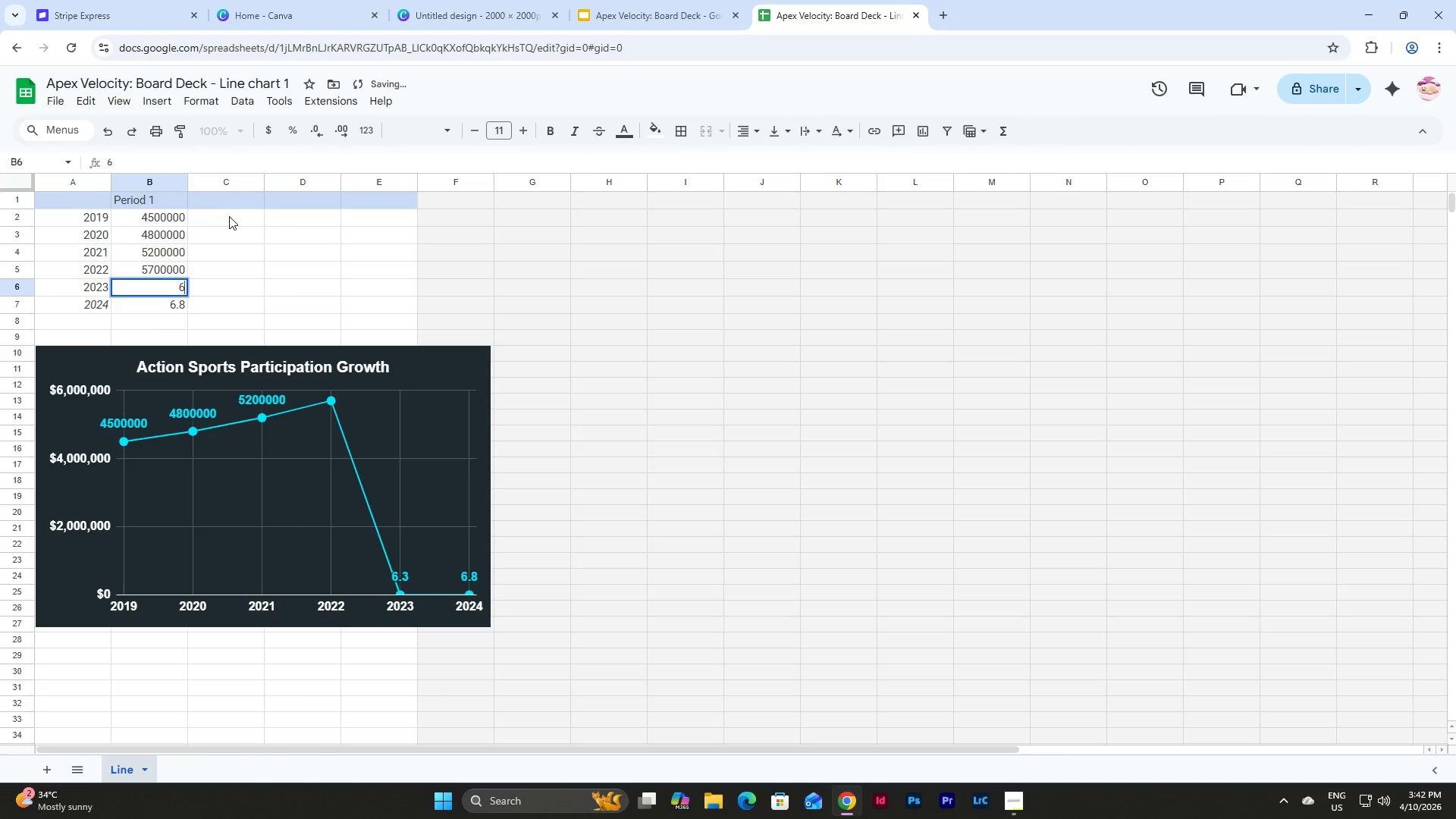 
key(Numpad3)
 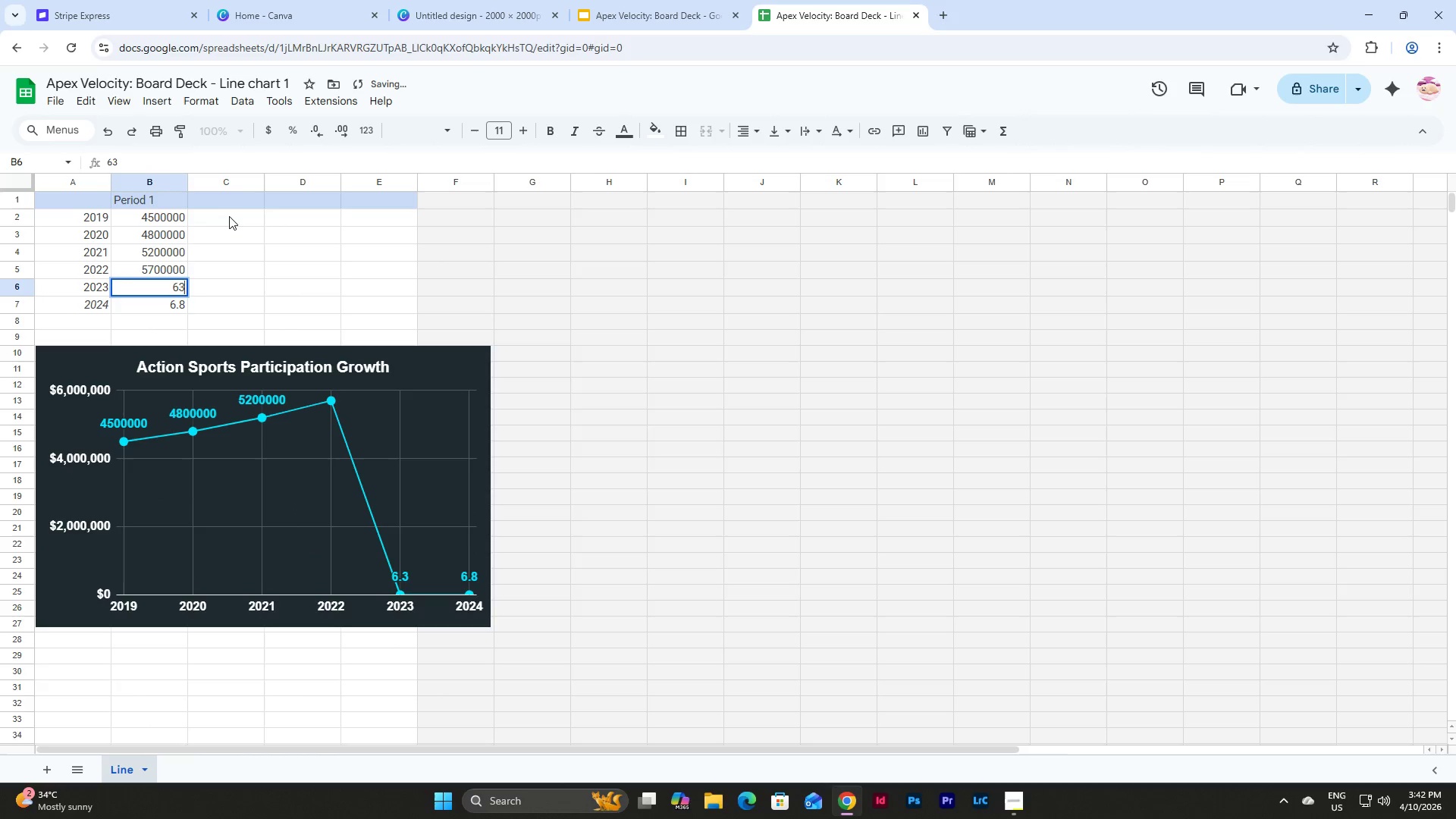 
key(Numpad0)
 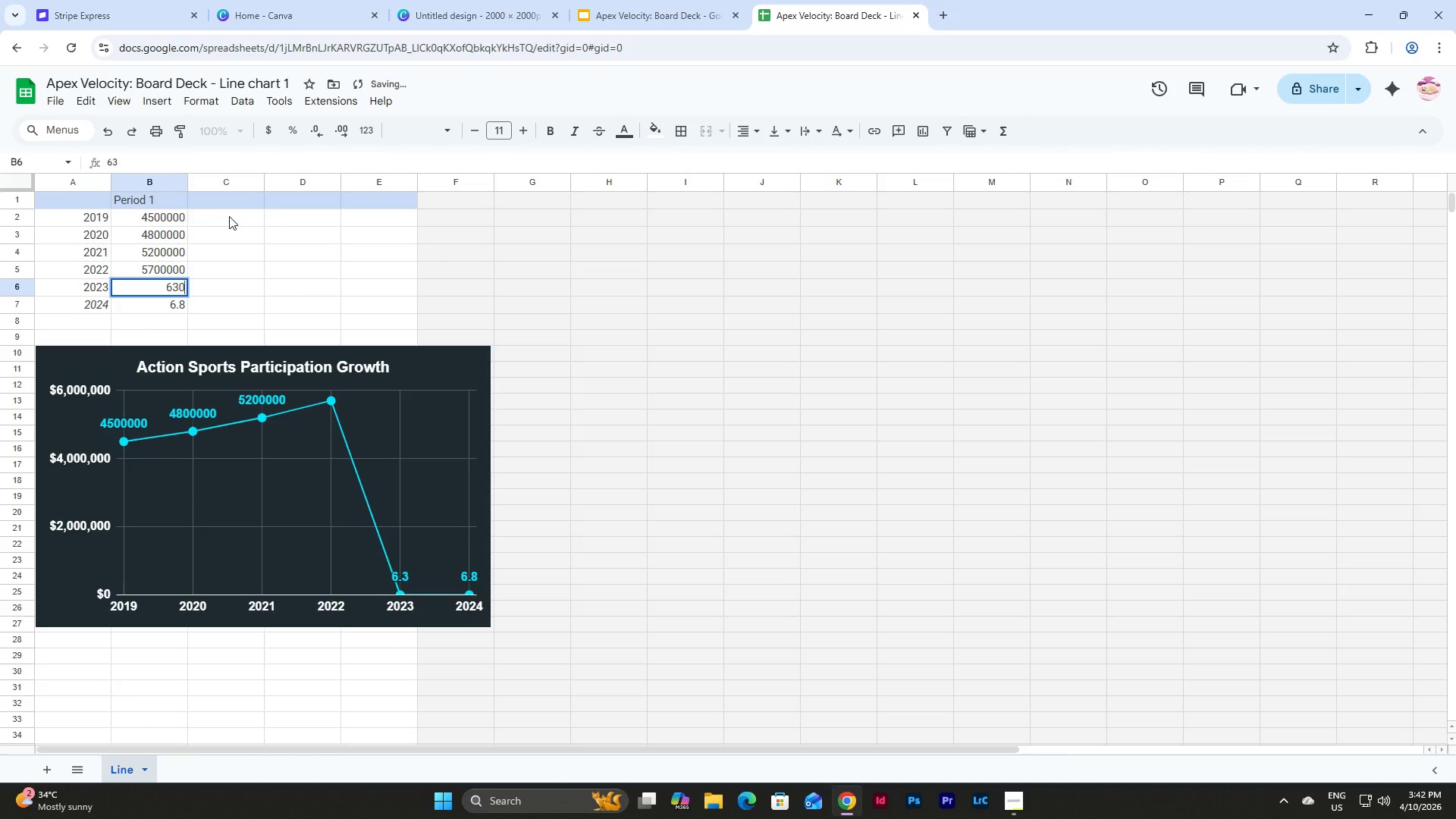 
key(Numpad0)
 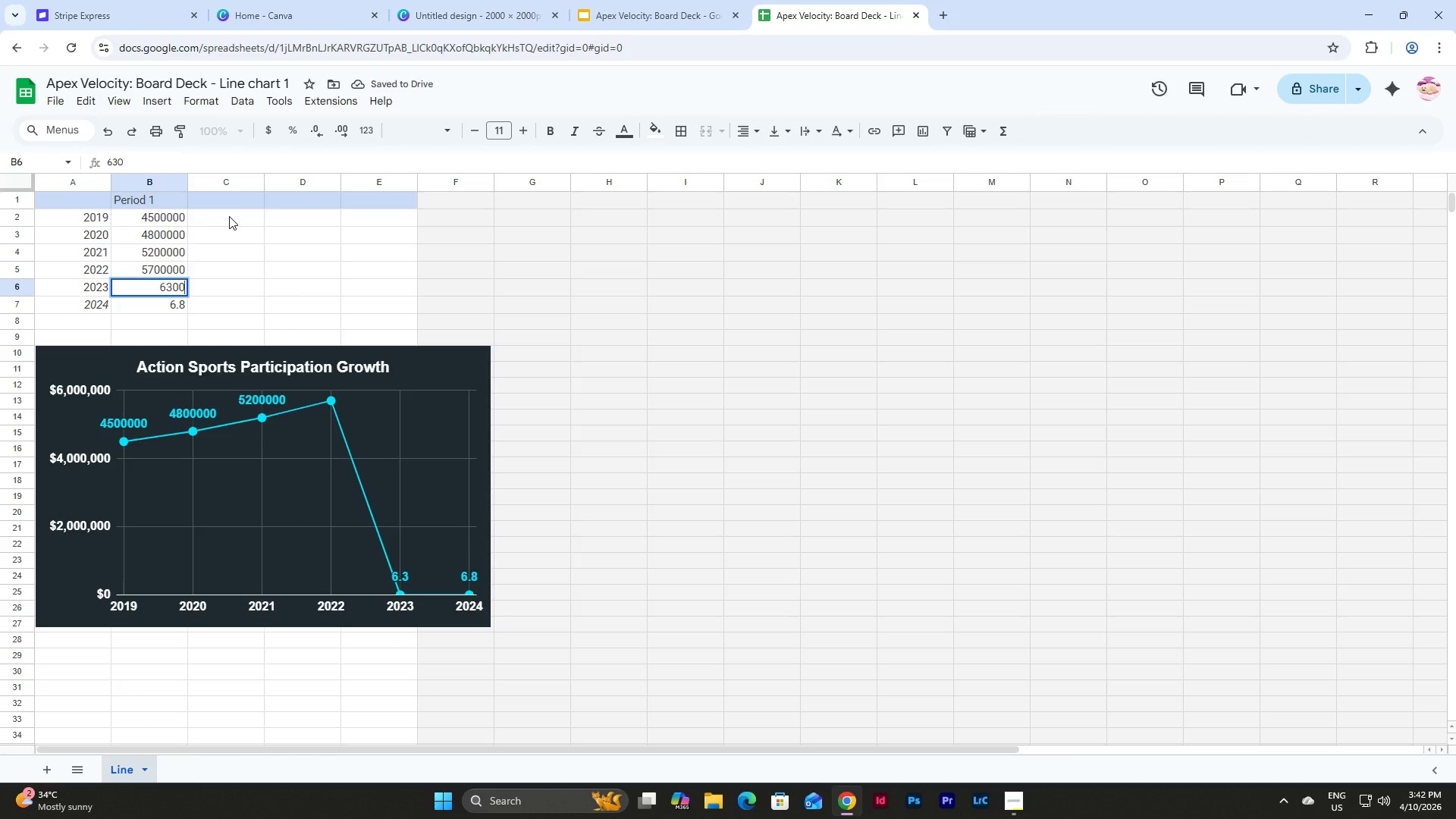 
key(Numpad0)
 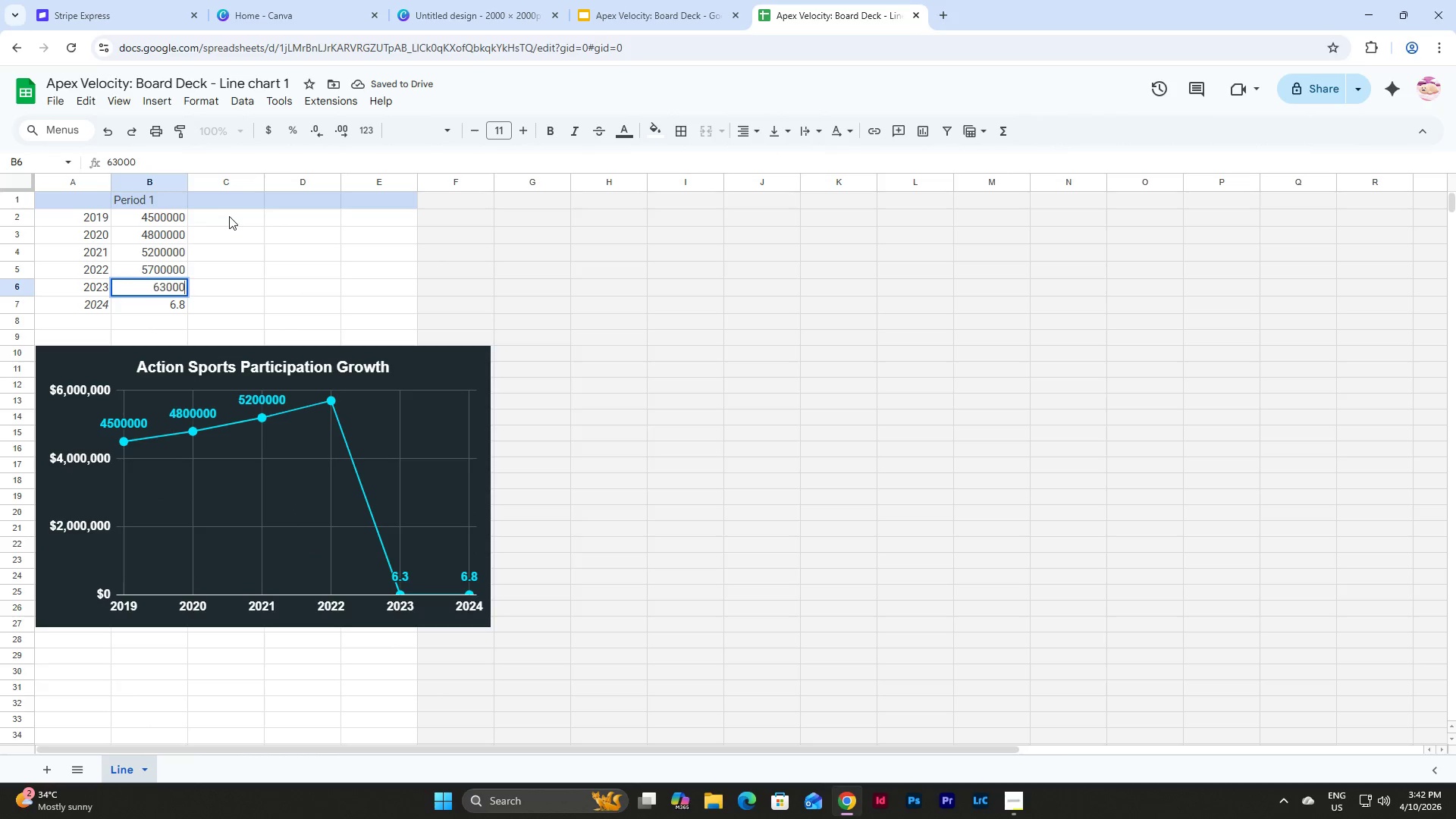 
key(Numpad0)
 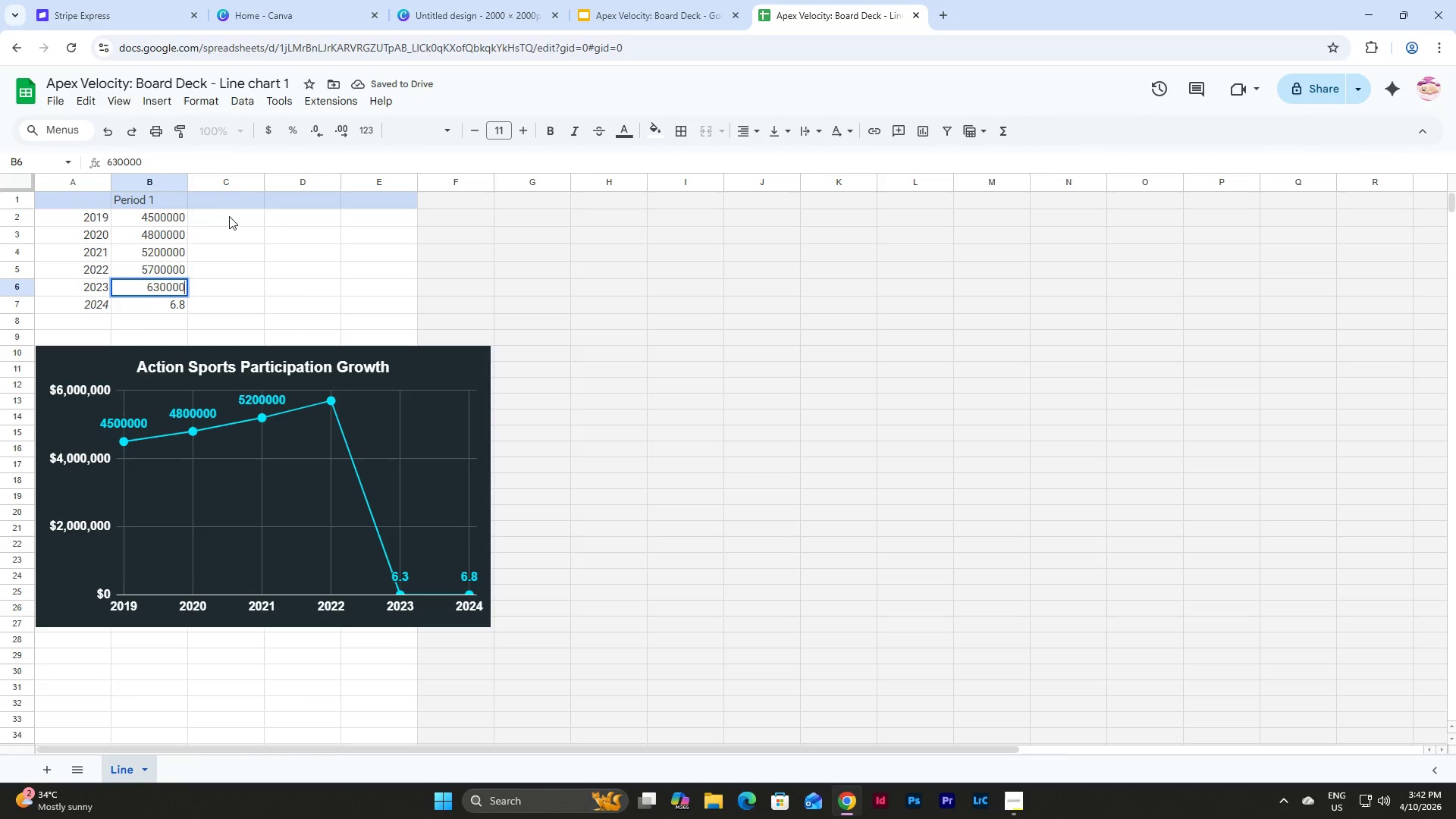 
key(Numpad0)
 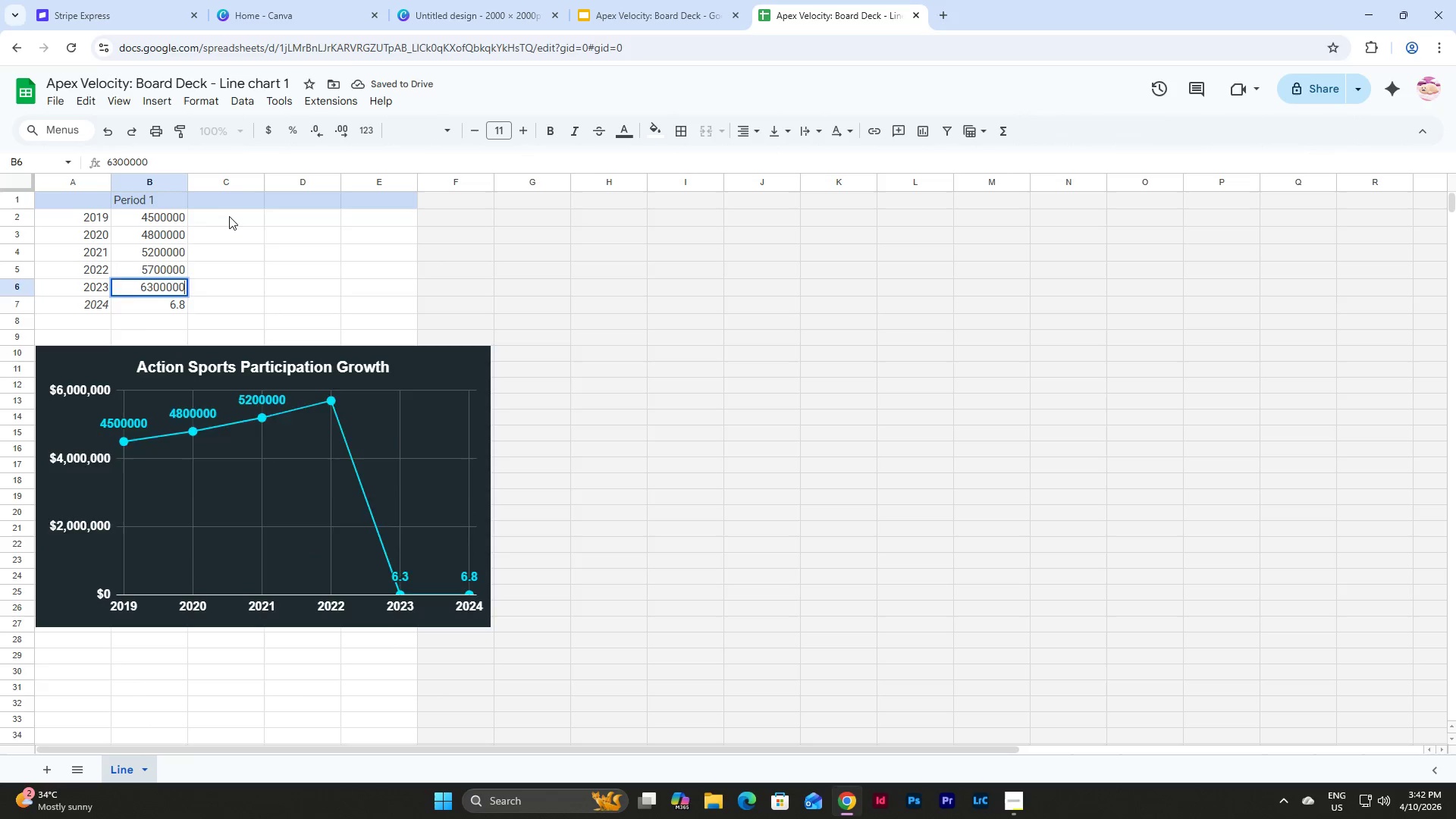 
key(NumpadEnter)
 